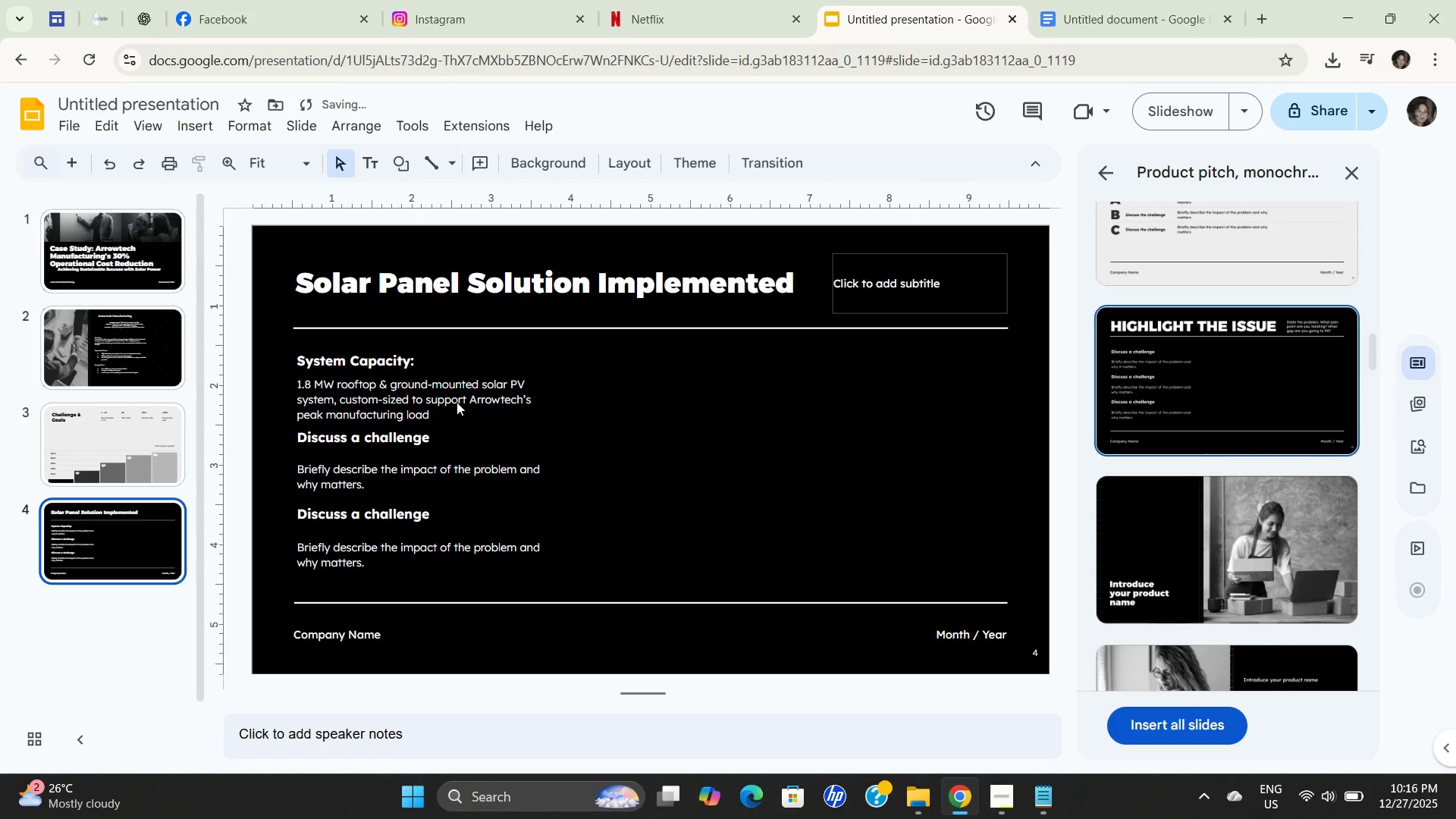 
left_click([457, 402])
 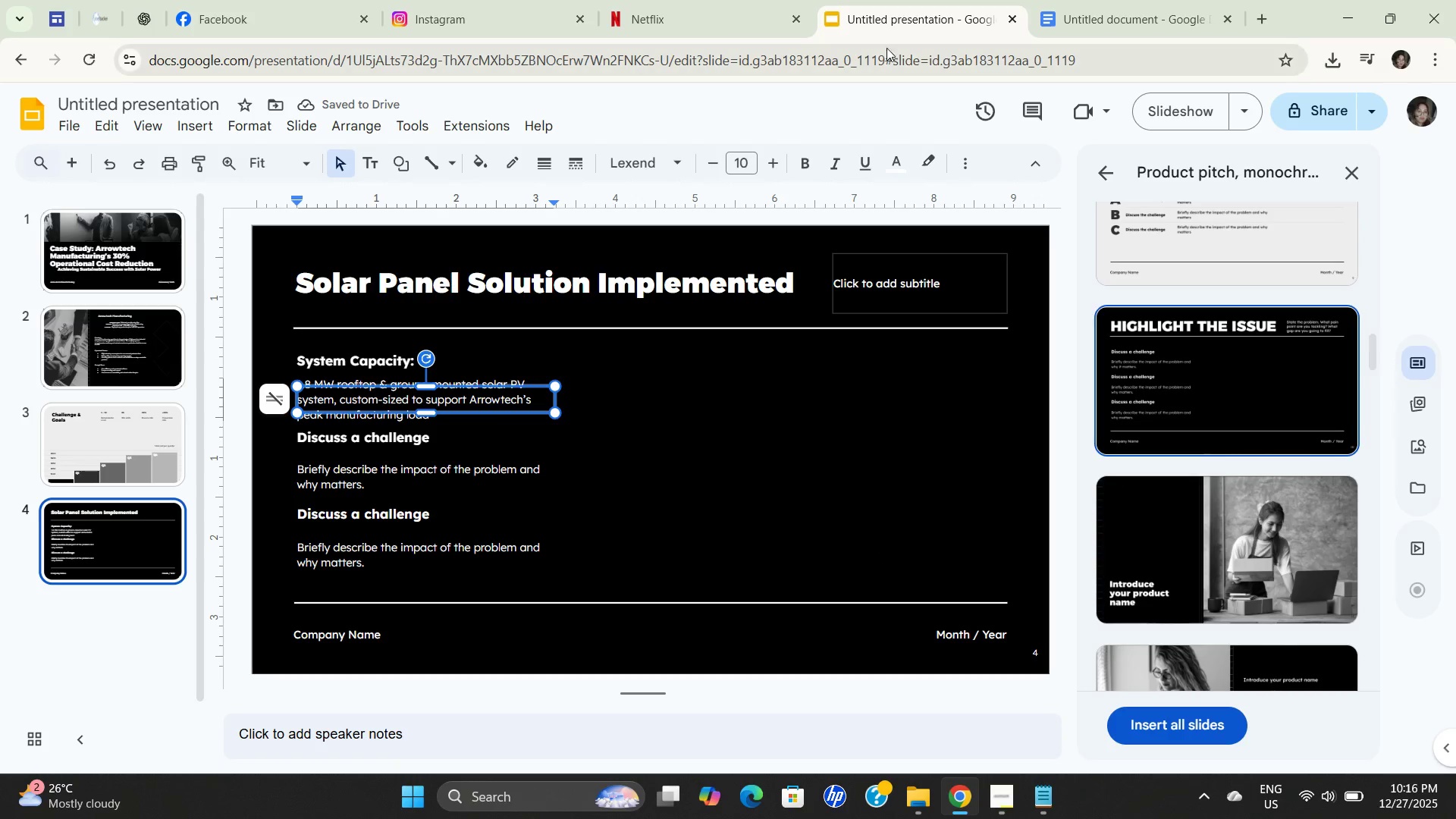 
left_click([1101, 16])
 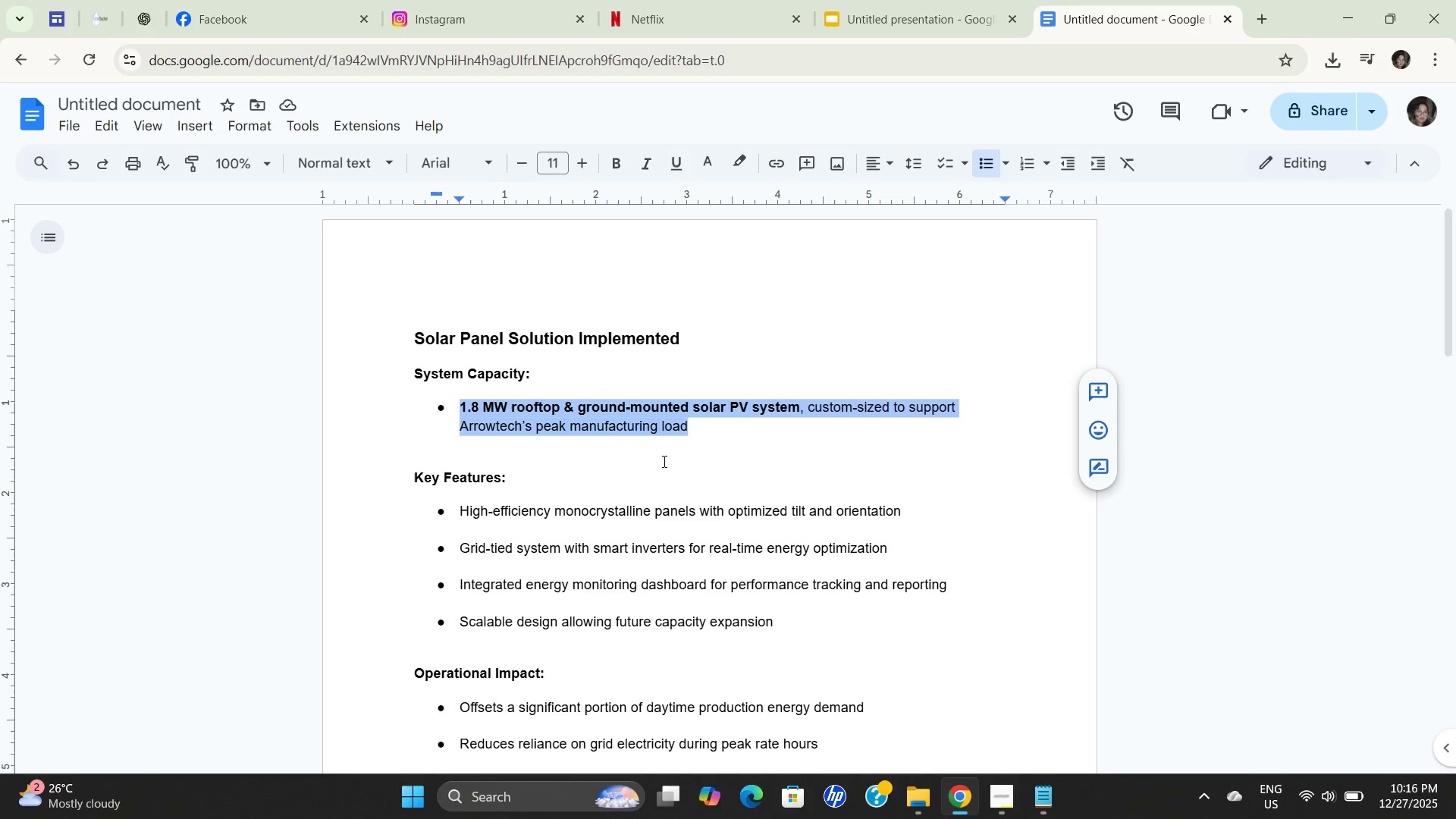 
left_click([516, 482])
 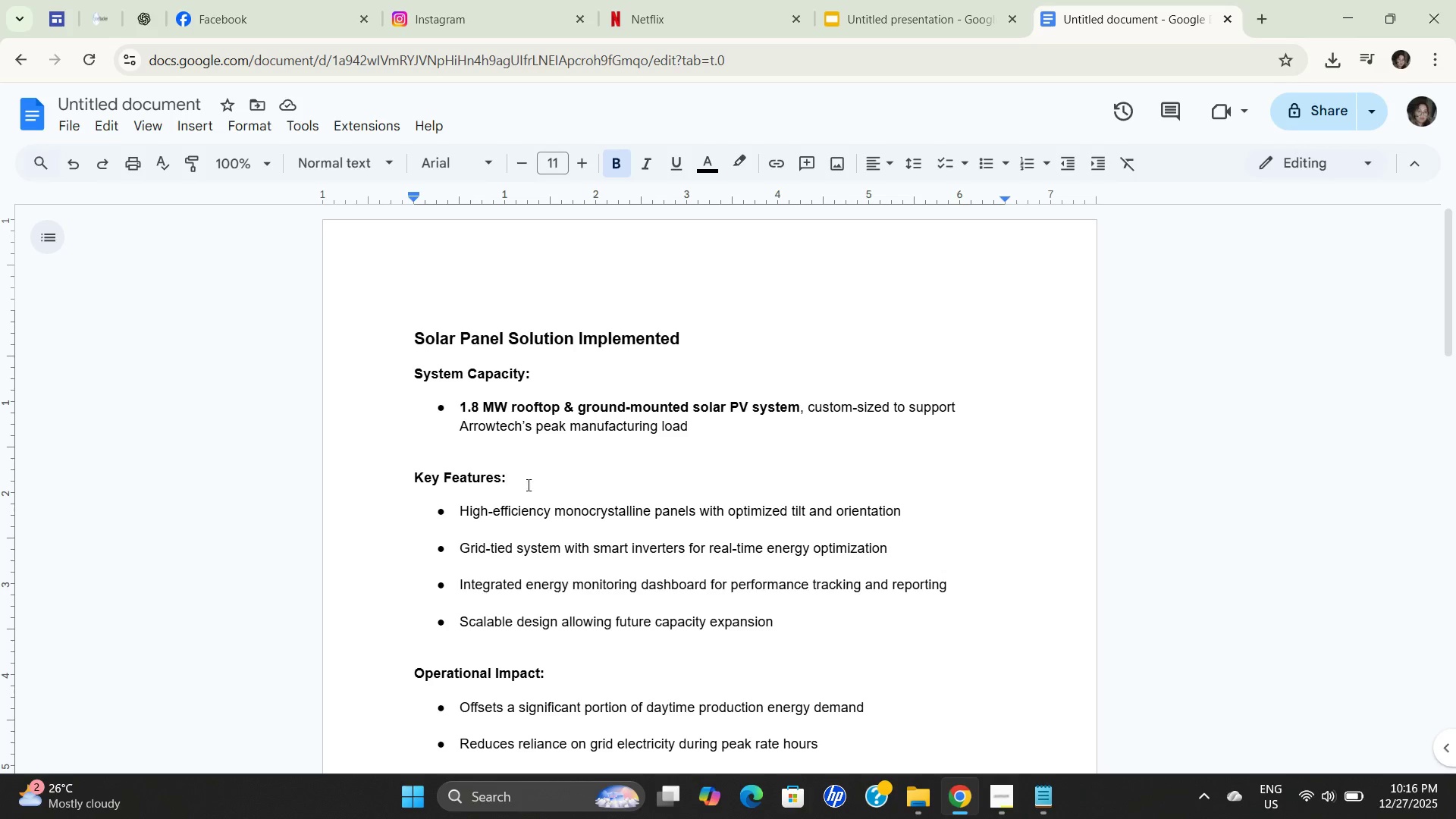 
left_click([527, 491])
 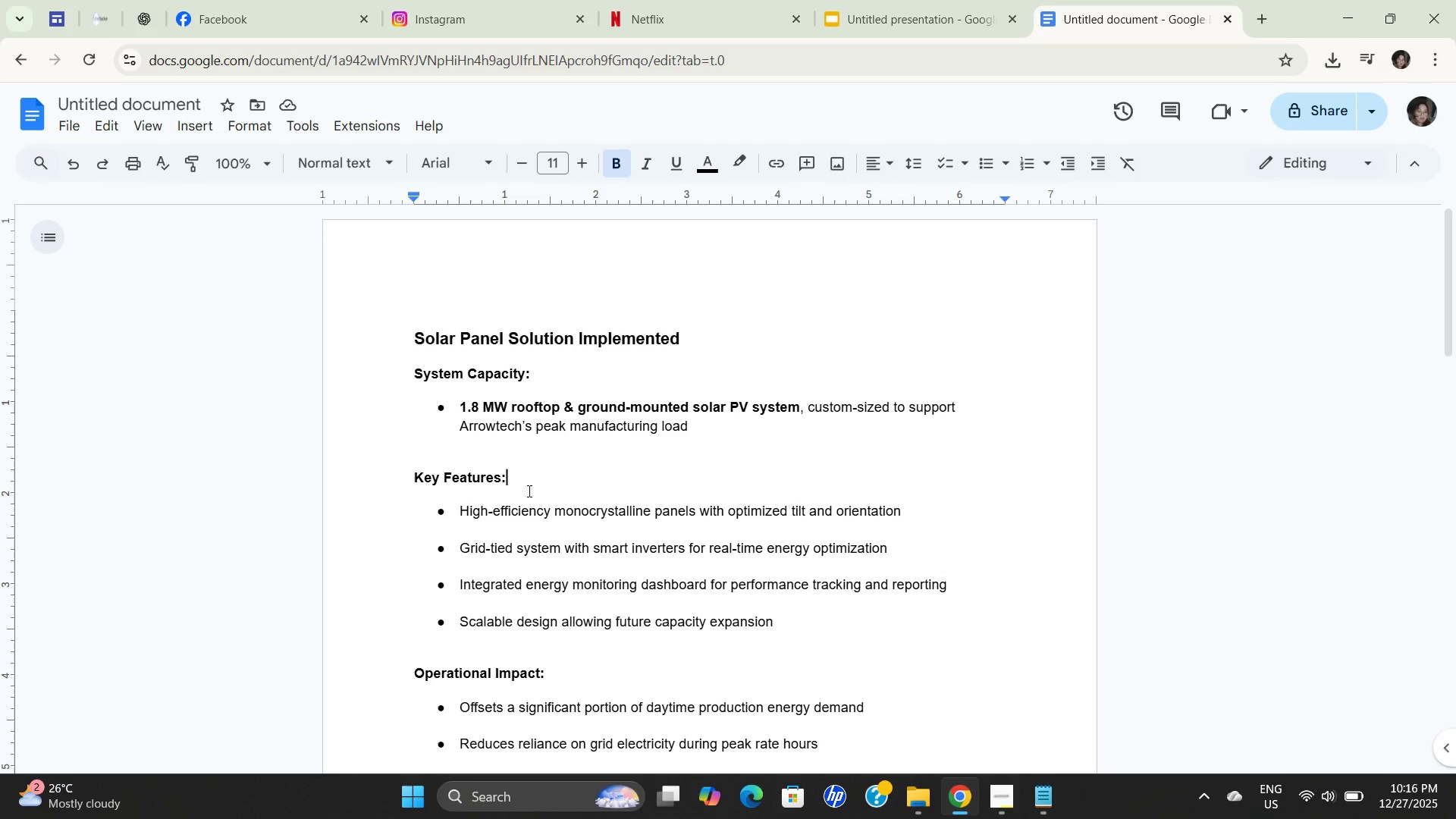 
left_click_drag(start_coordinate=[528, 491], to_coordinate=[393, 471])
 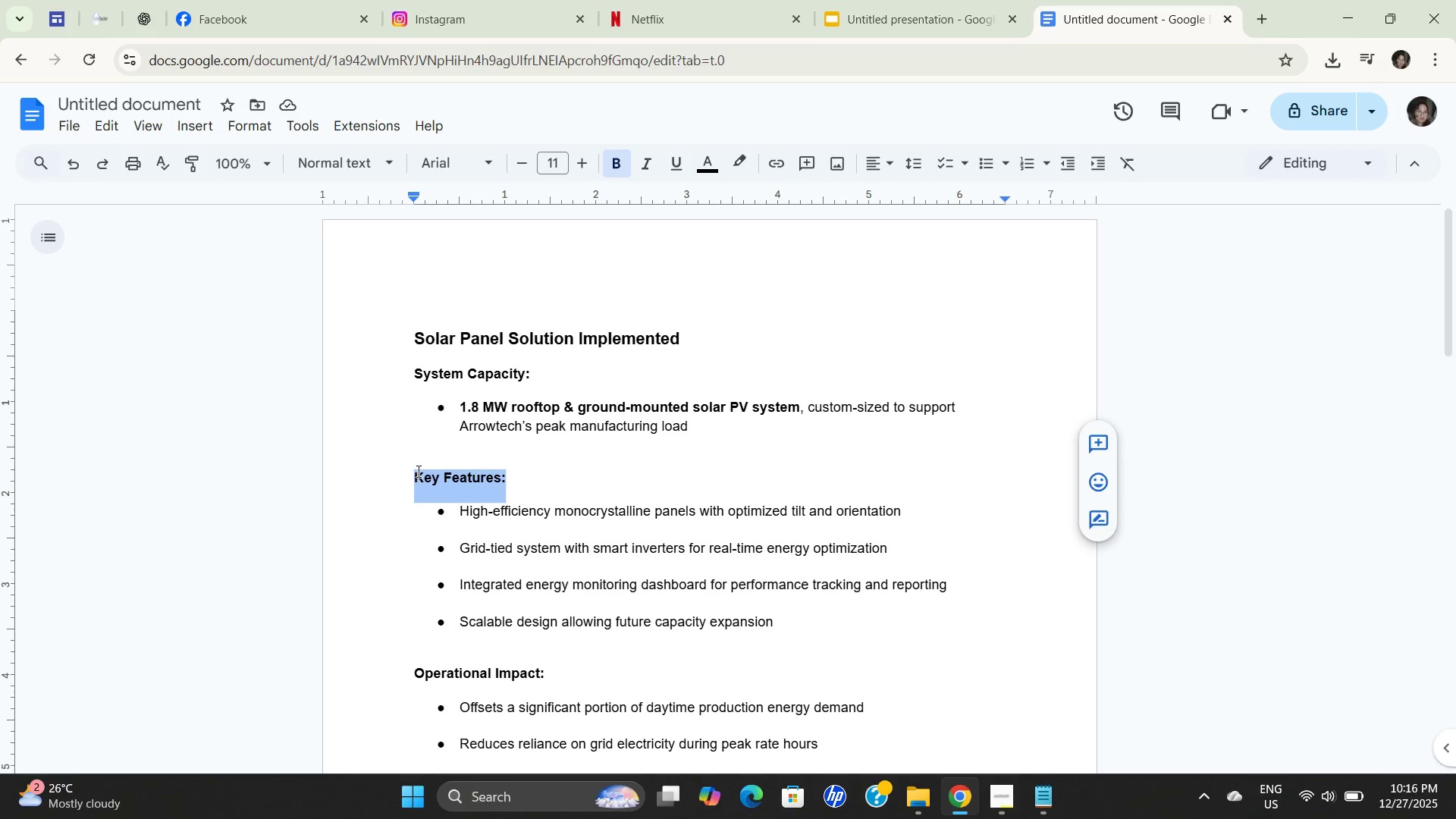 
key(Control+C)
 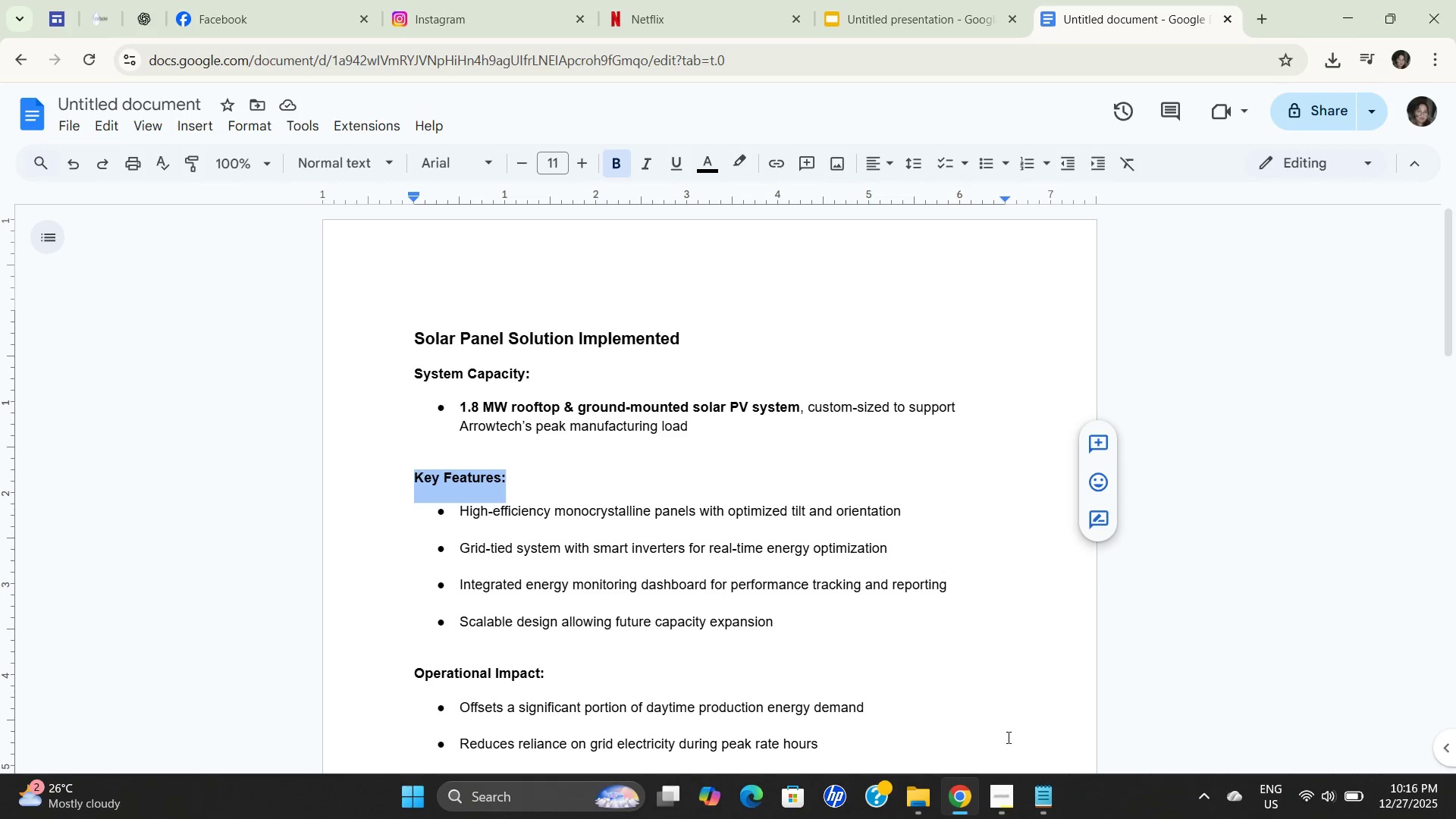 
key(Control+C)
 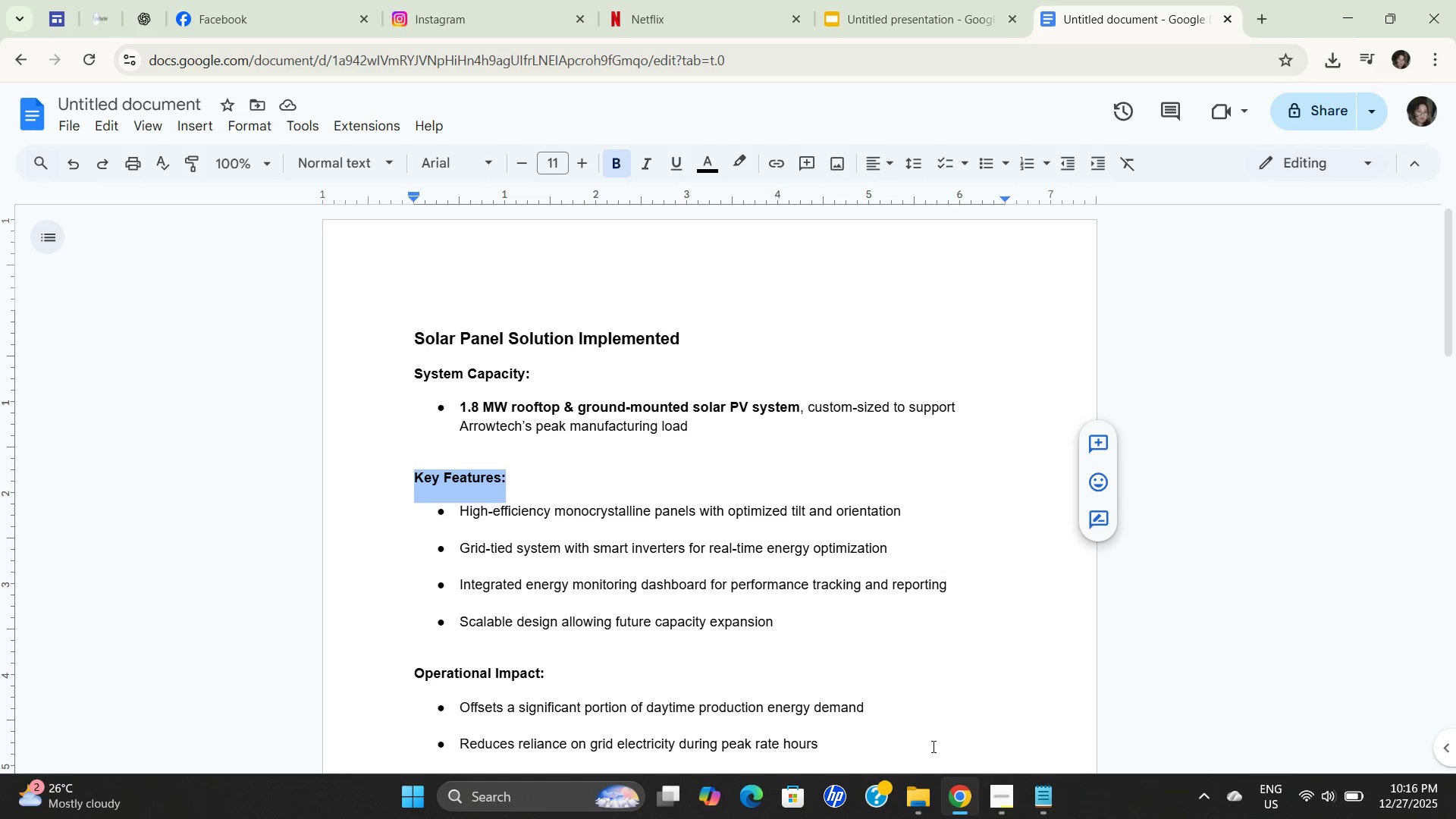 
key(Control+C)
 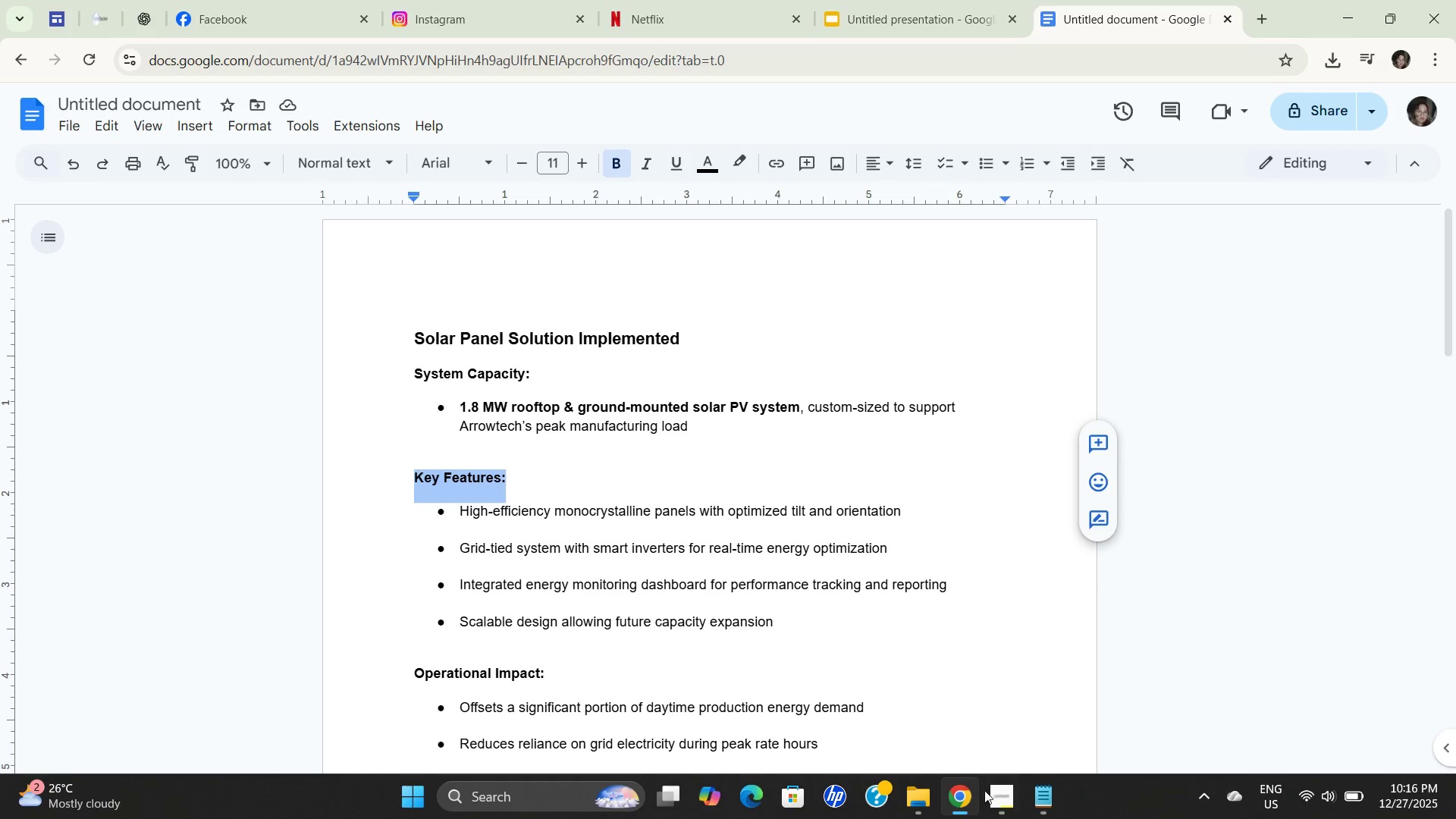 
key(Control+C)
 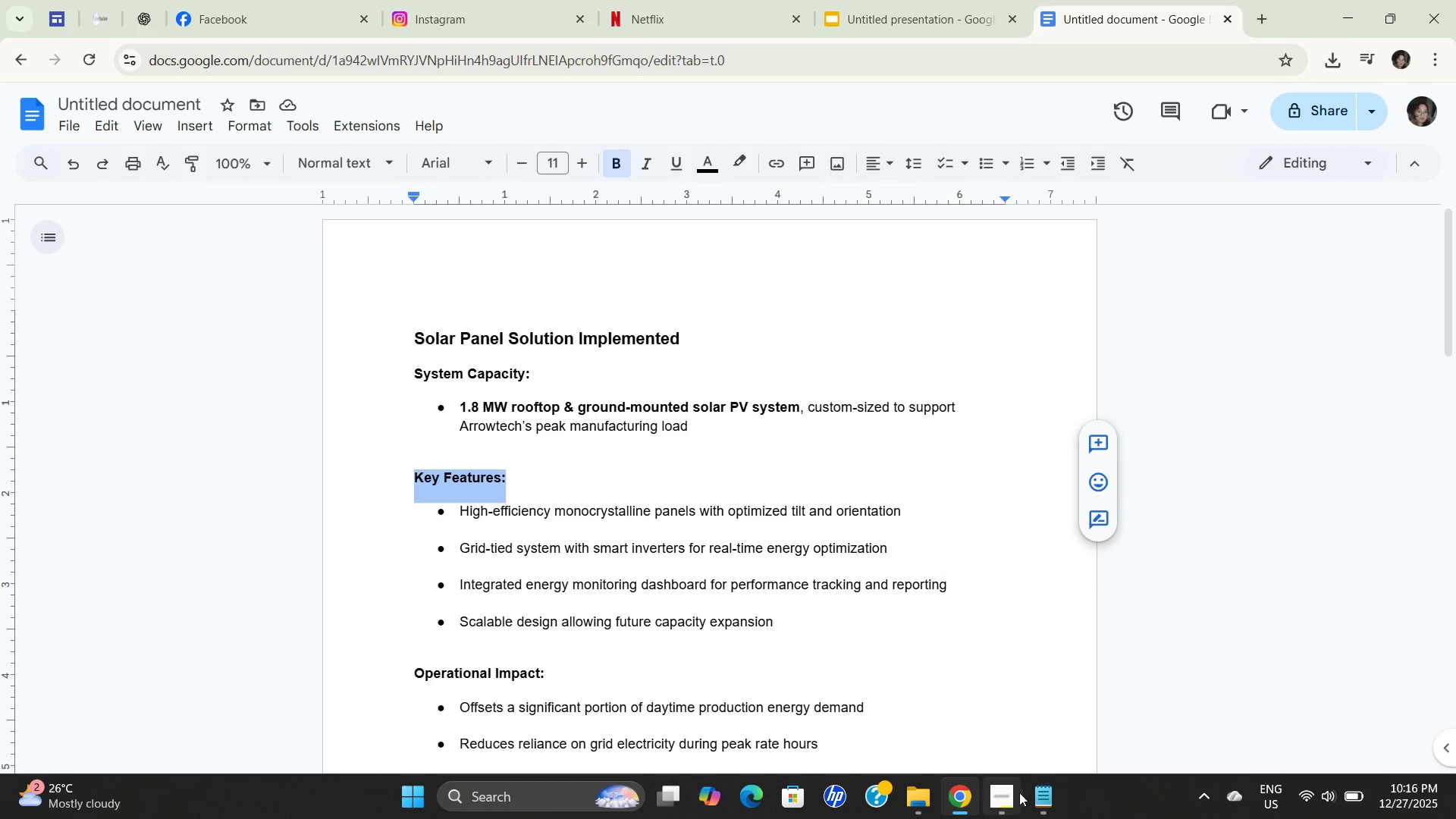 
key(Control+C)
 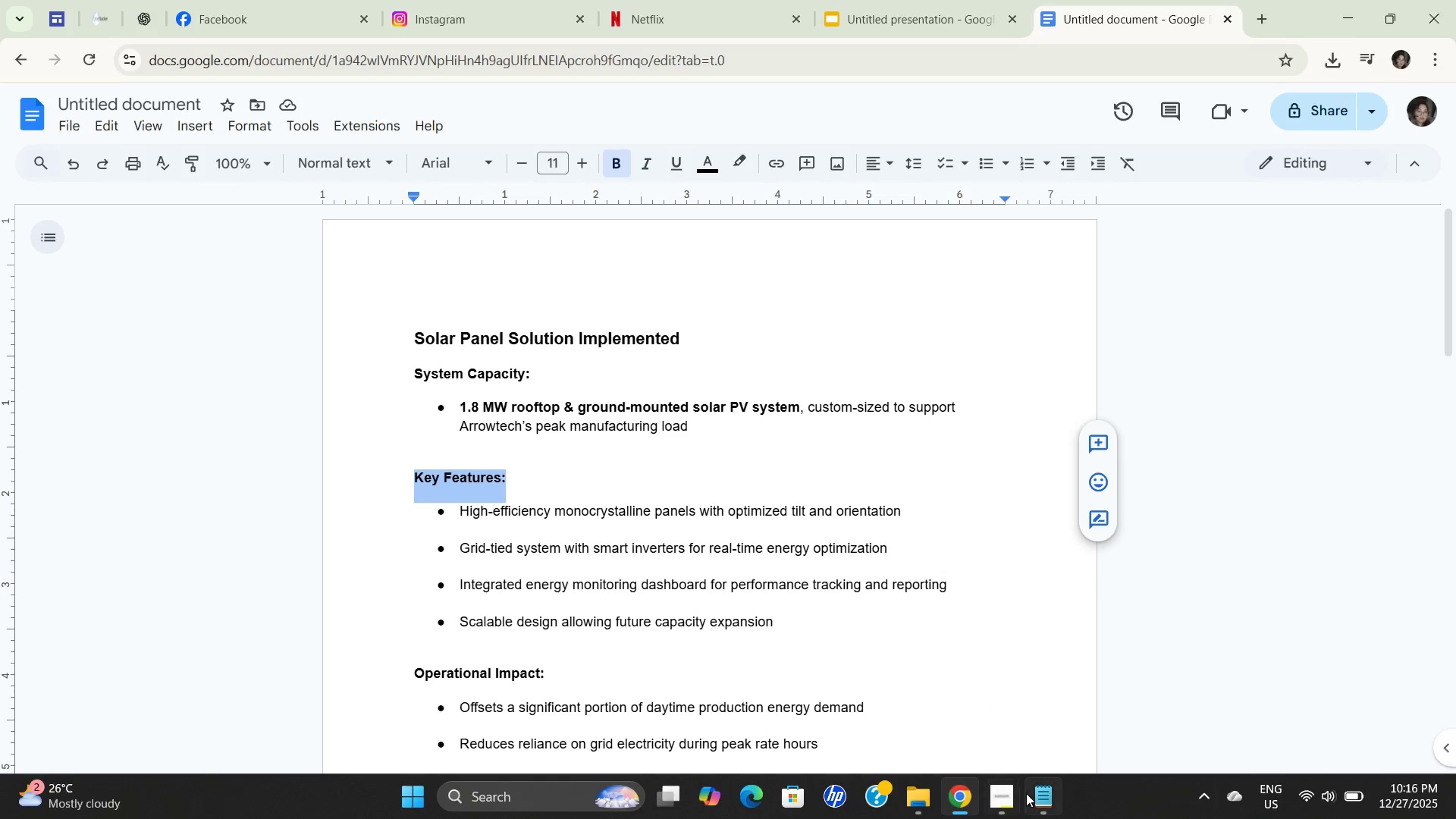 
key(Control+C)
 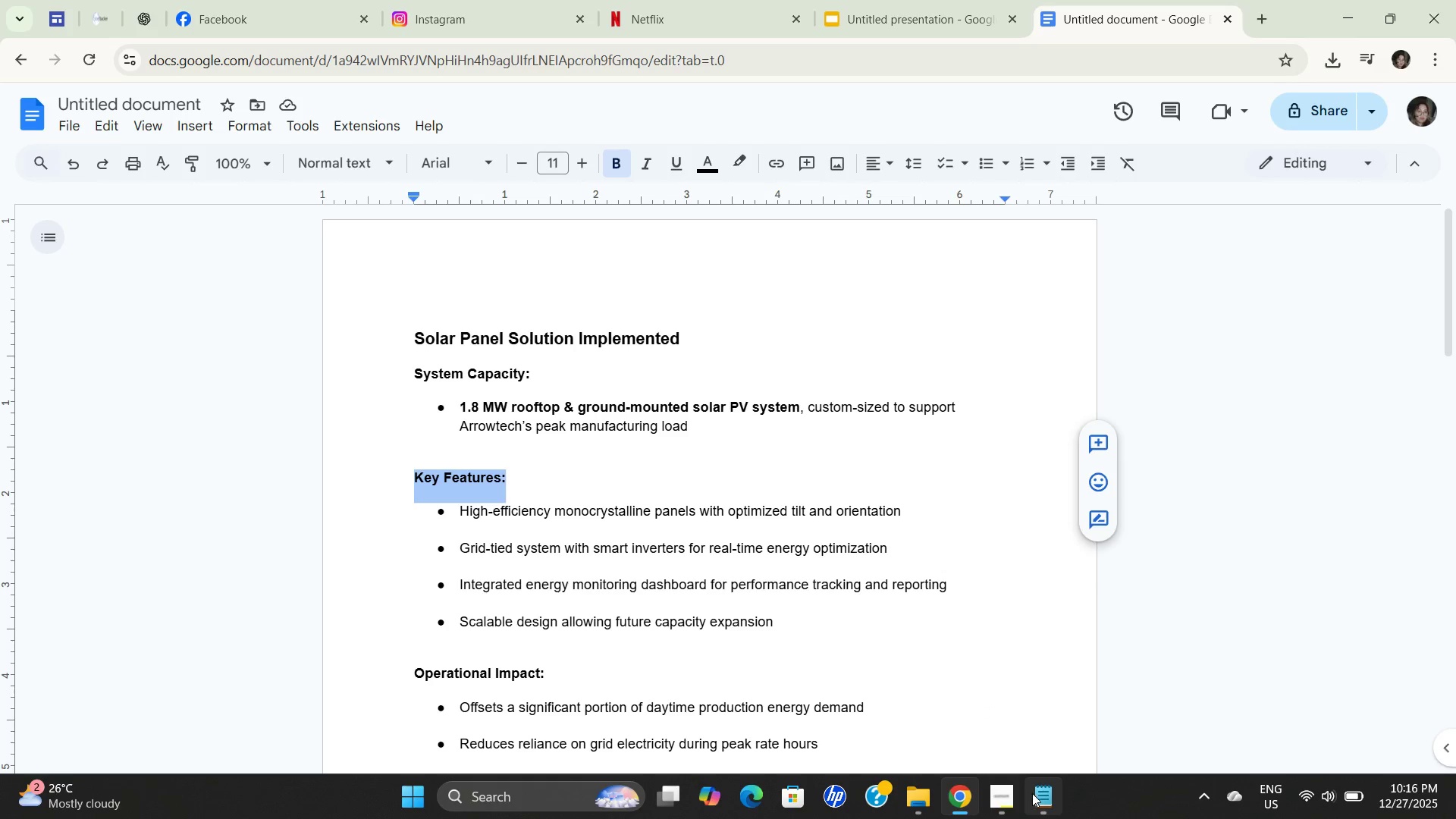 
left_click([1032, 792])
 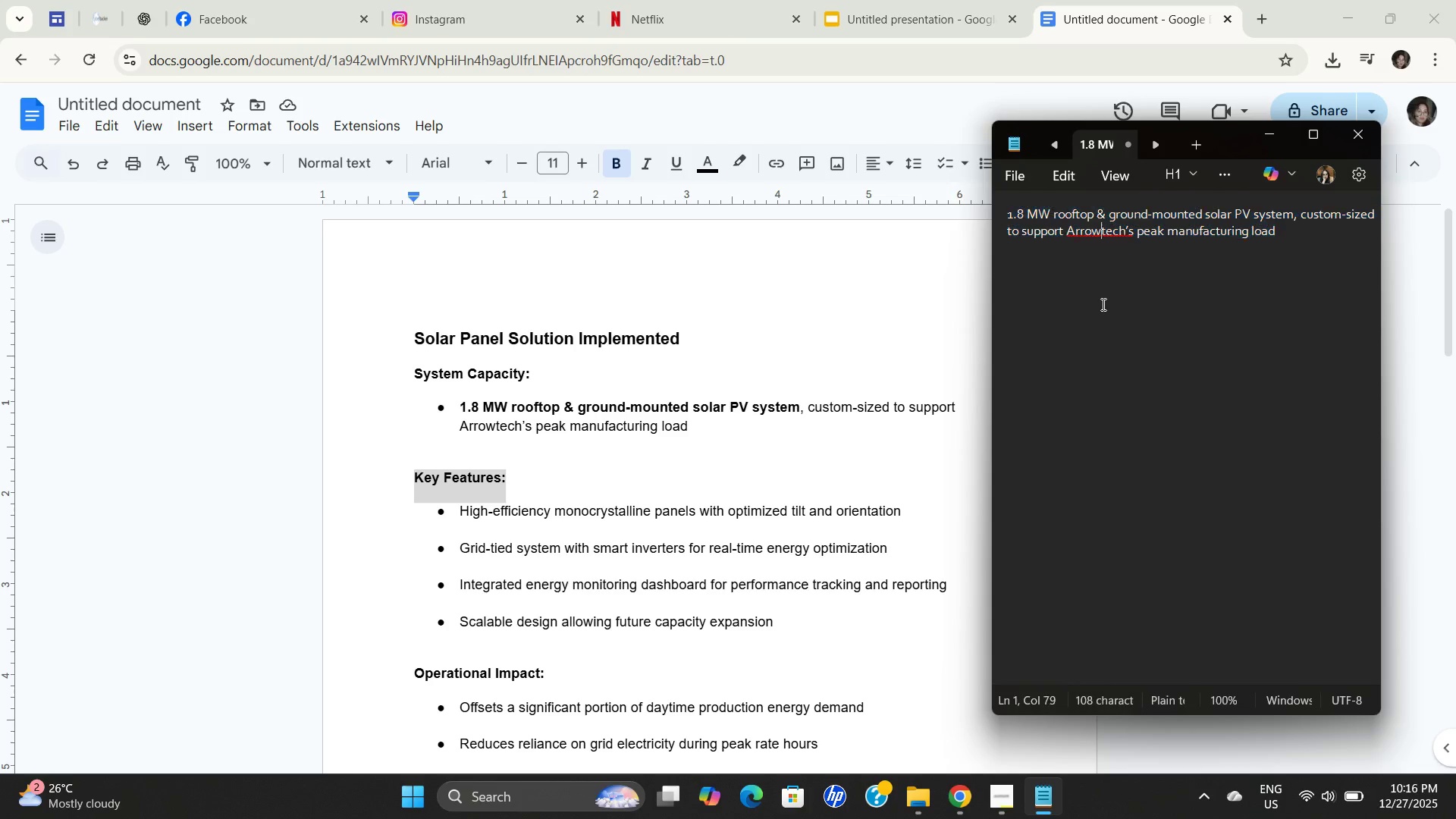 
key(Control+ControlLeft)
 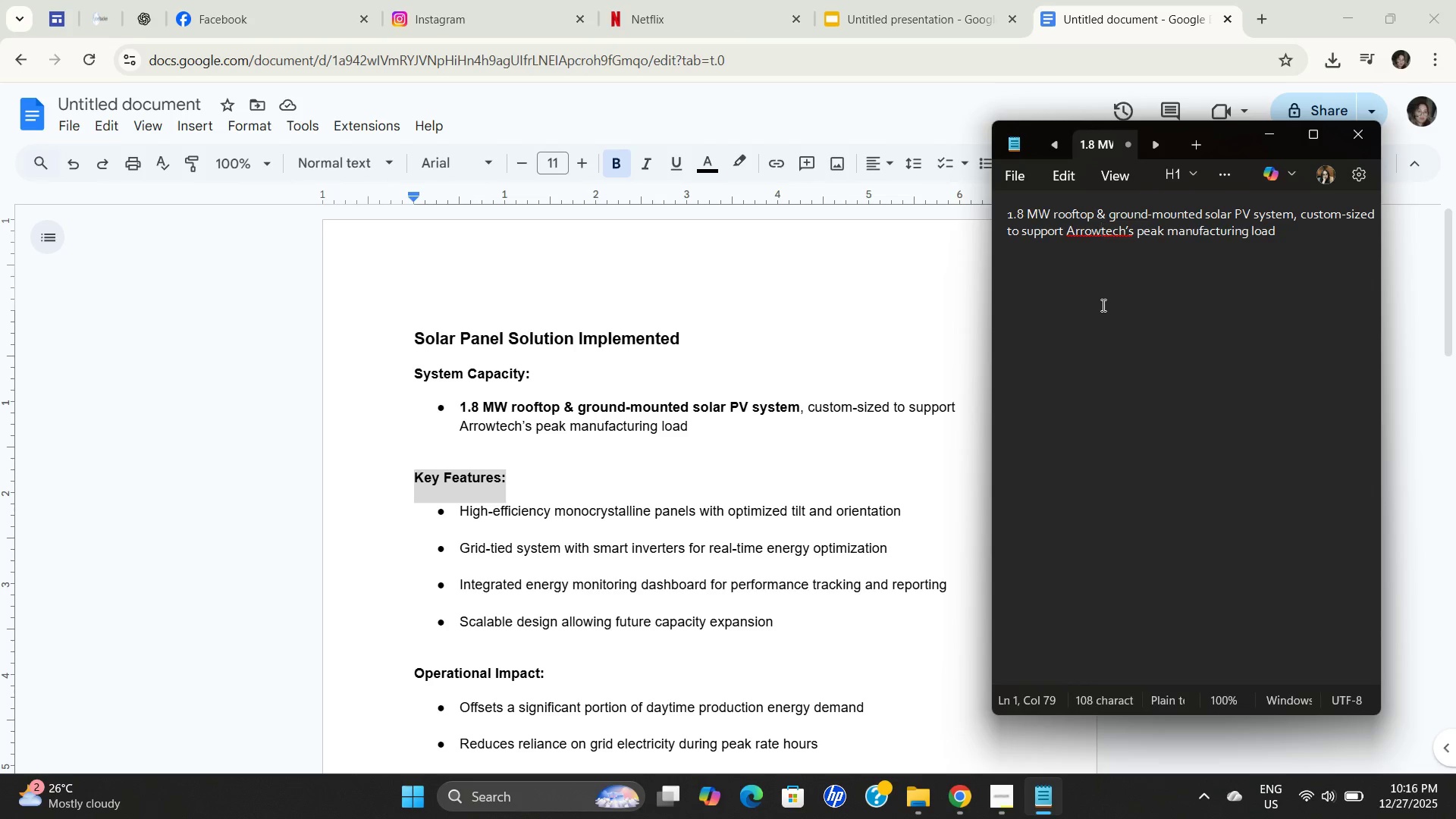 
key(Control+A)
 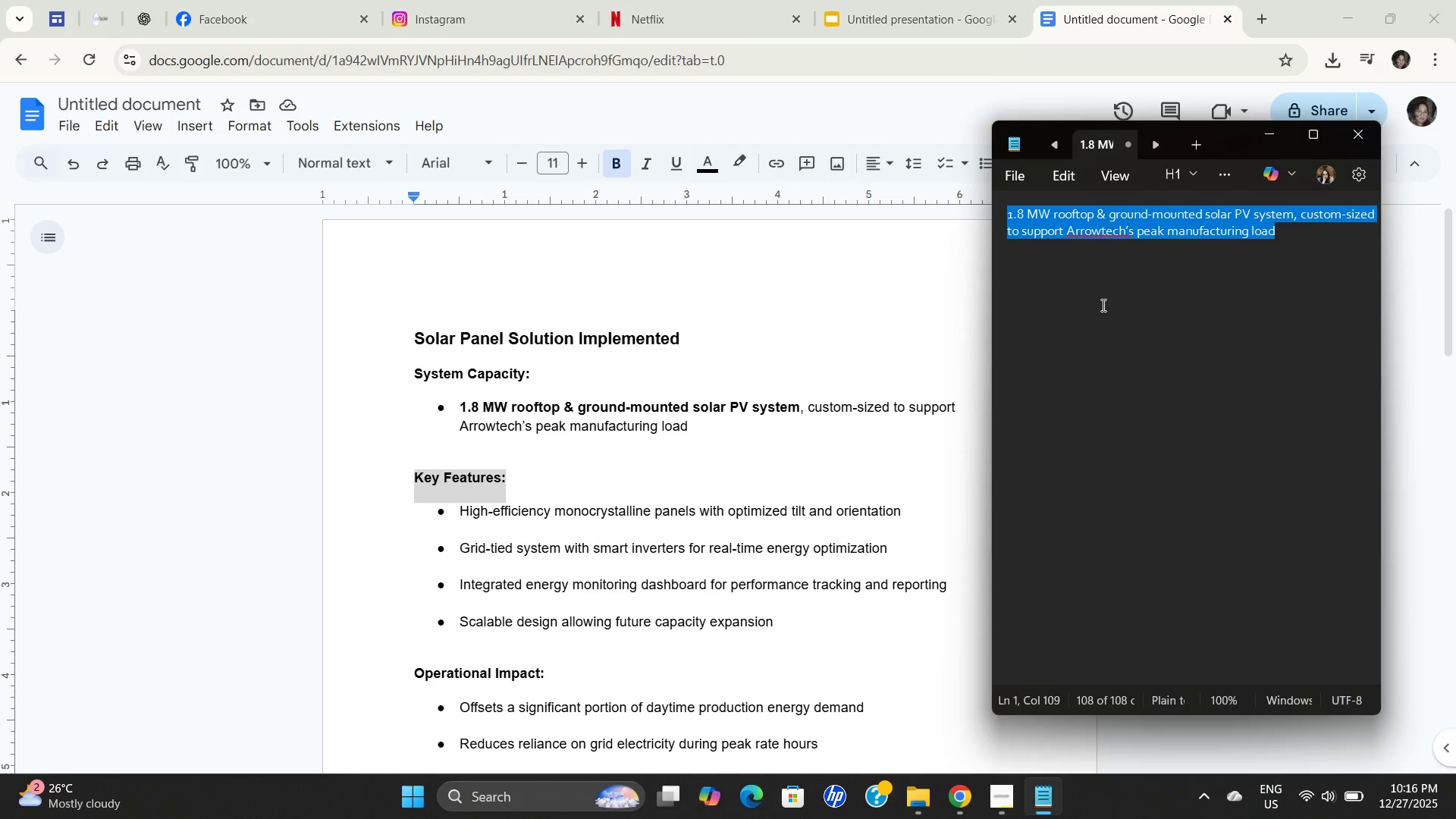 
key(Control+ControlLeft)
 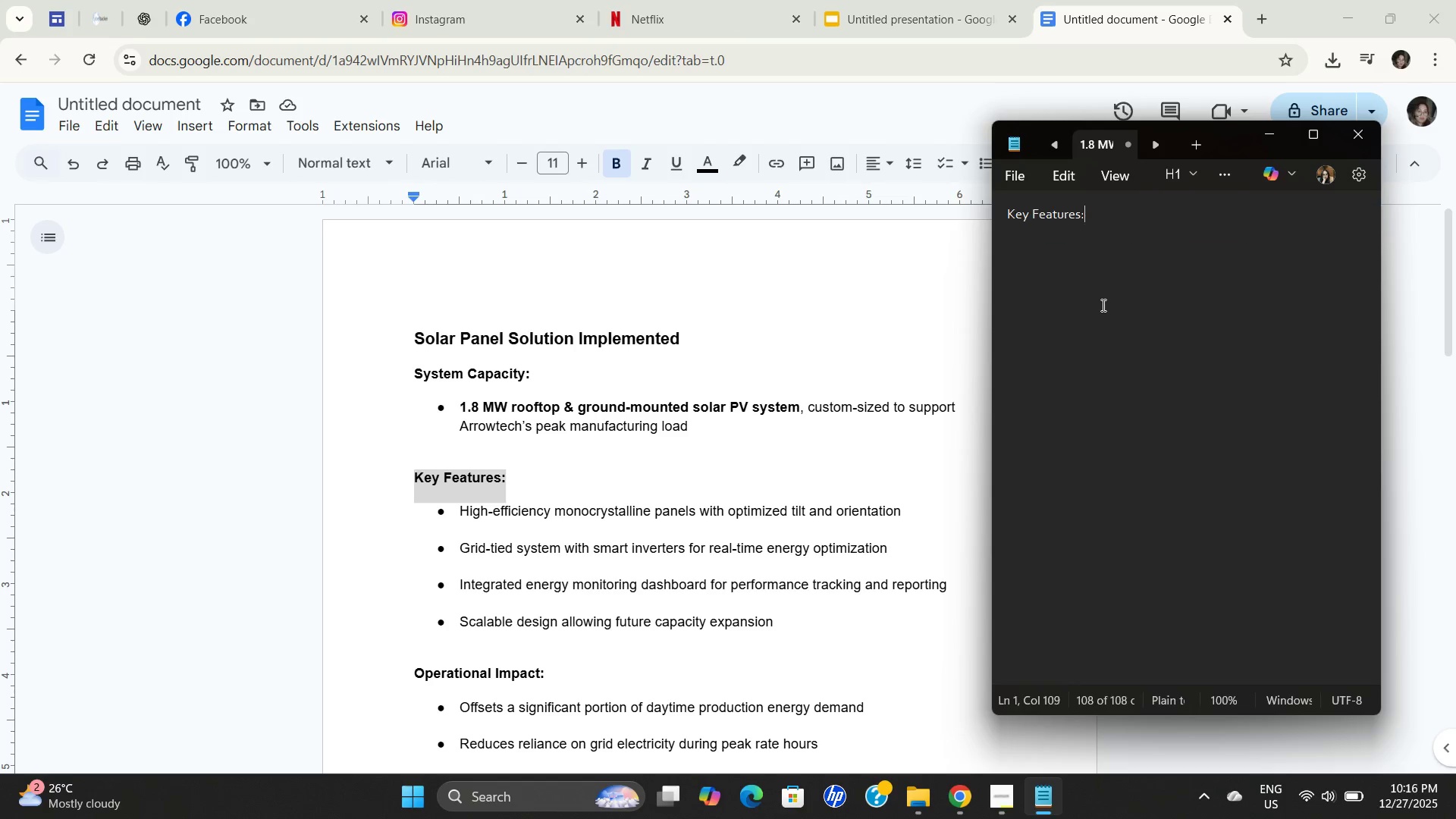 
key(Control+V)
 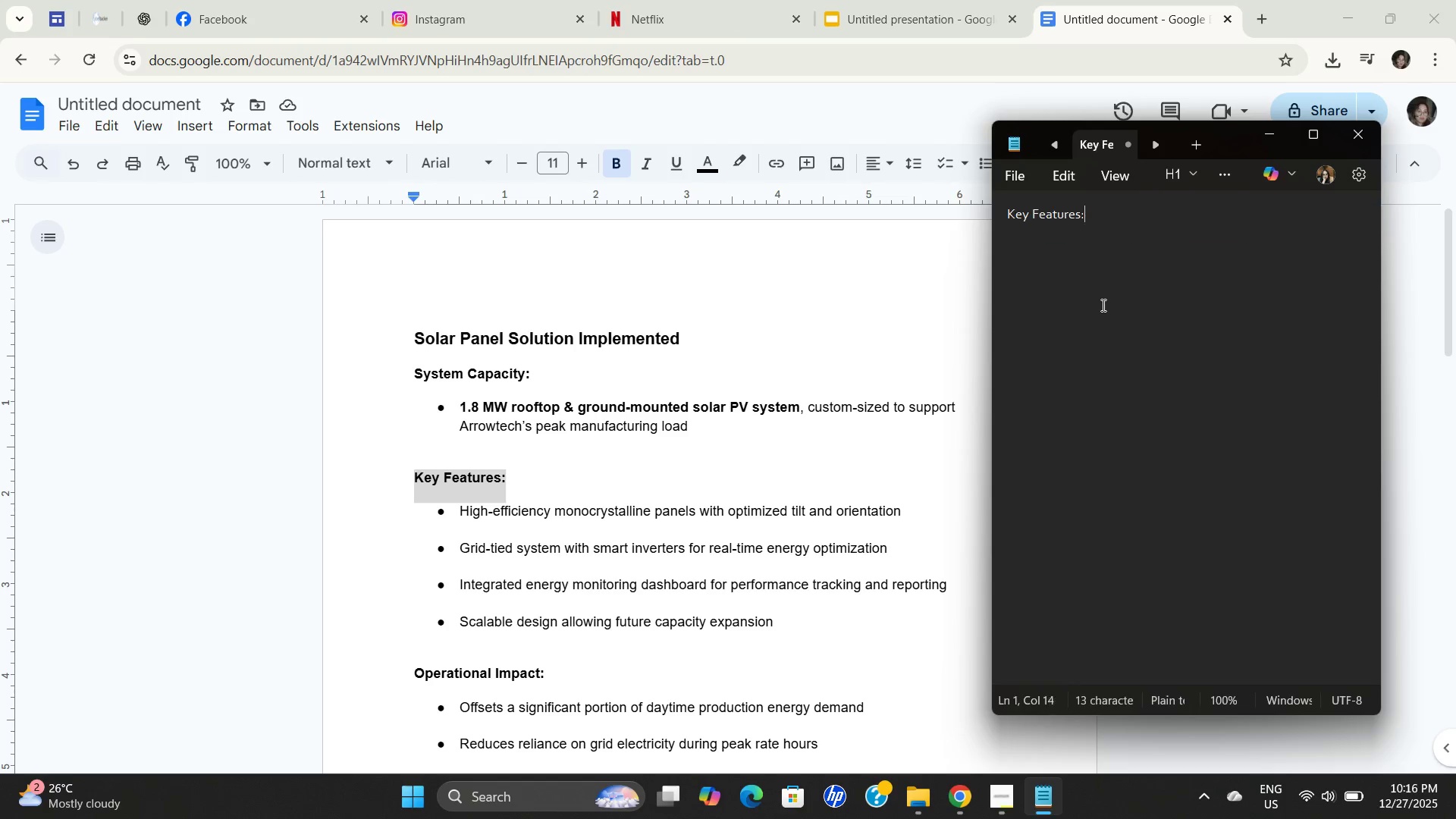 
left_click([1102, 305])
 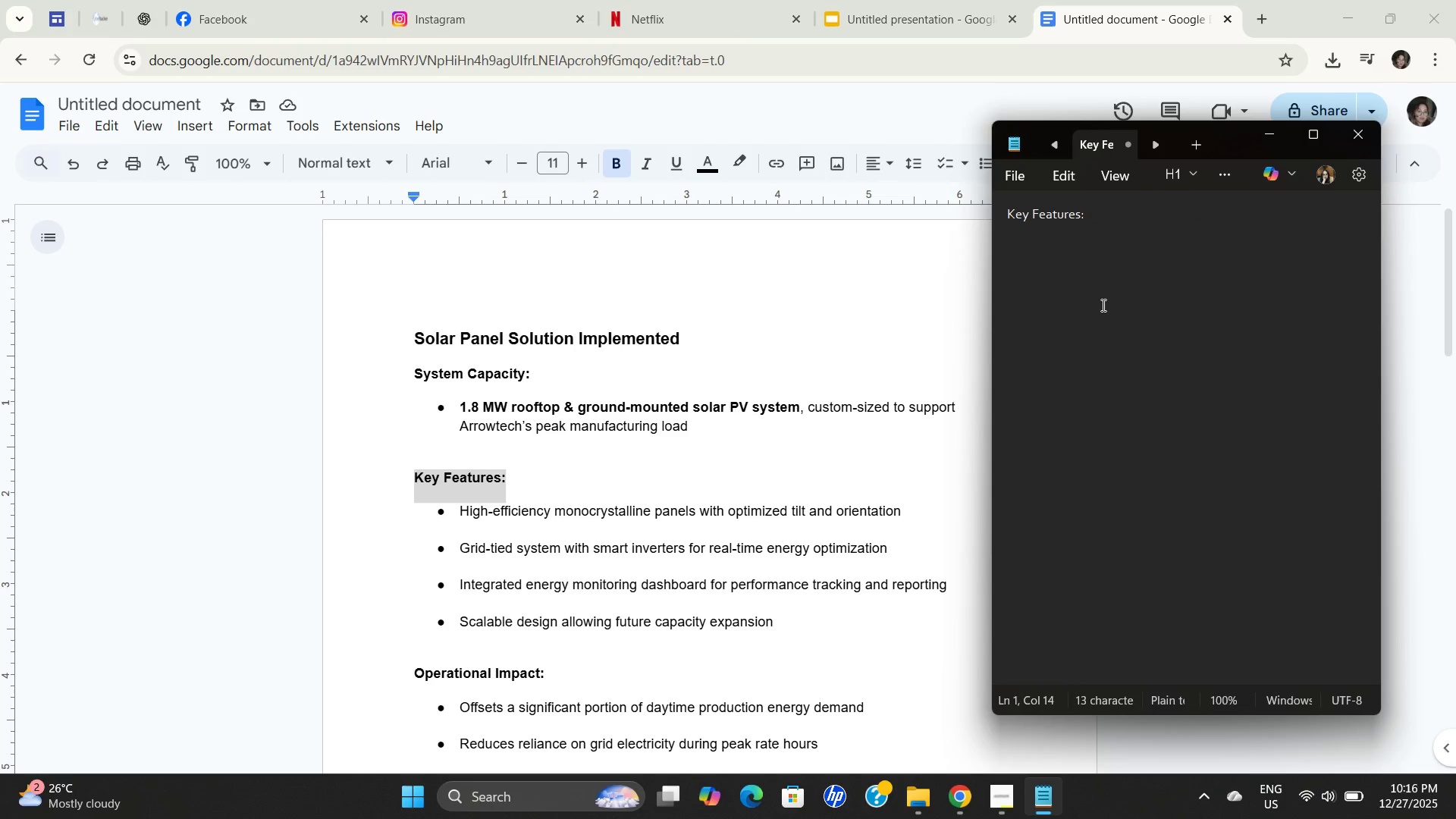 
key(Control+ControlLeft)
 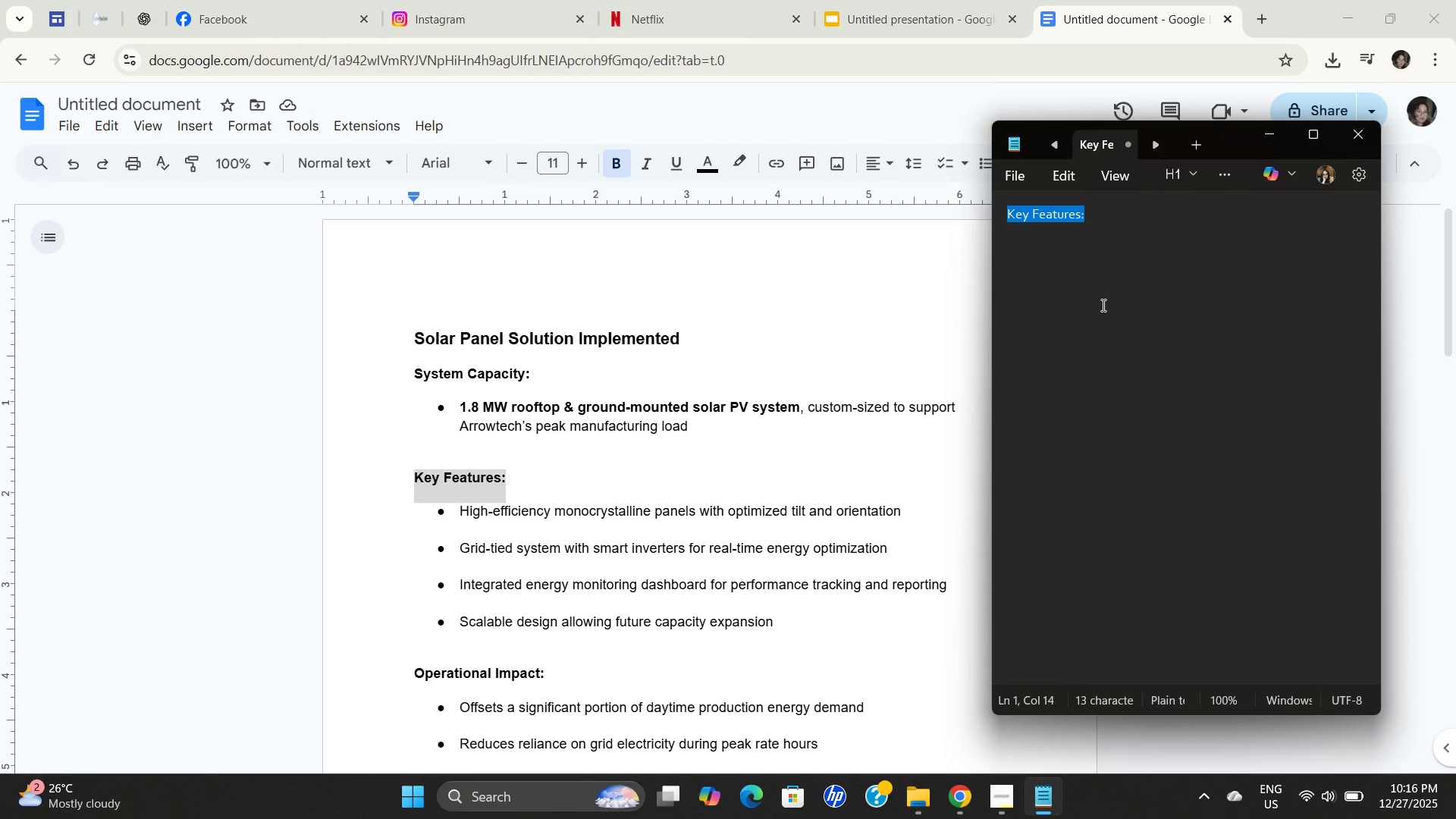 
key(Control+A)
 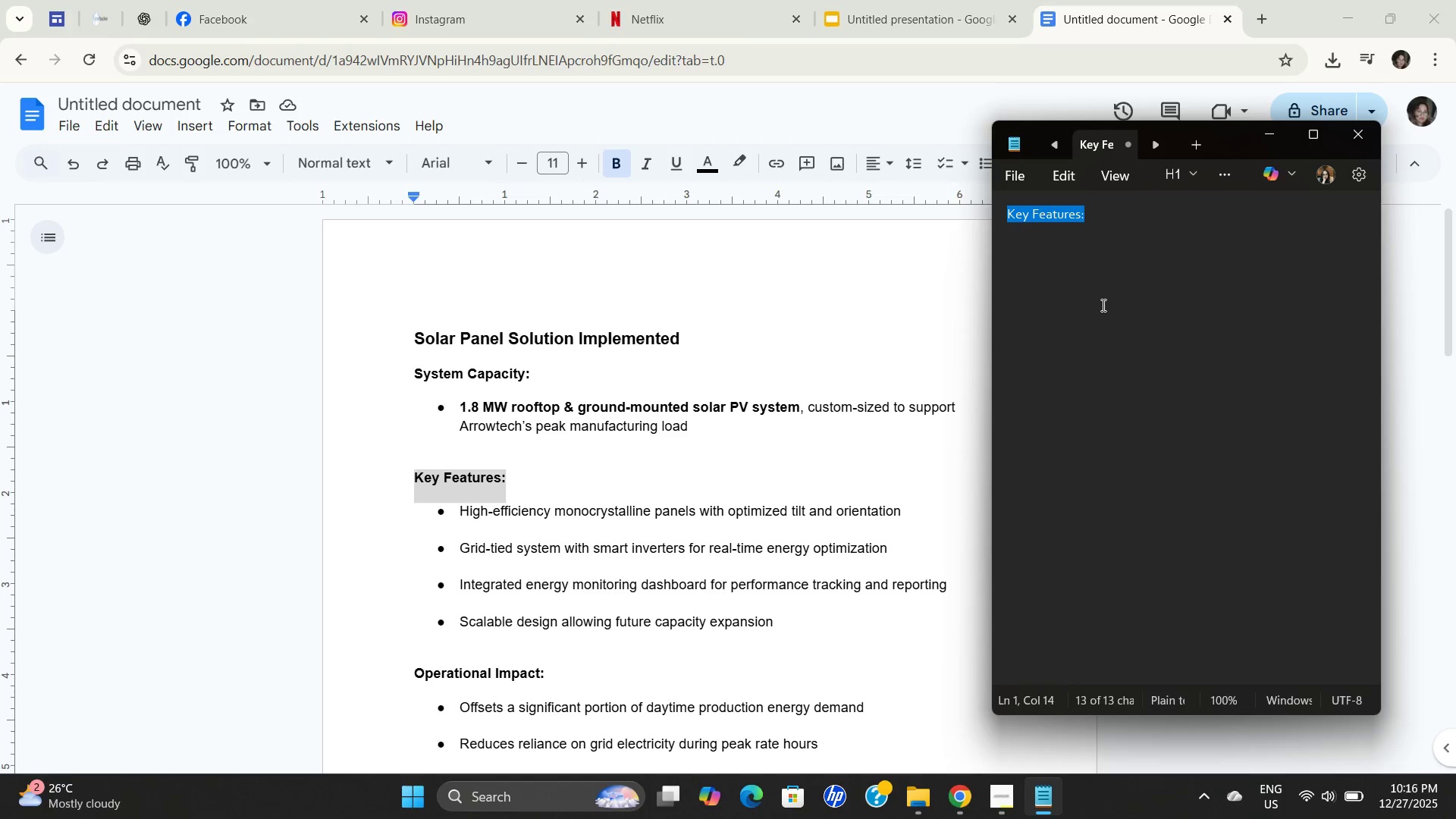 
key(Control+C)
 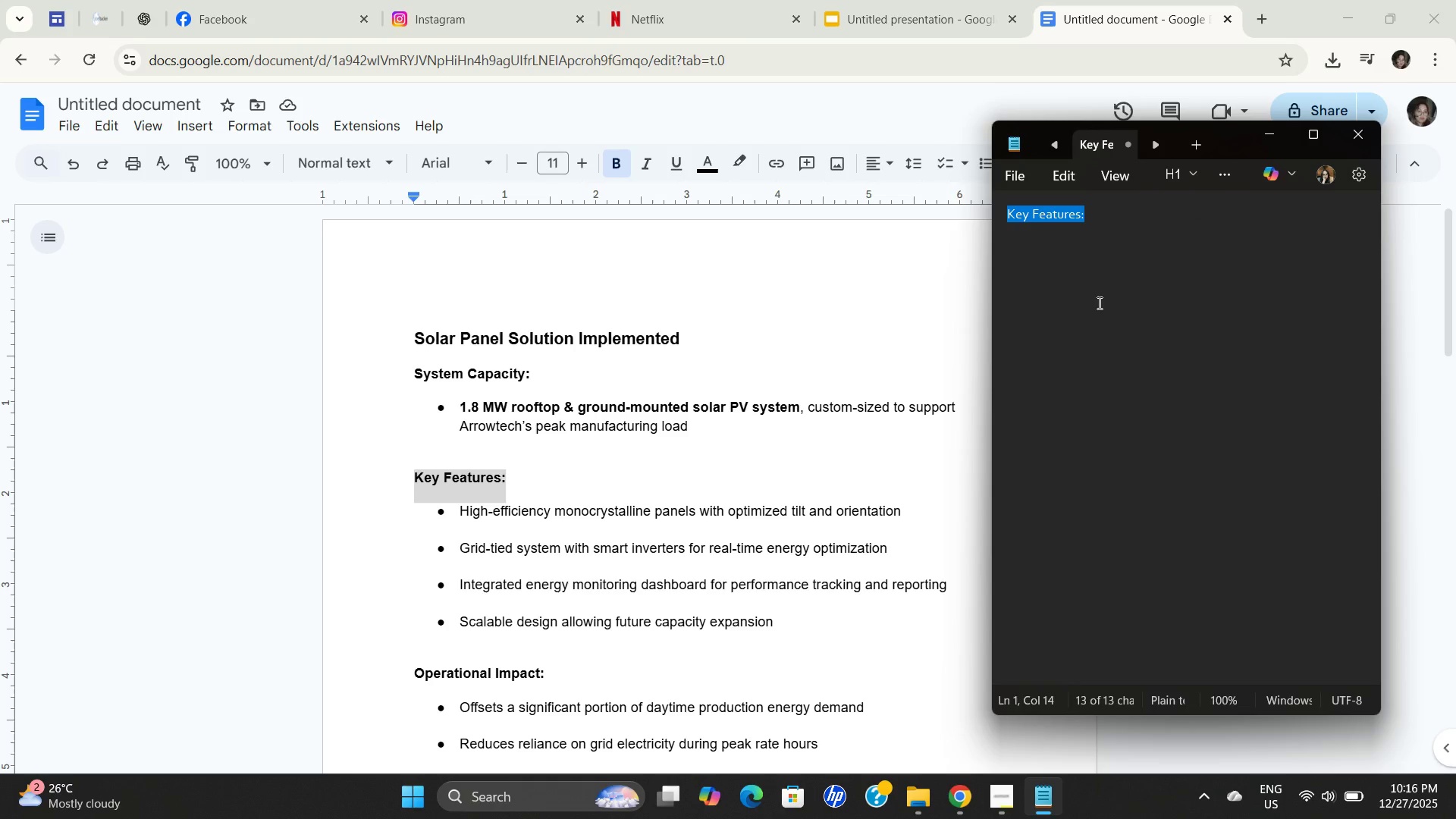 
key(Control+C)
 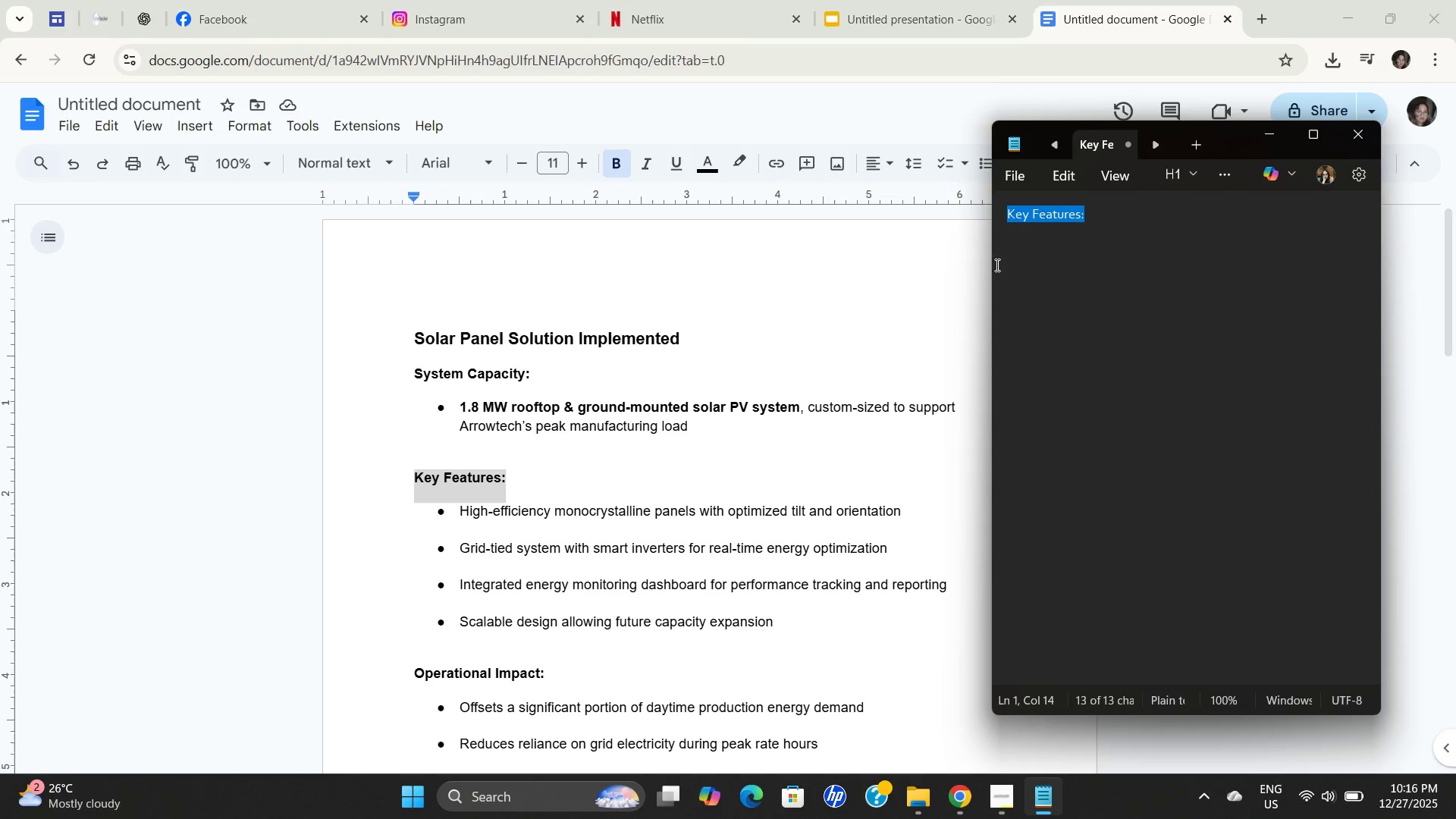 
key(Control+C)
 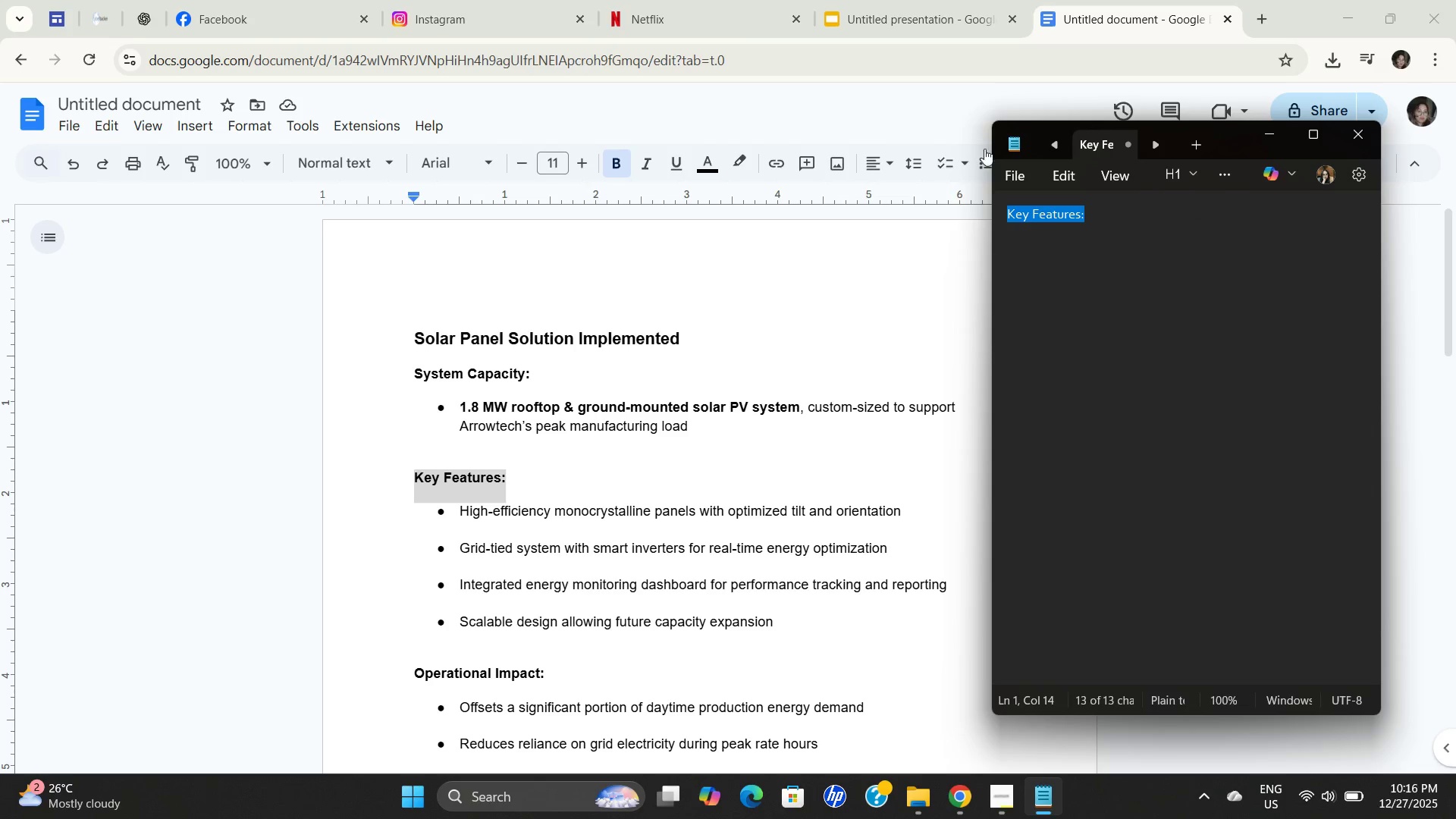 
key(Control+C)
 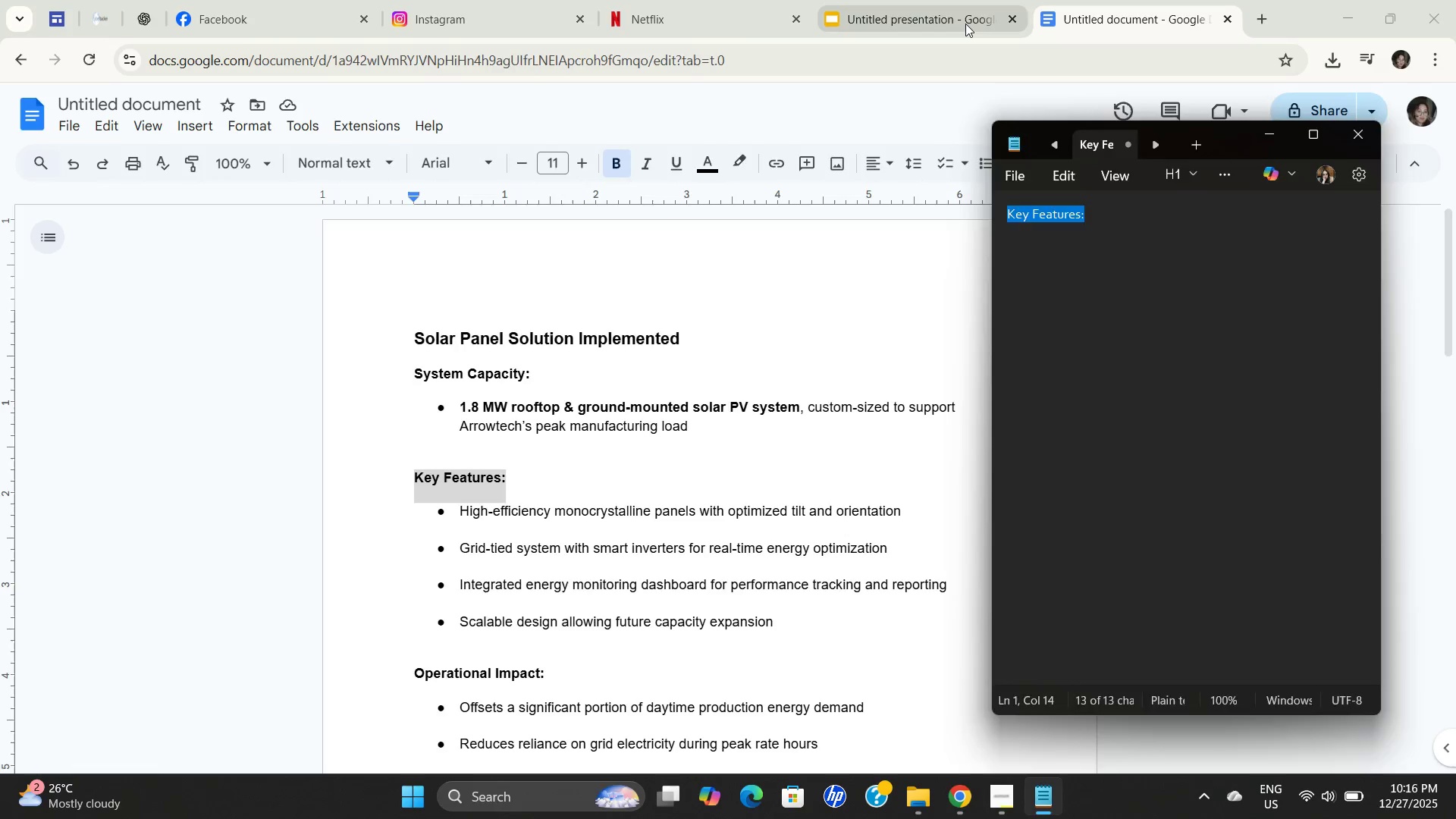 
left_click_drag(start_coordinate=[965, 24], to_coordinate=[965, 28])
 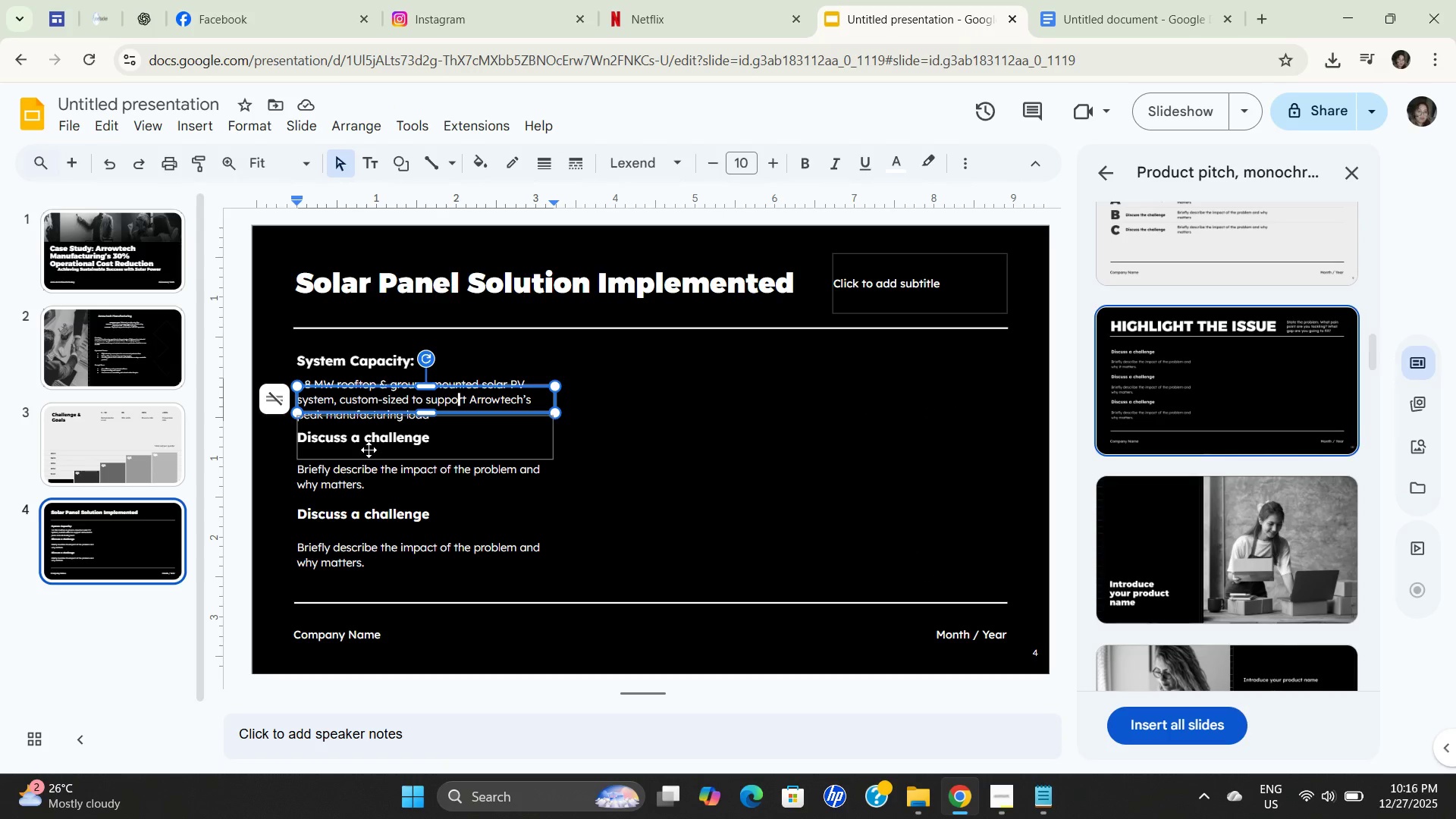 
double_click([368, 450])
 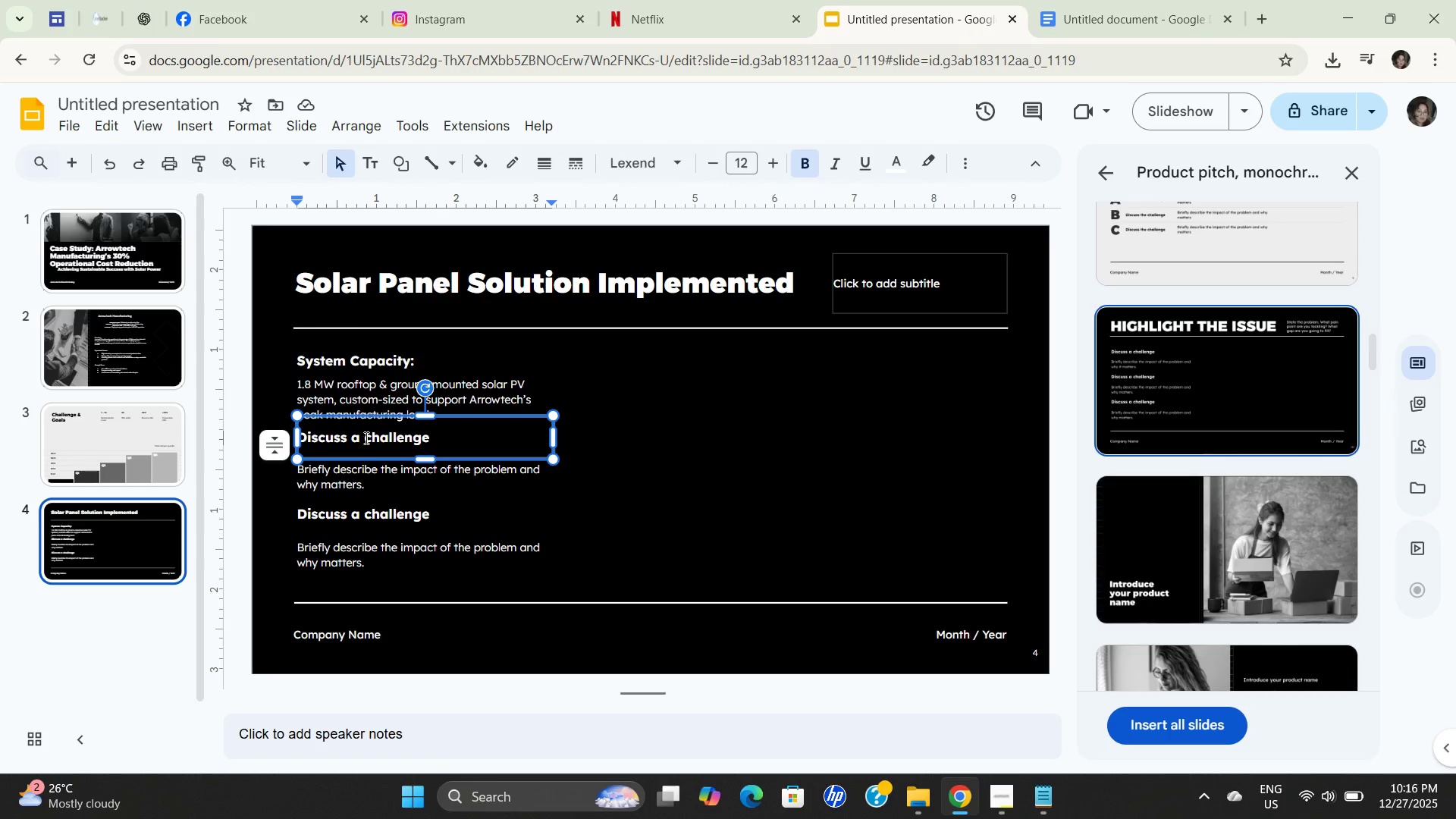 
left_click([365, 437])
 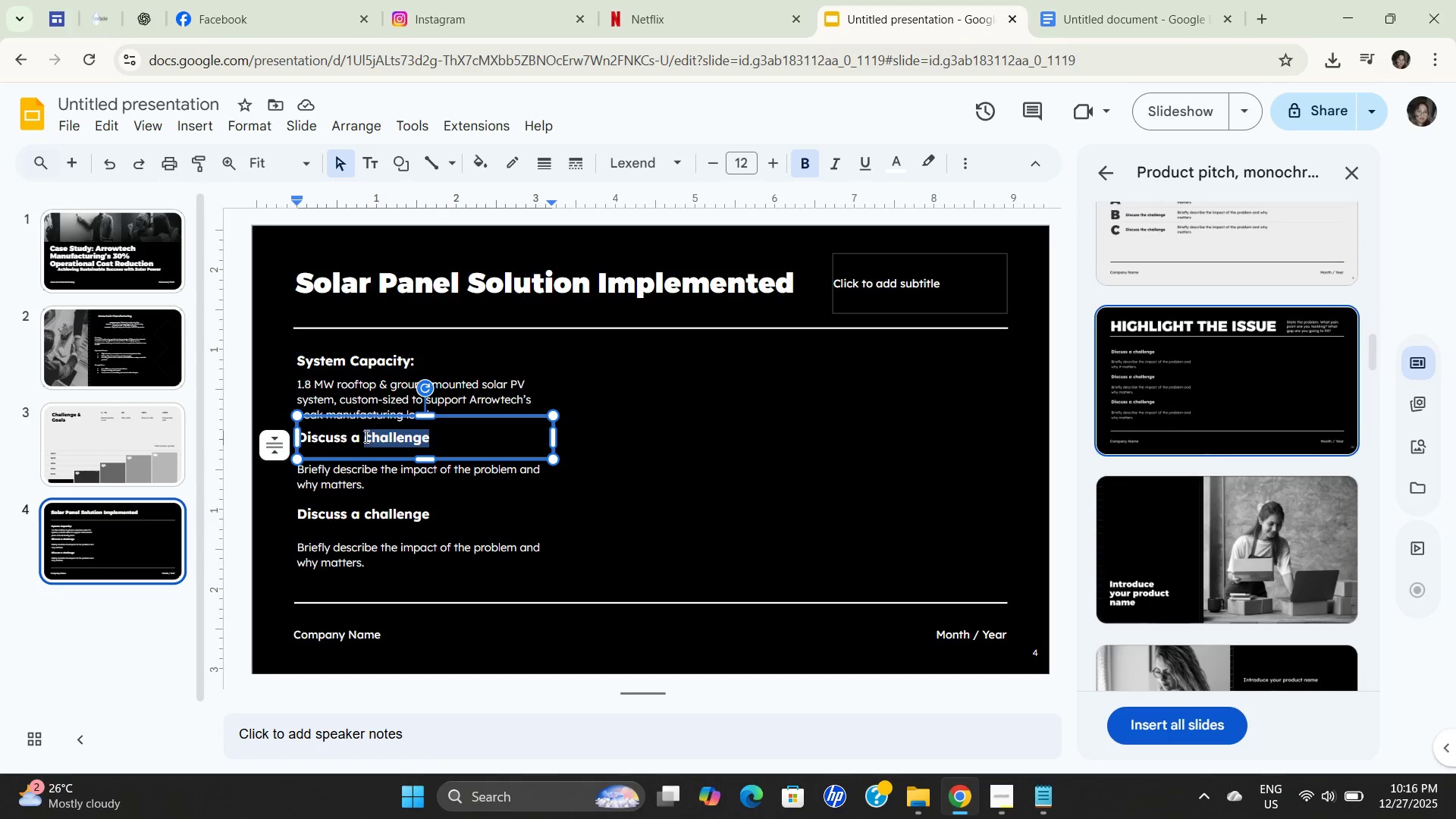 
triple_click([365, 436])
 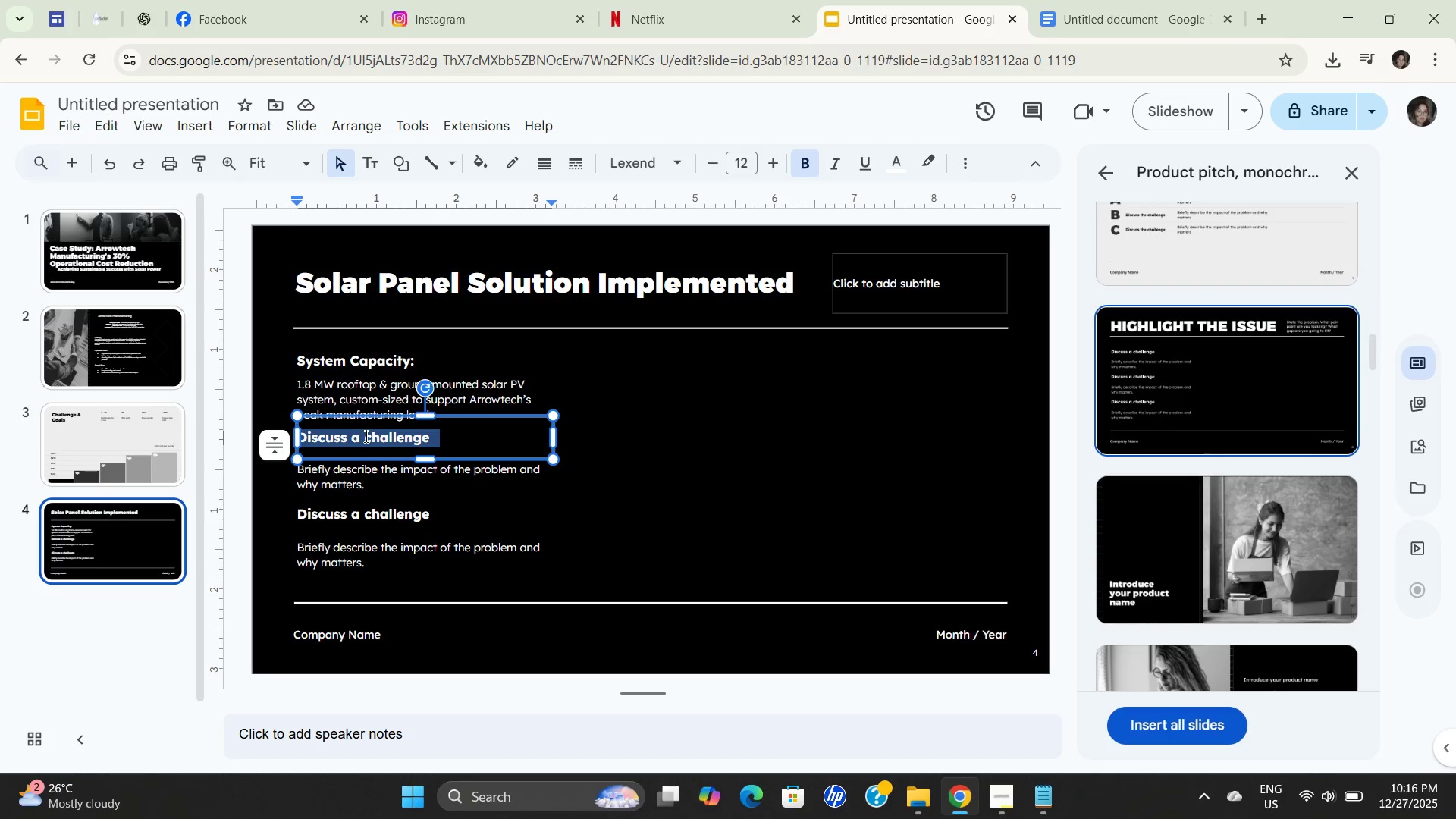 
key(Control+ControlLeft)
 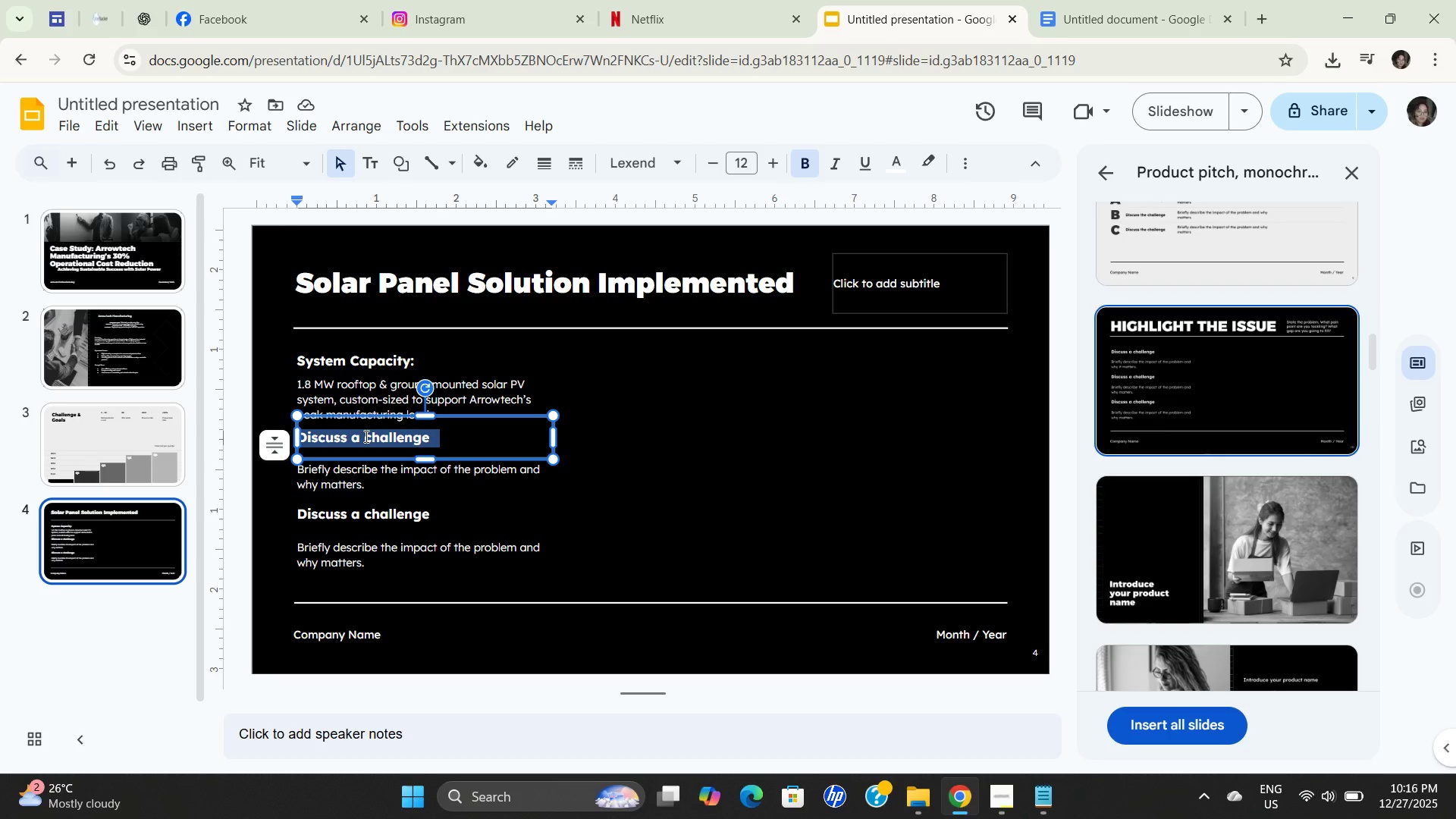 
key(Control+A)
 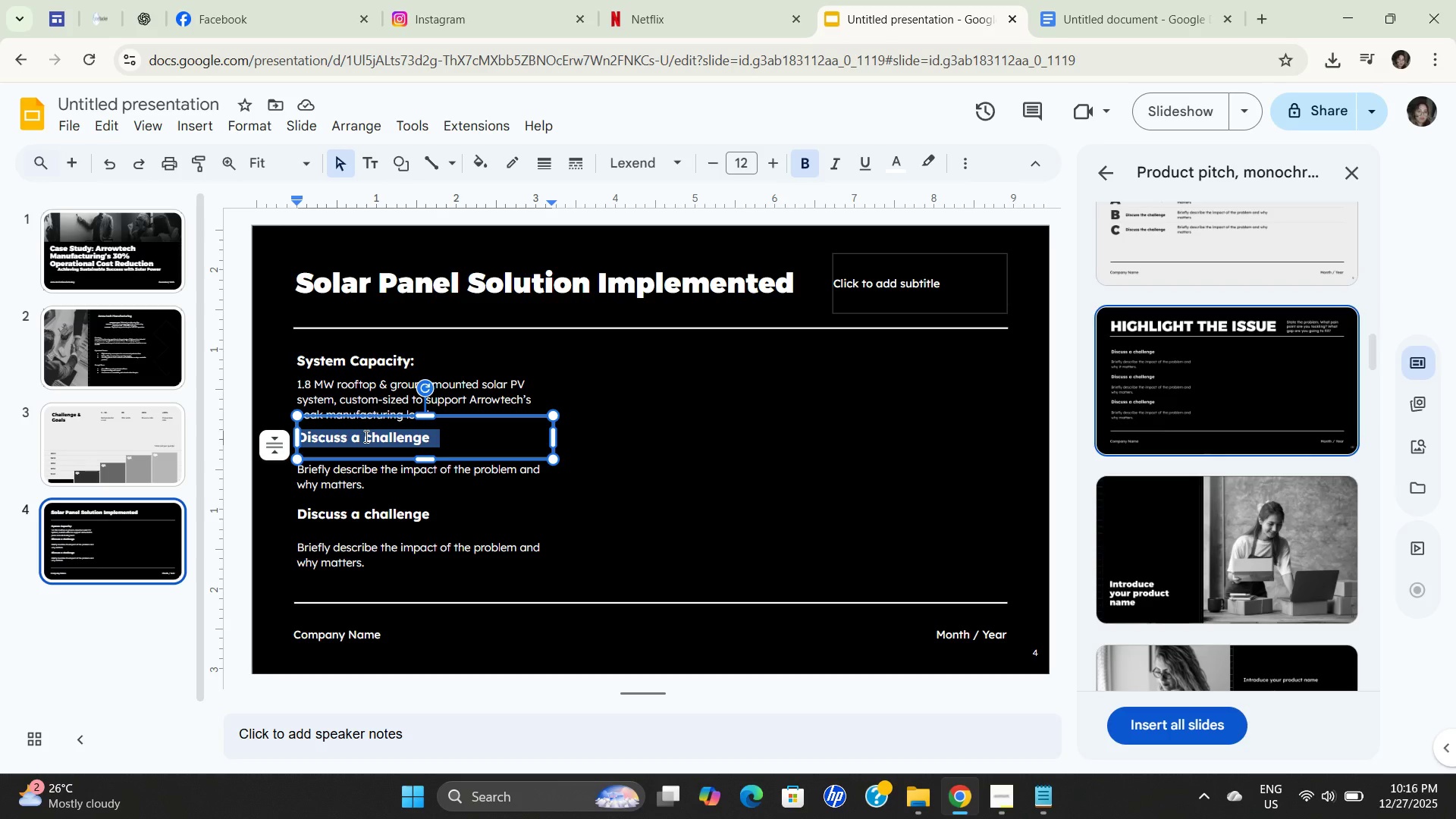 
key(Control+V)
 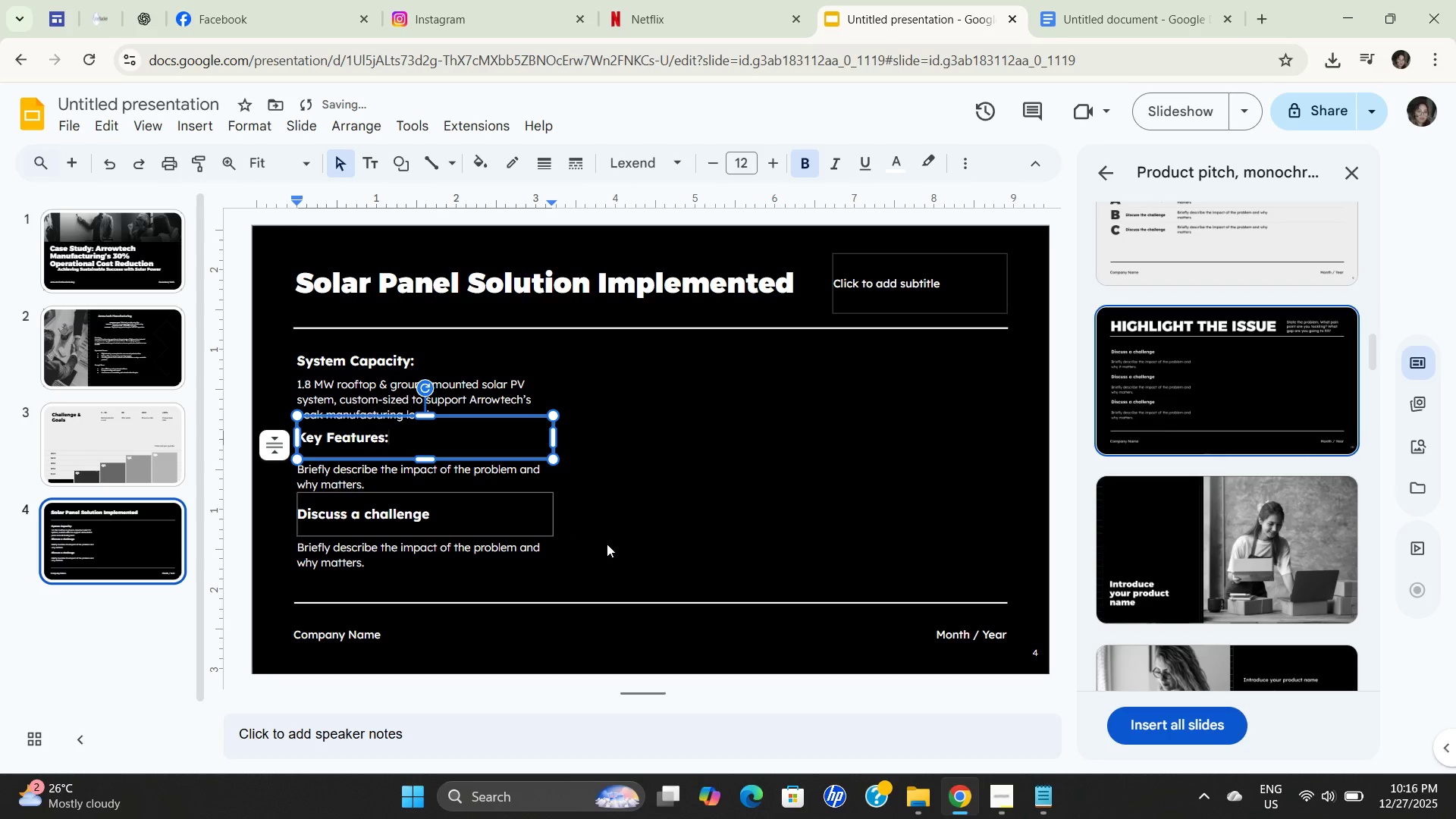 
left_click([609, 545])
 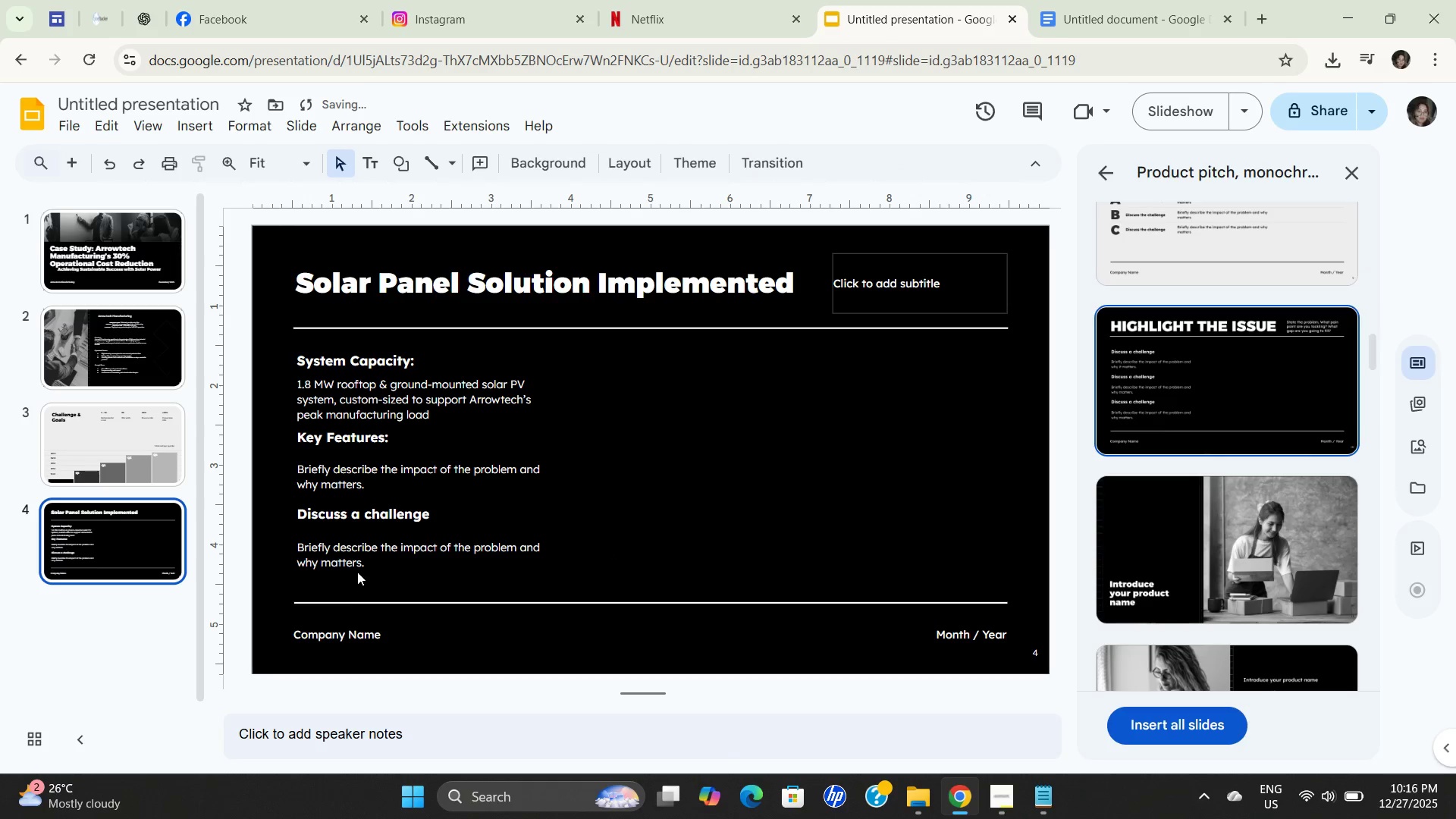 
left_click_drag(start_coordinate=[357, 564], to_coordinate=[829, 556])
 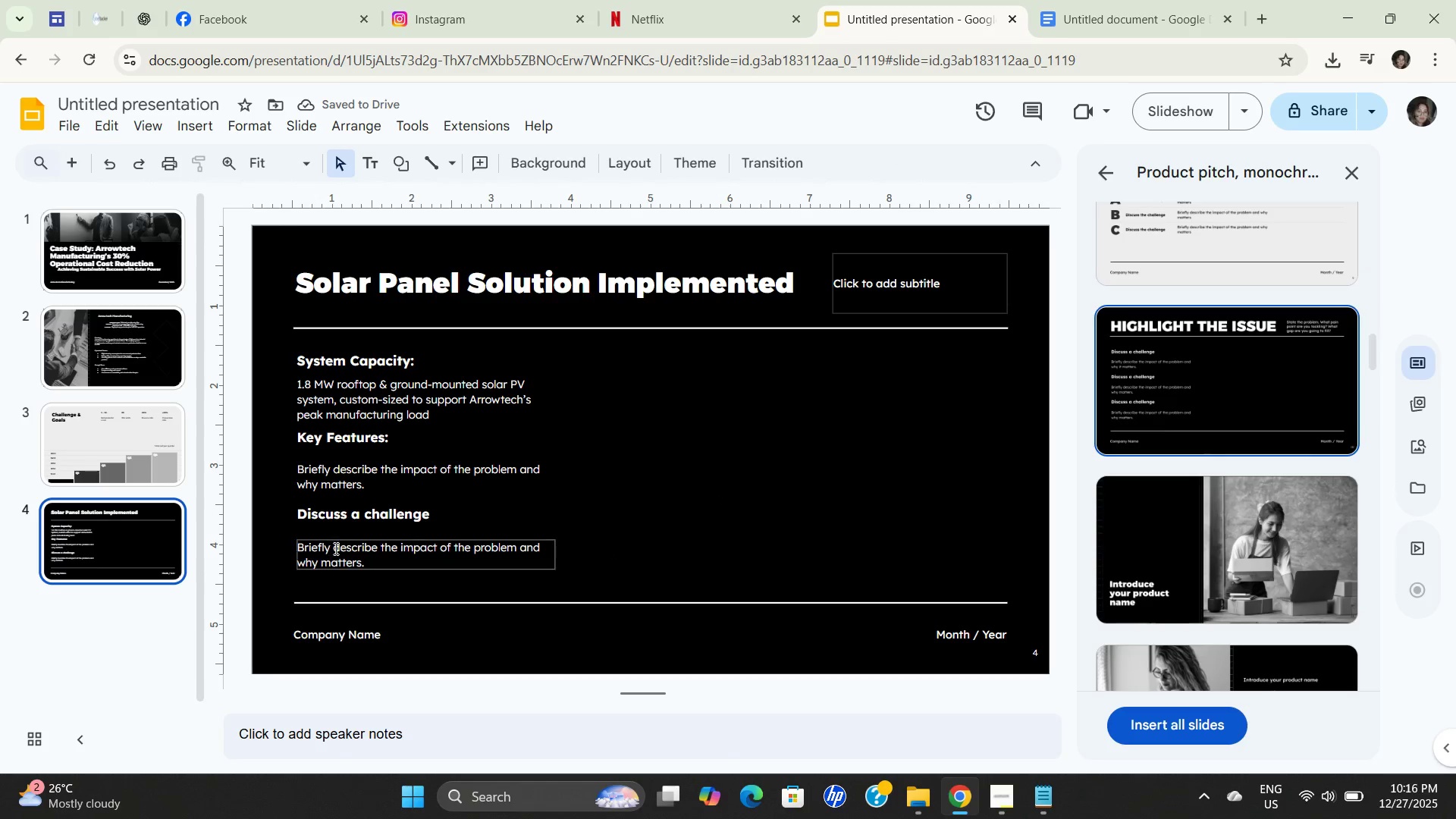 
left_click([334, 548])
 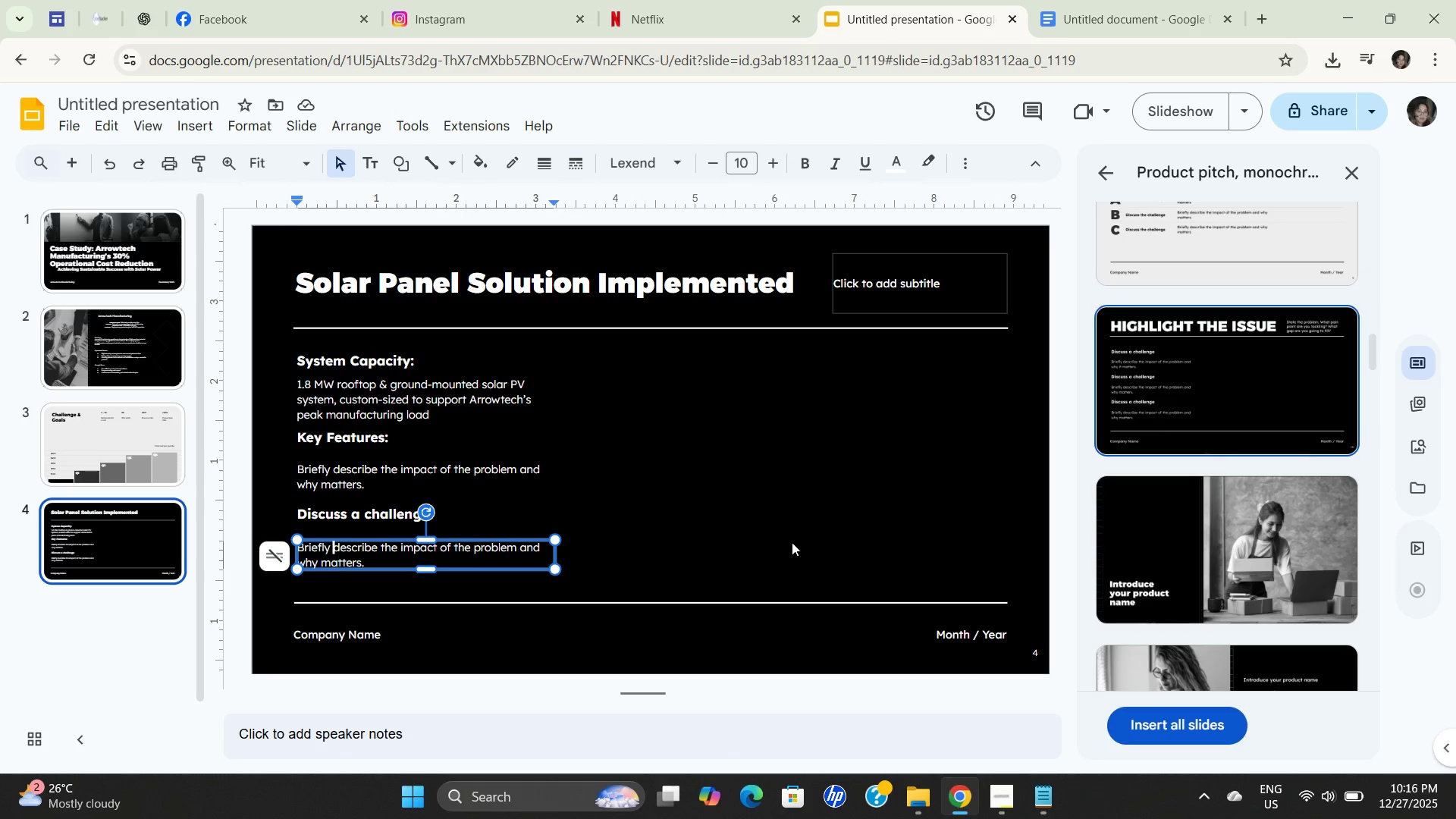 
left_click_drag(start_coordinate=[794, 541], to_coordinate=[776, 539])
 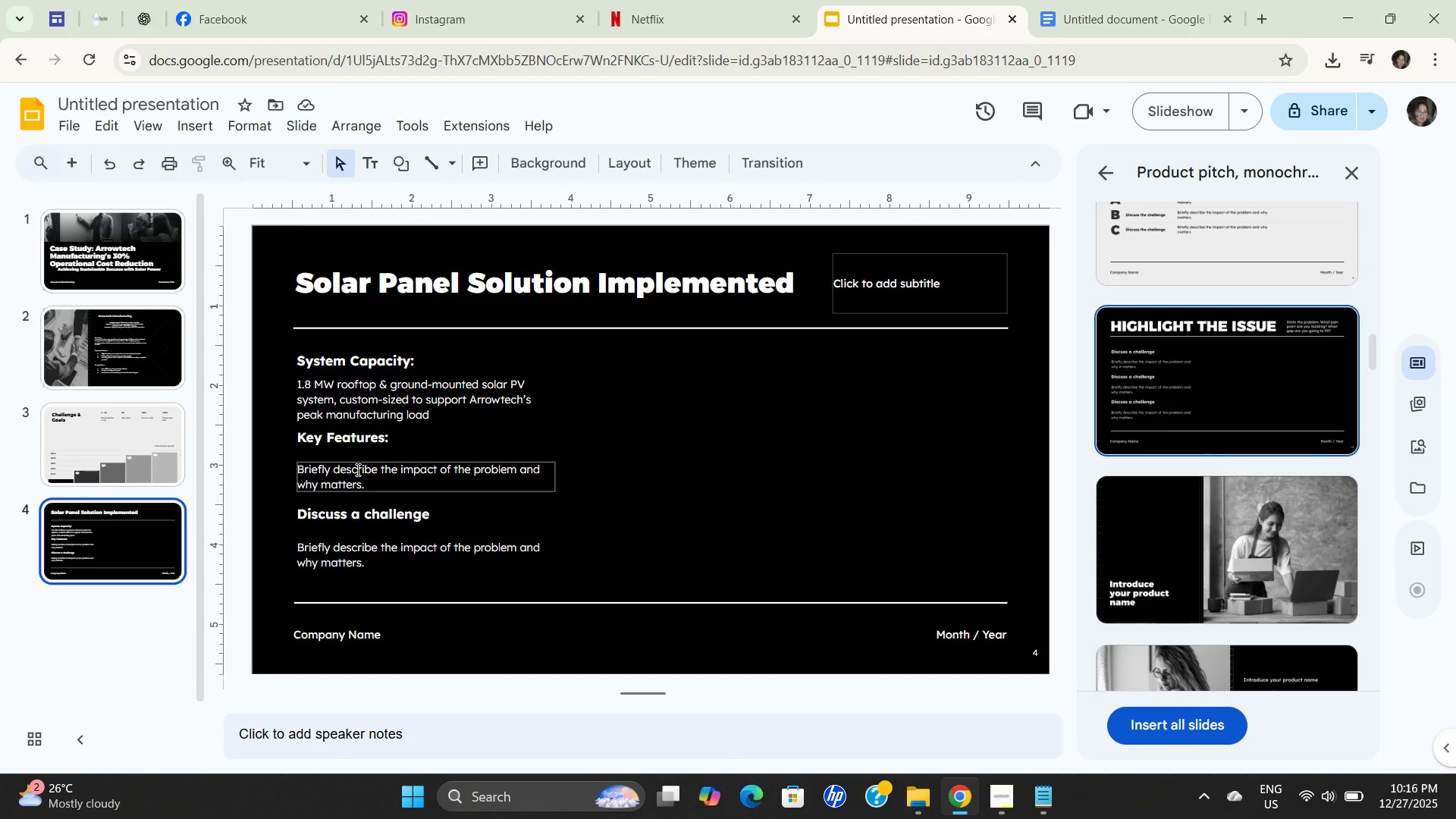 
double_click([356, 469])
 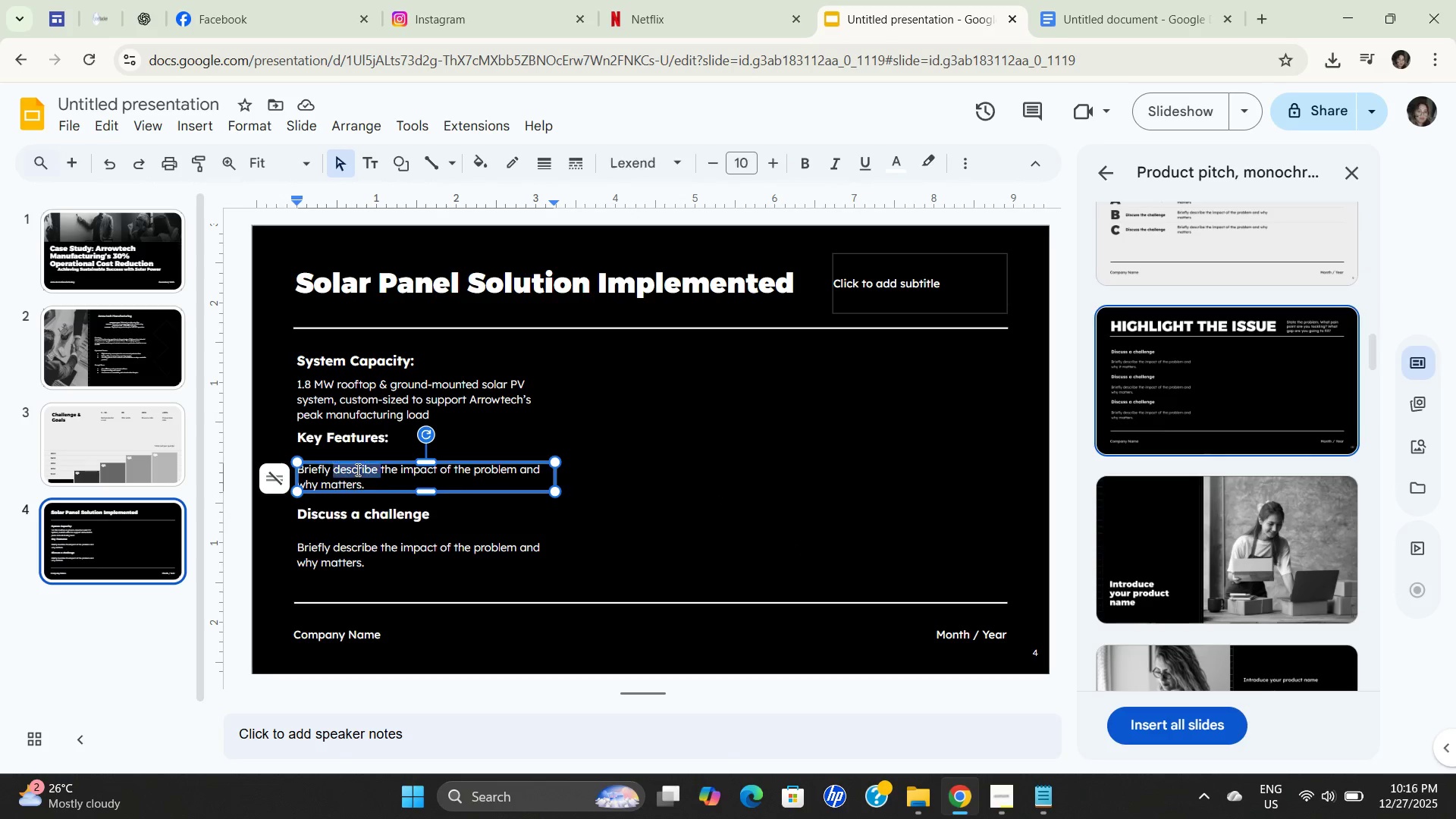 
triple_click([356, 469])
 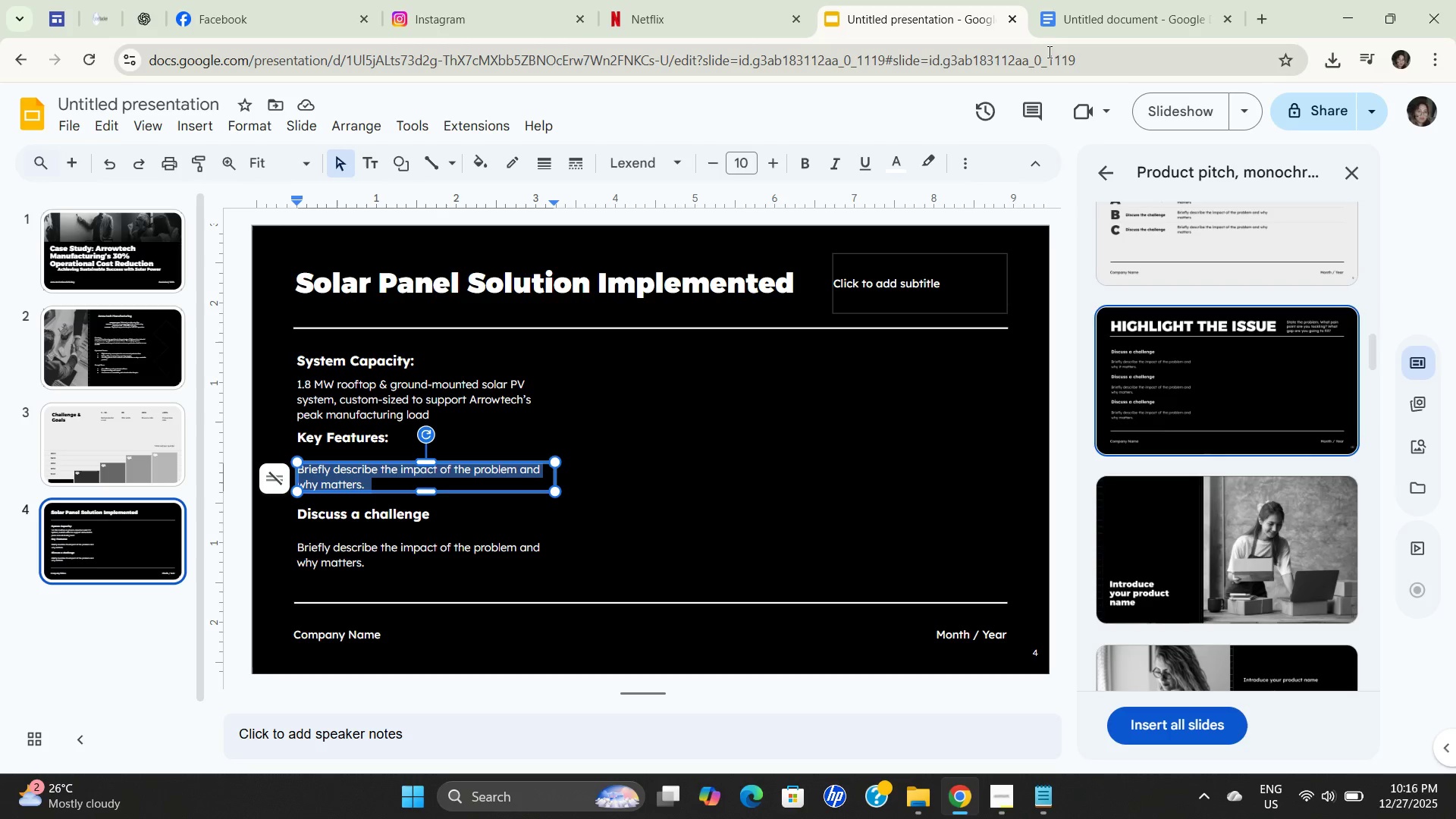 
left_click([1080, 14])
 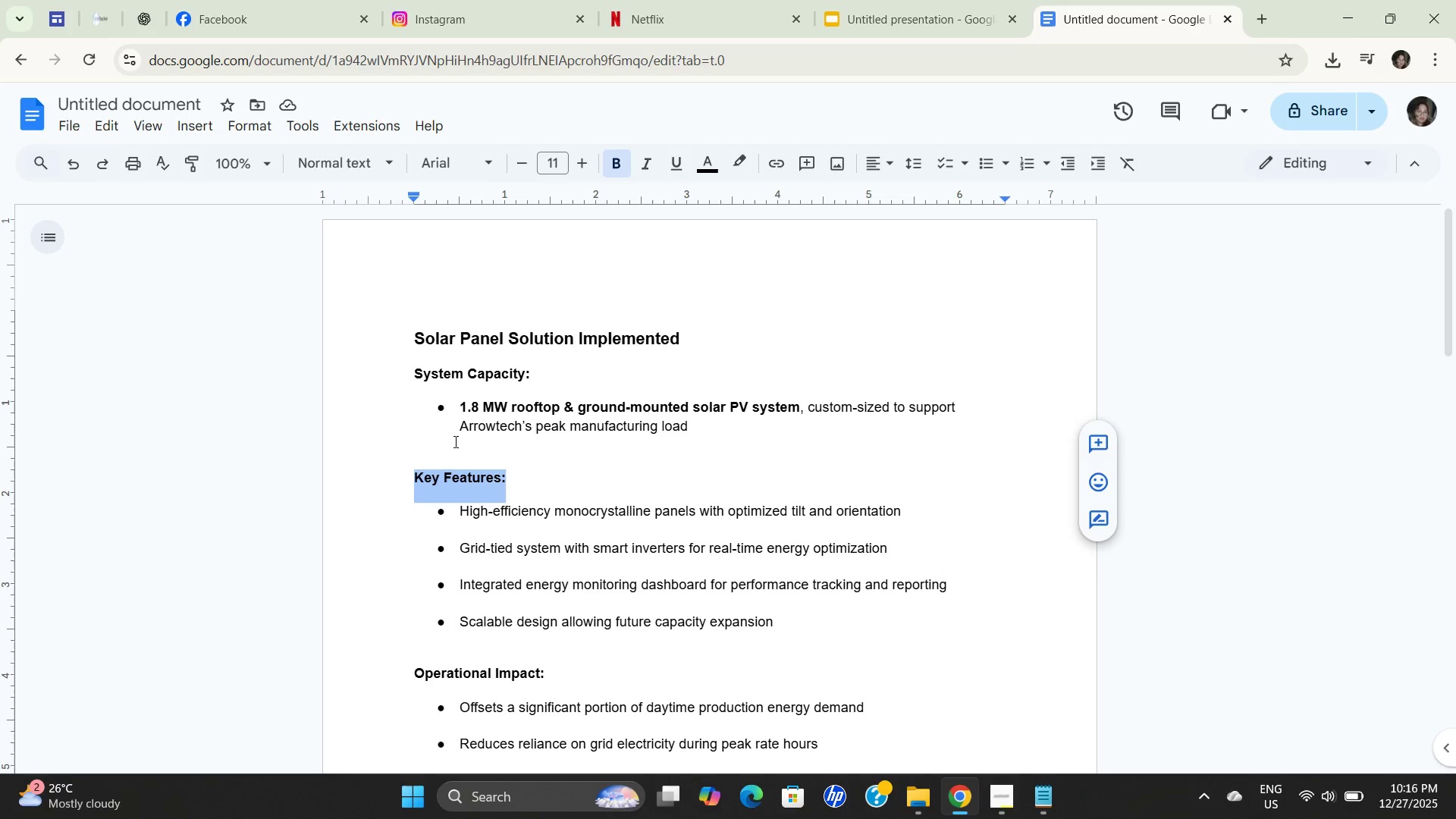 
left_click([526, 431])
 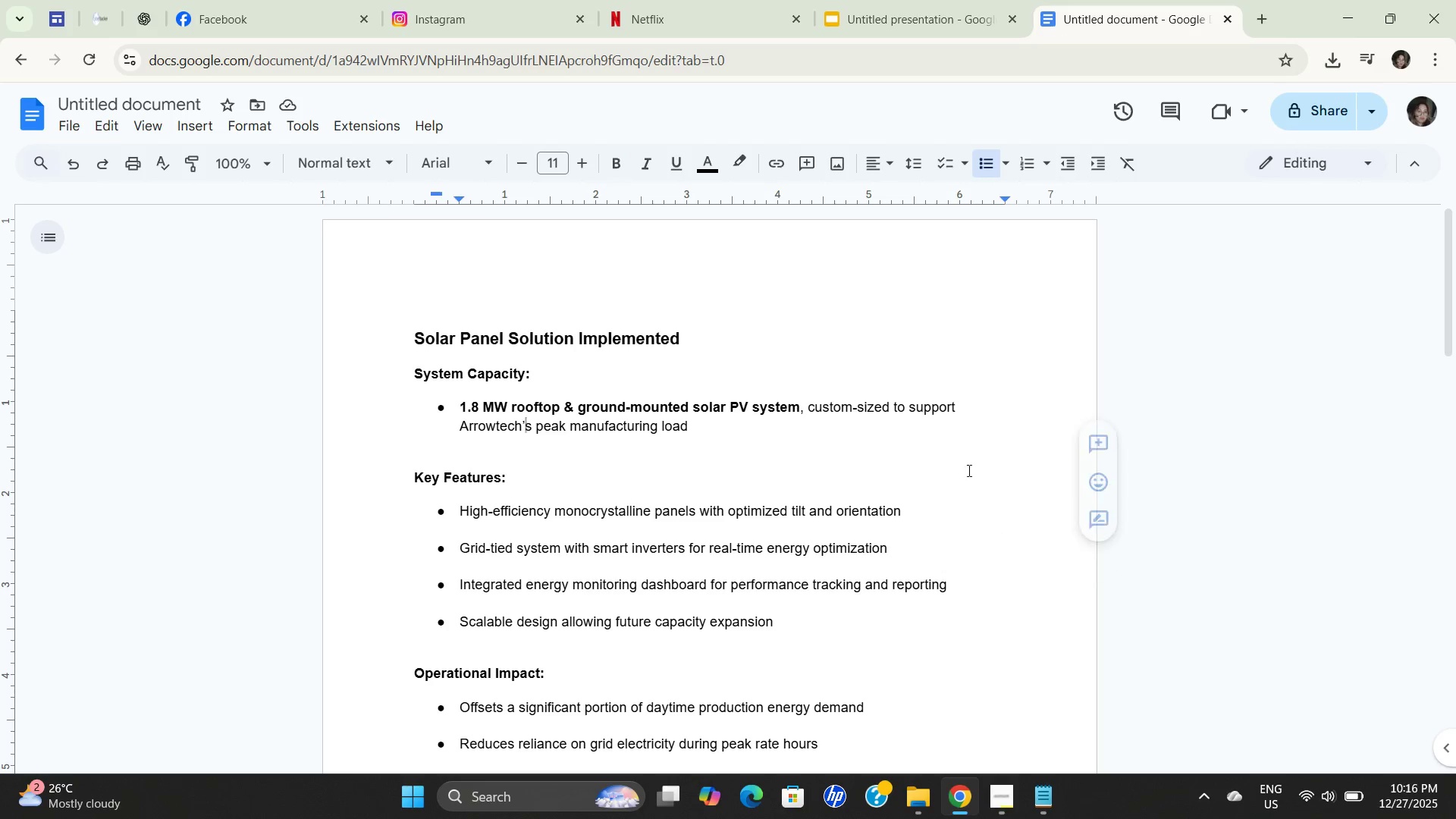 
left_click([462, 623])
 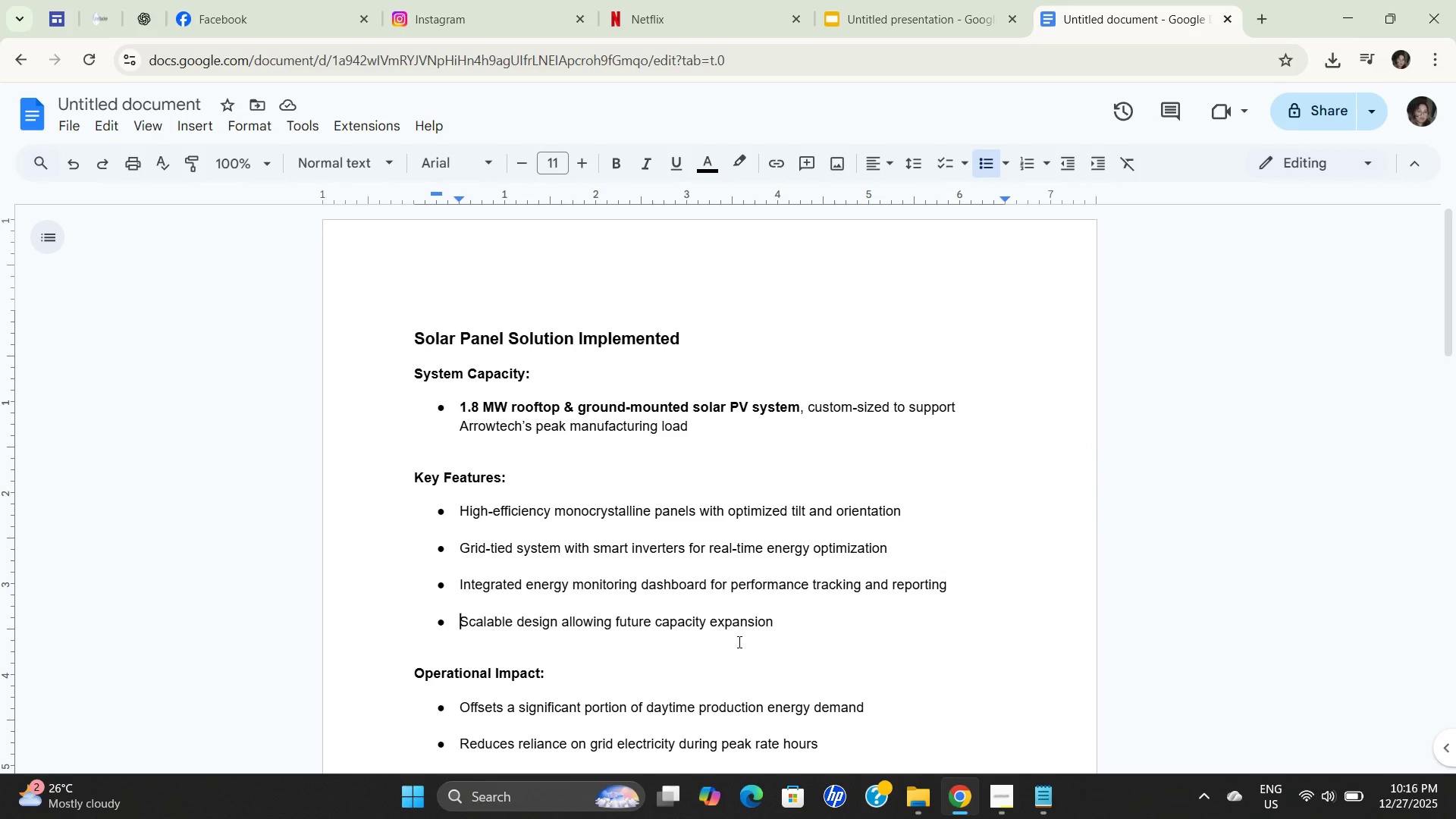 
left_click([804, 631])
 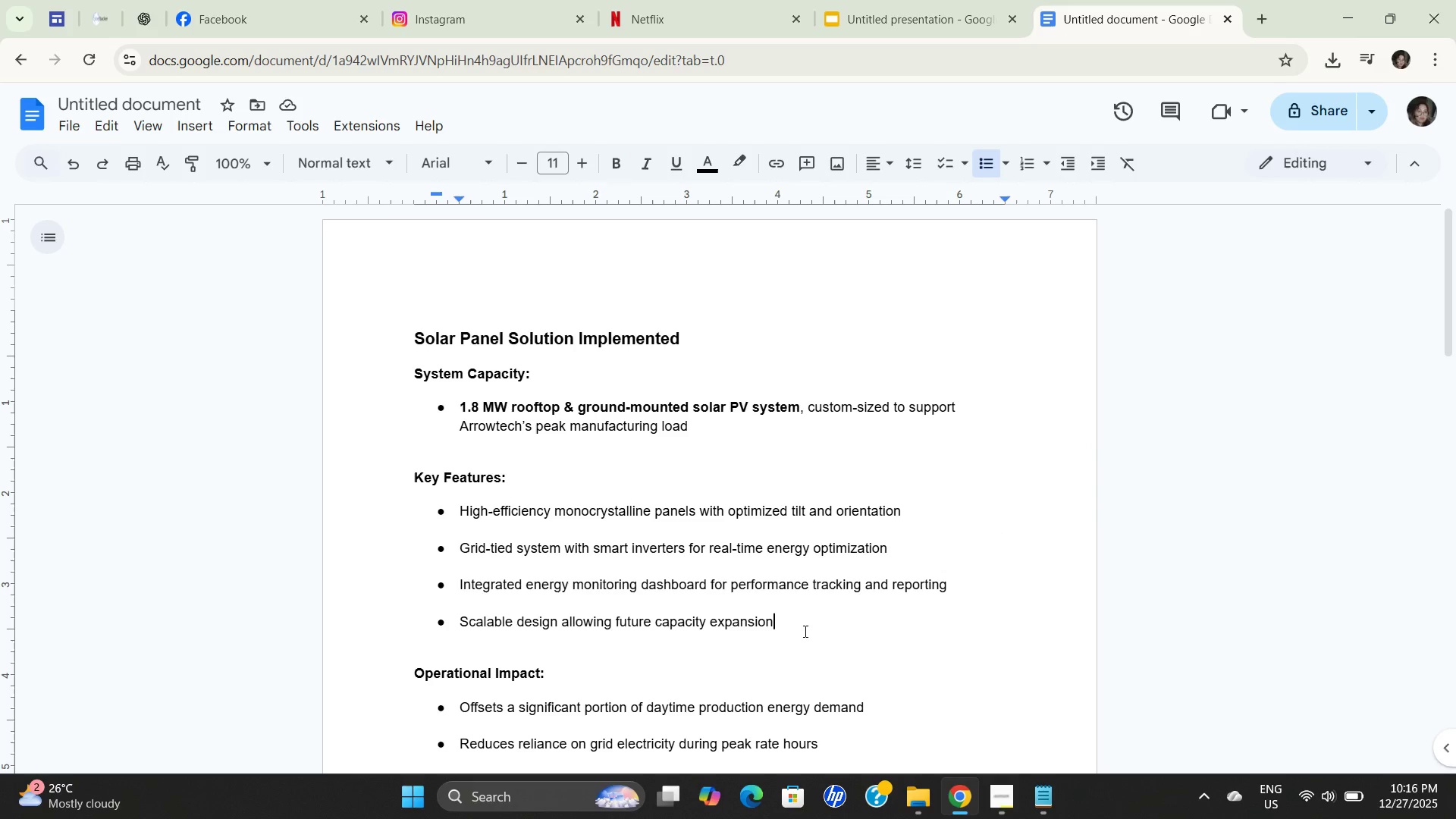 
left_click_drag(start_coordinate=[804, 631], to_coordinate=[353, 497])
 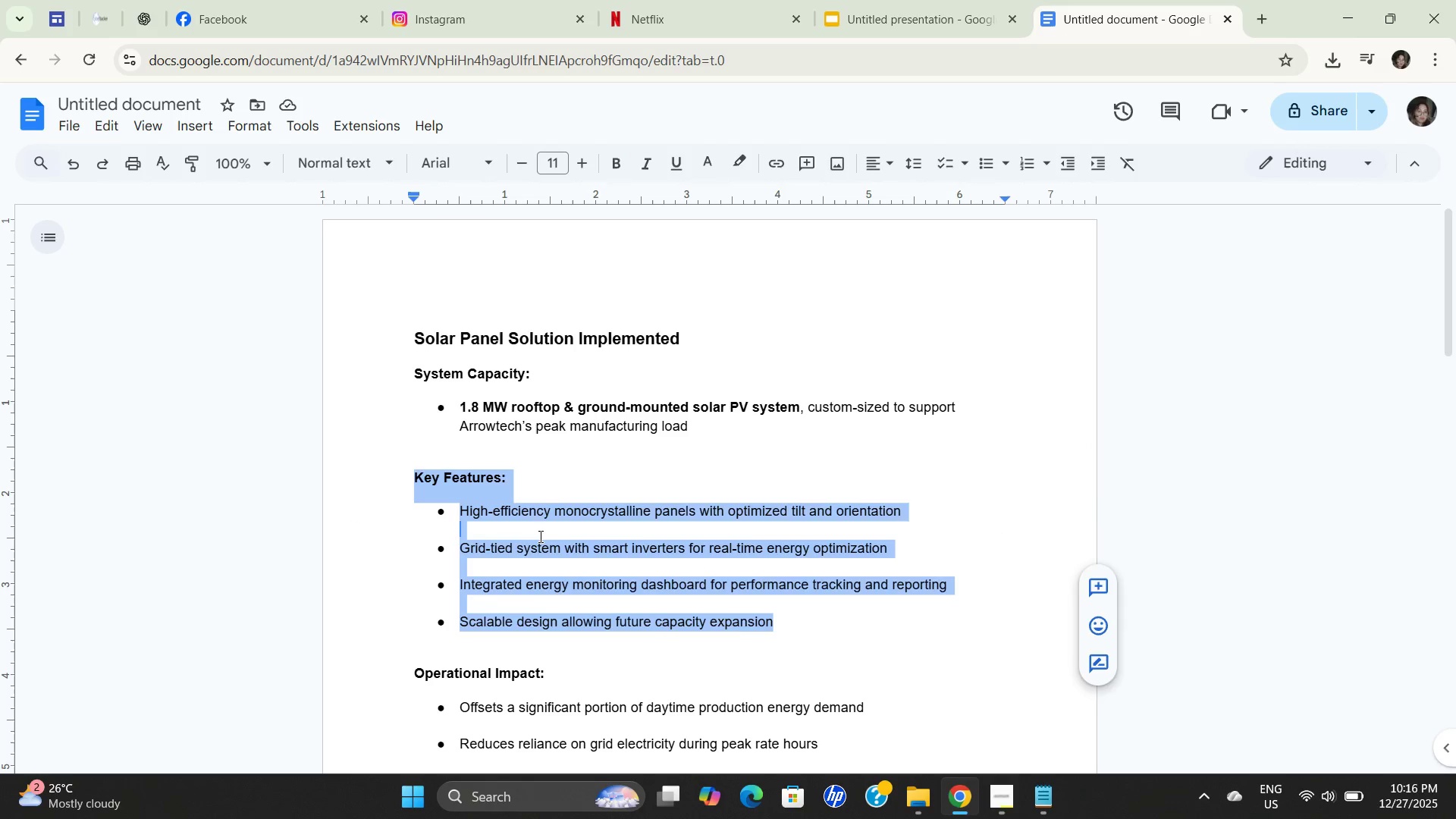 
hold_key(key=ControlLeft, duration=0.61)
 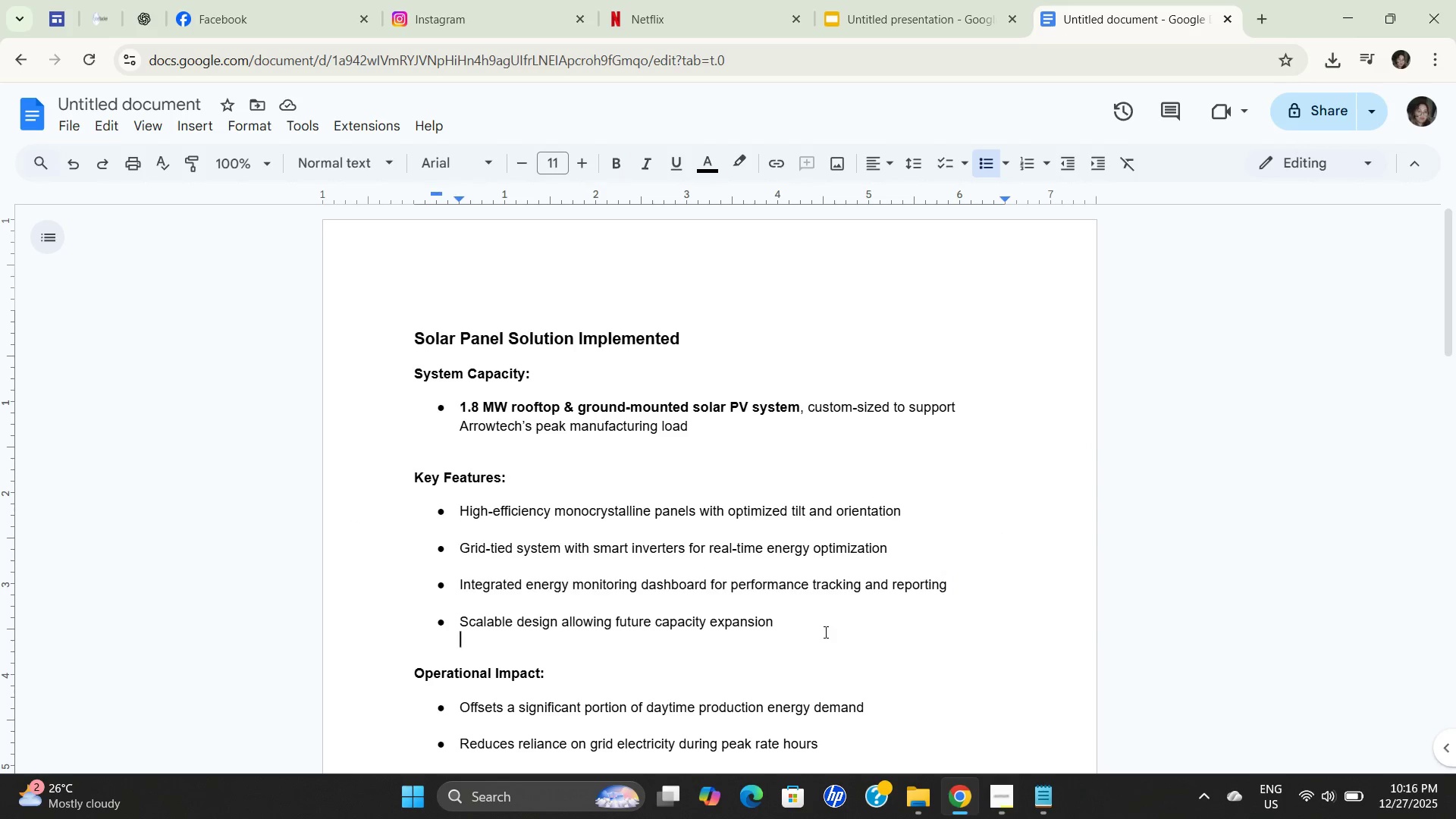 
double_click([825, 632])
 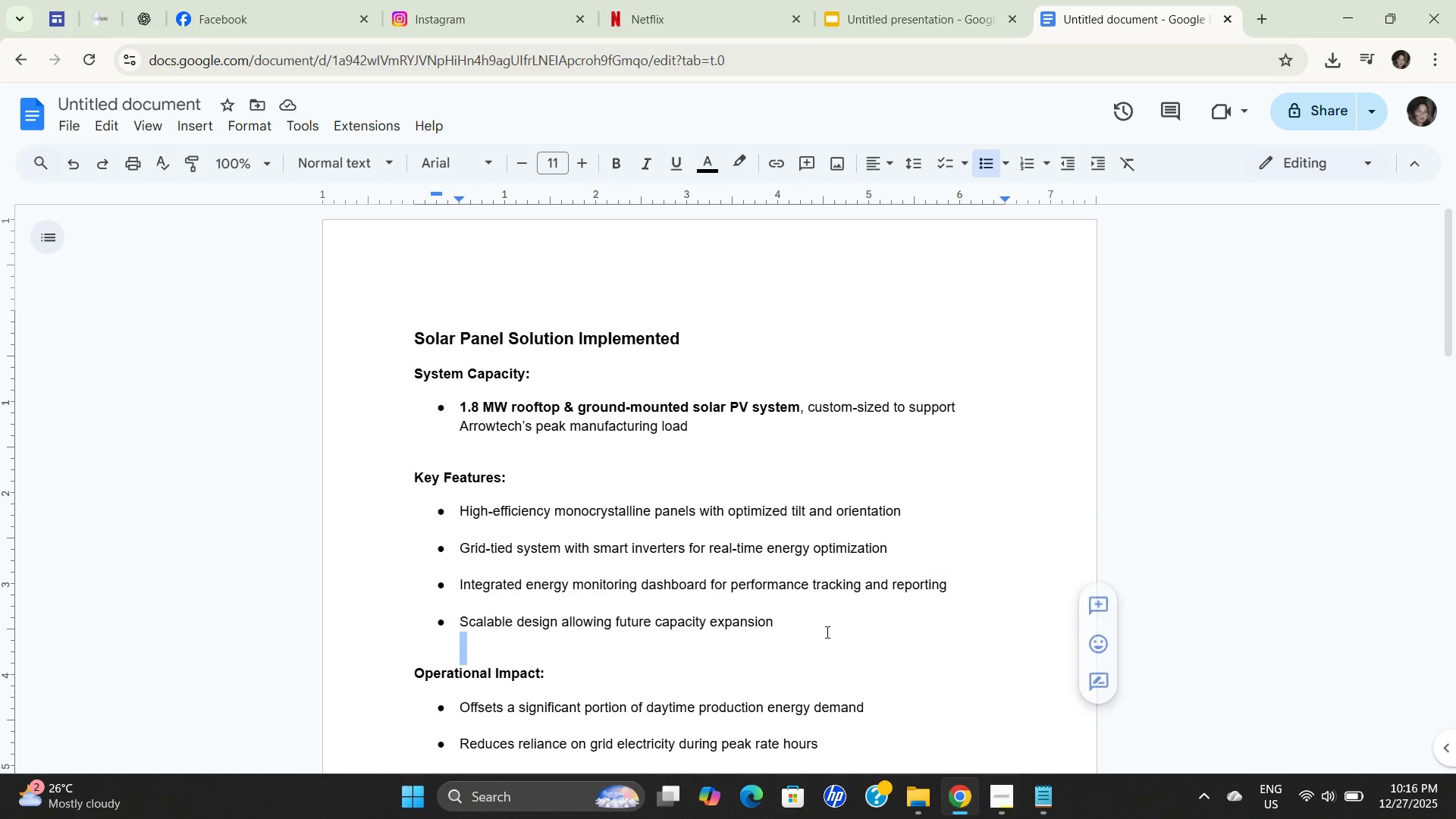 
triple_click([826, 632])
 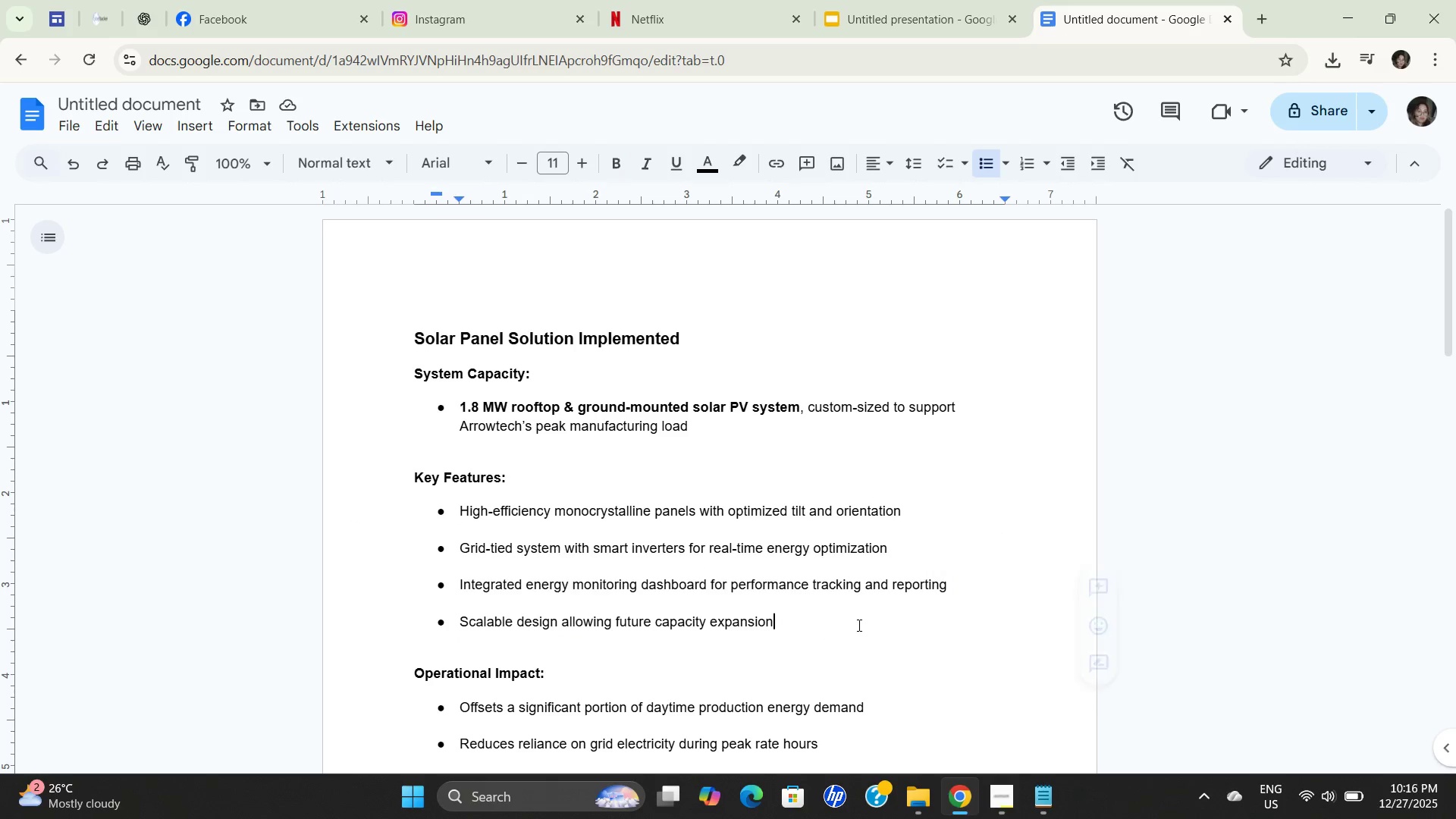 
left_click_drag(start_coordinate=[859, 625], to_coordinate=[459, 513])
 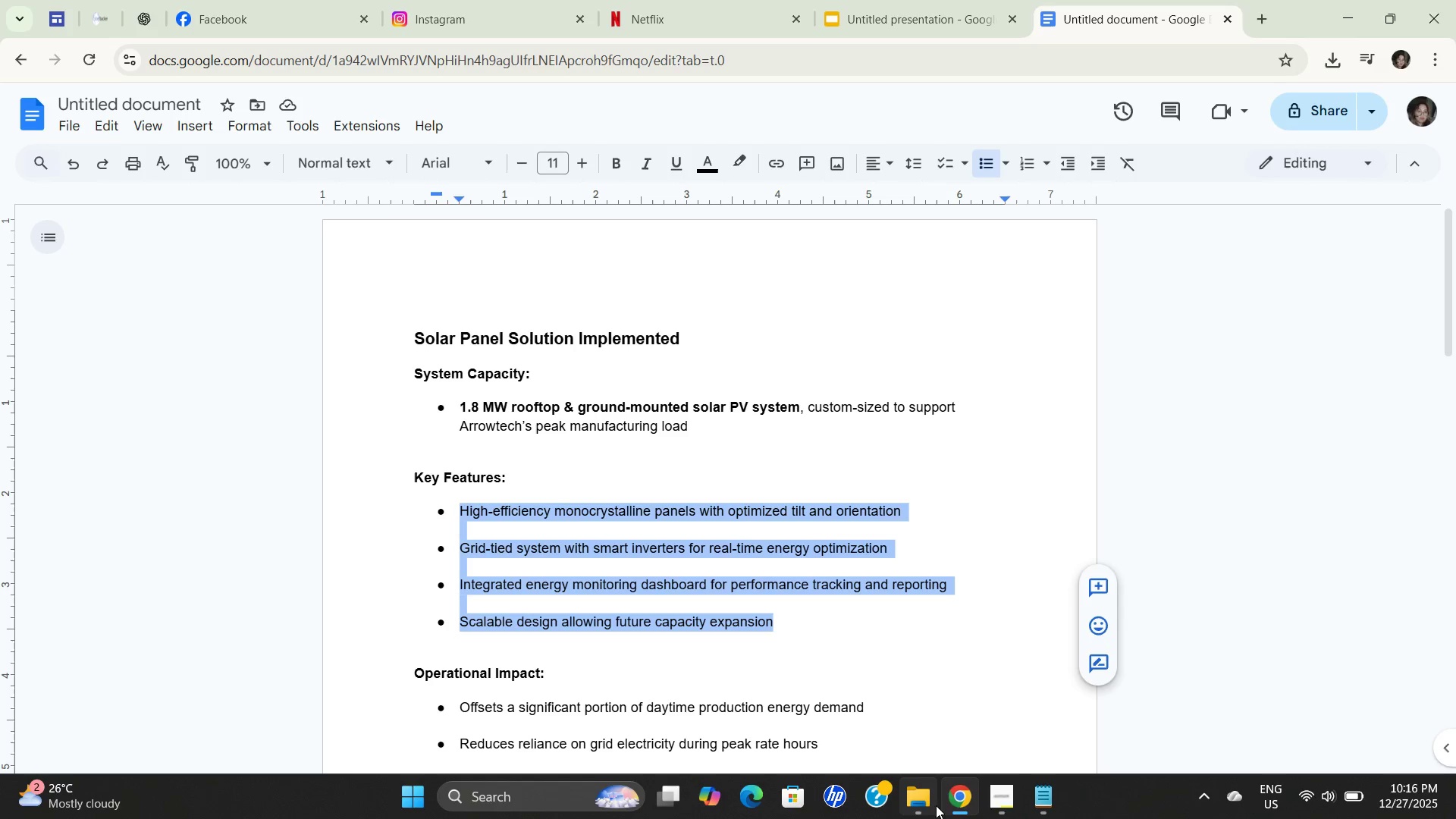 
key(Control+C)
 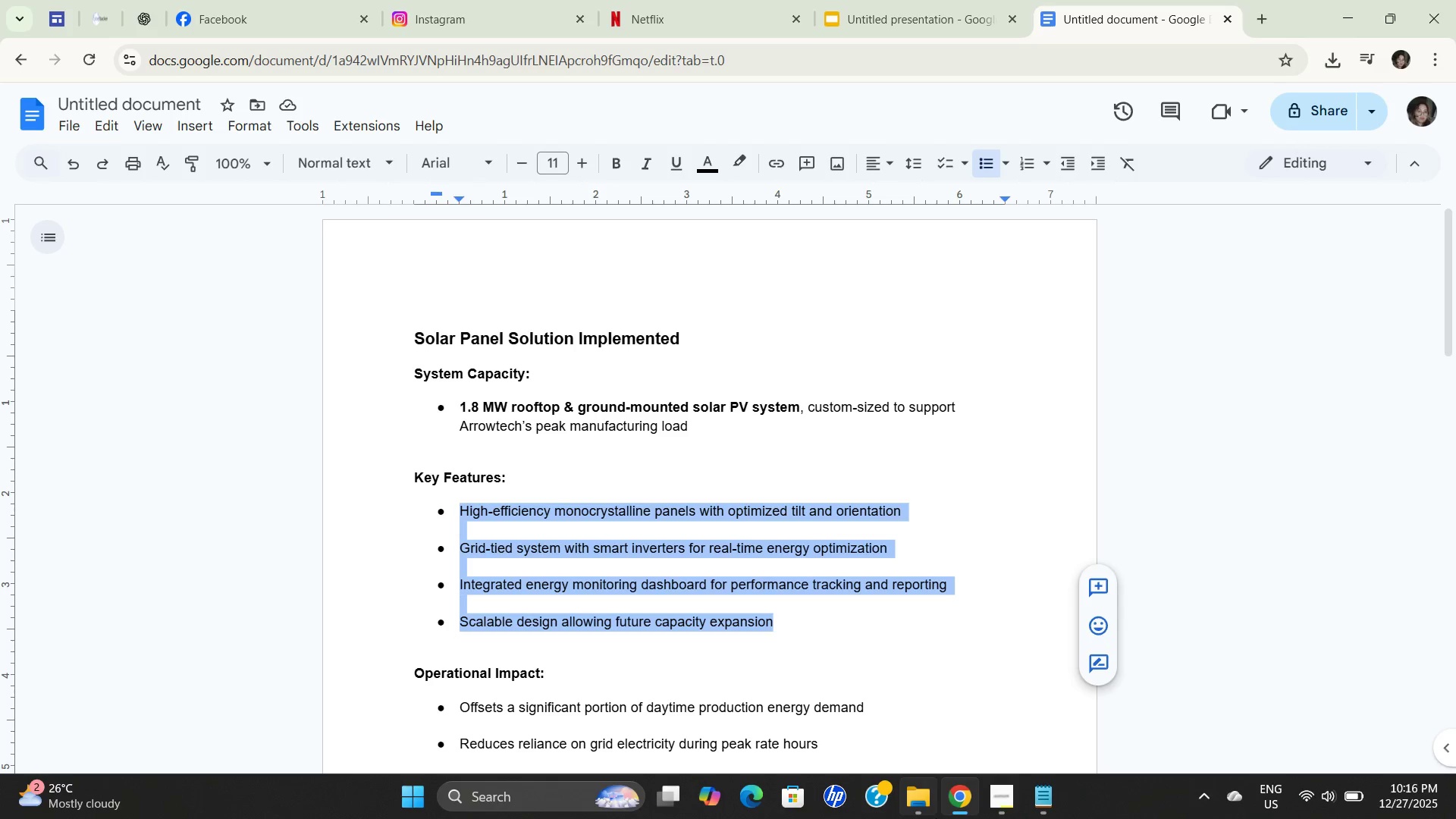 
key(Control+C)
 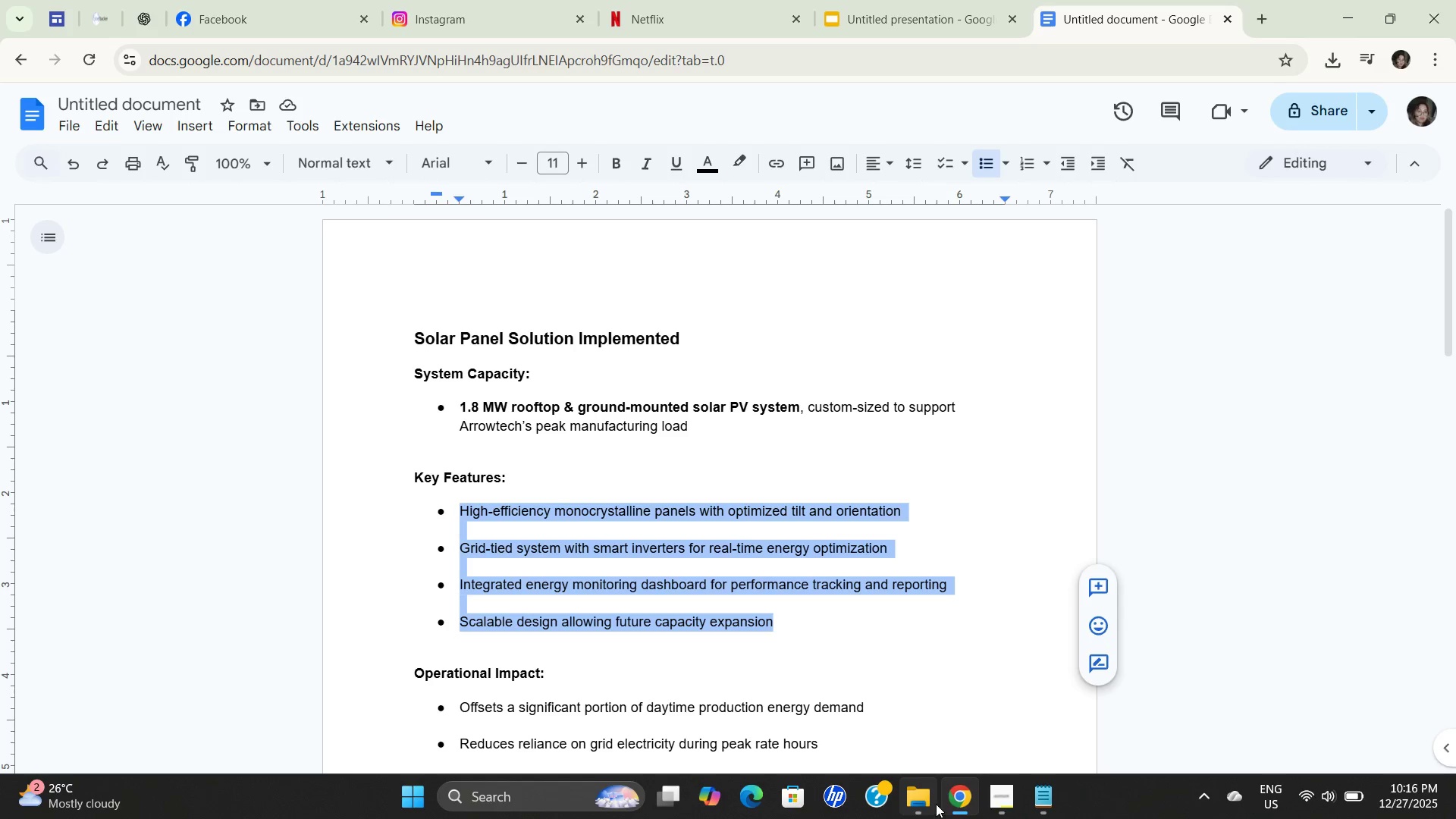 
key(Control+C)
 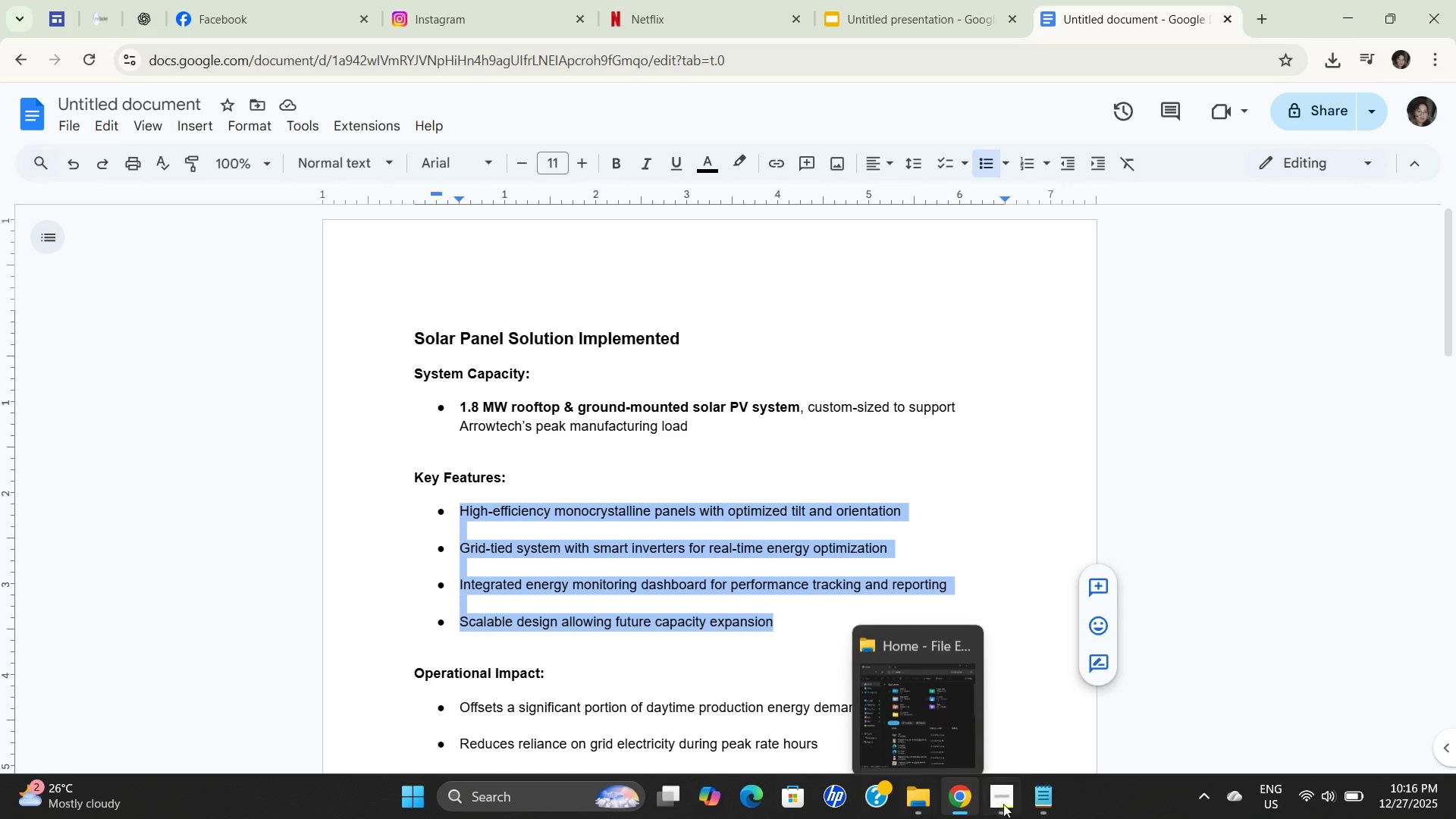 
key(Control+C)
 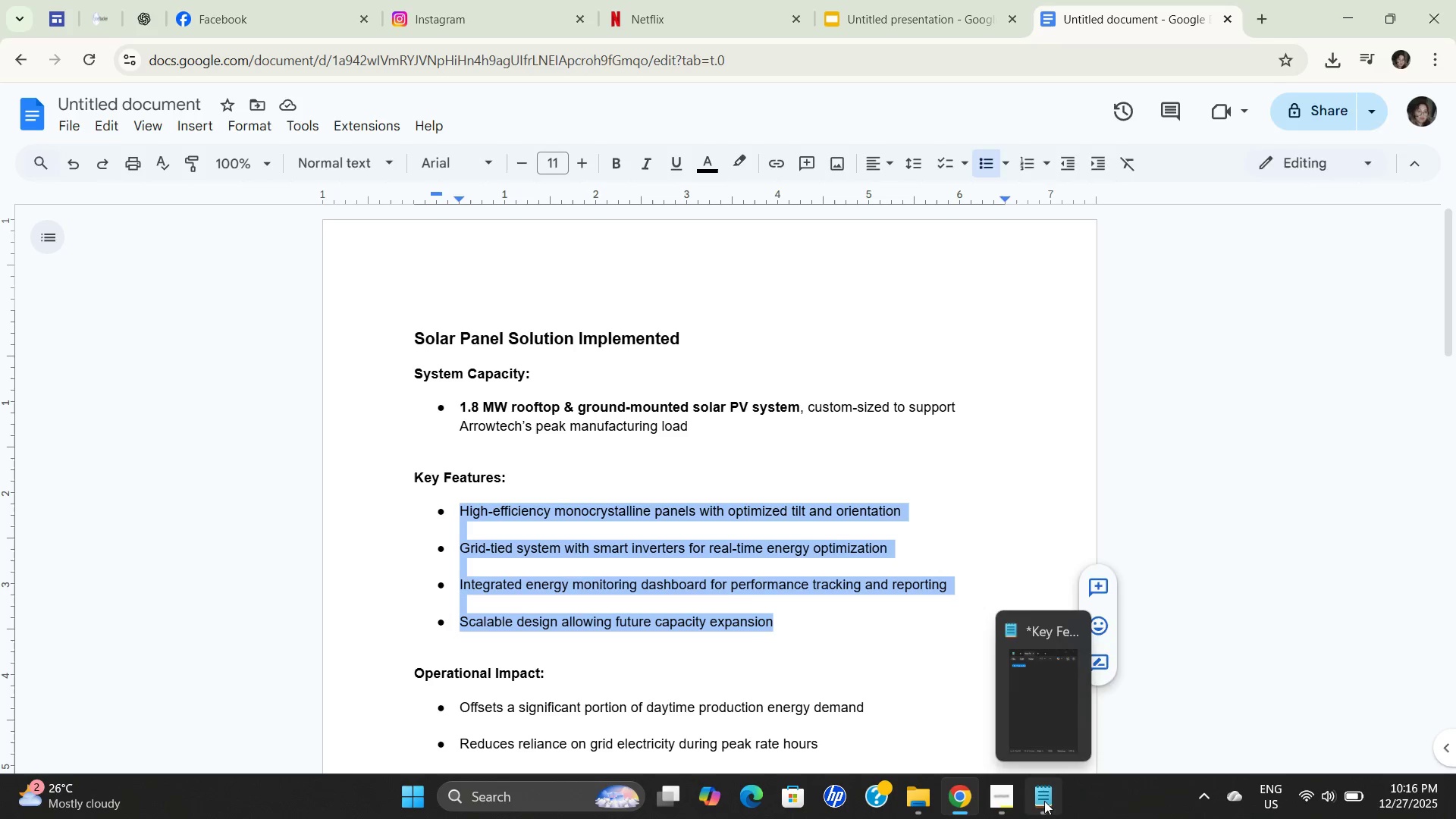 
left_click([1044, 801])
 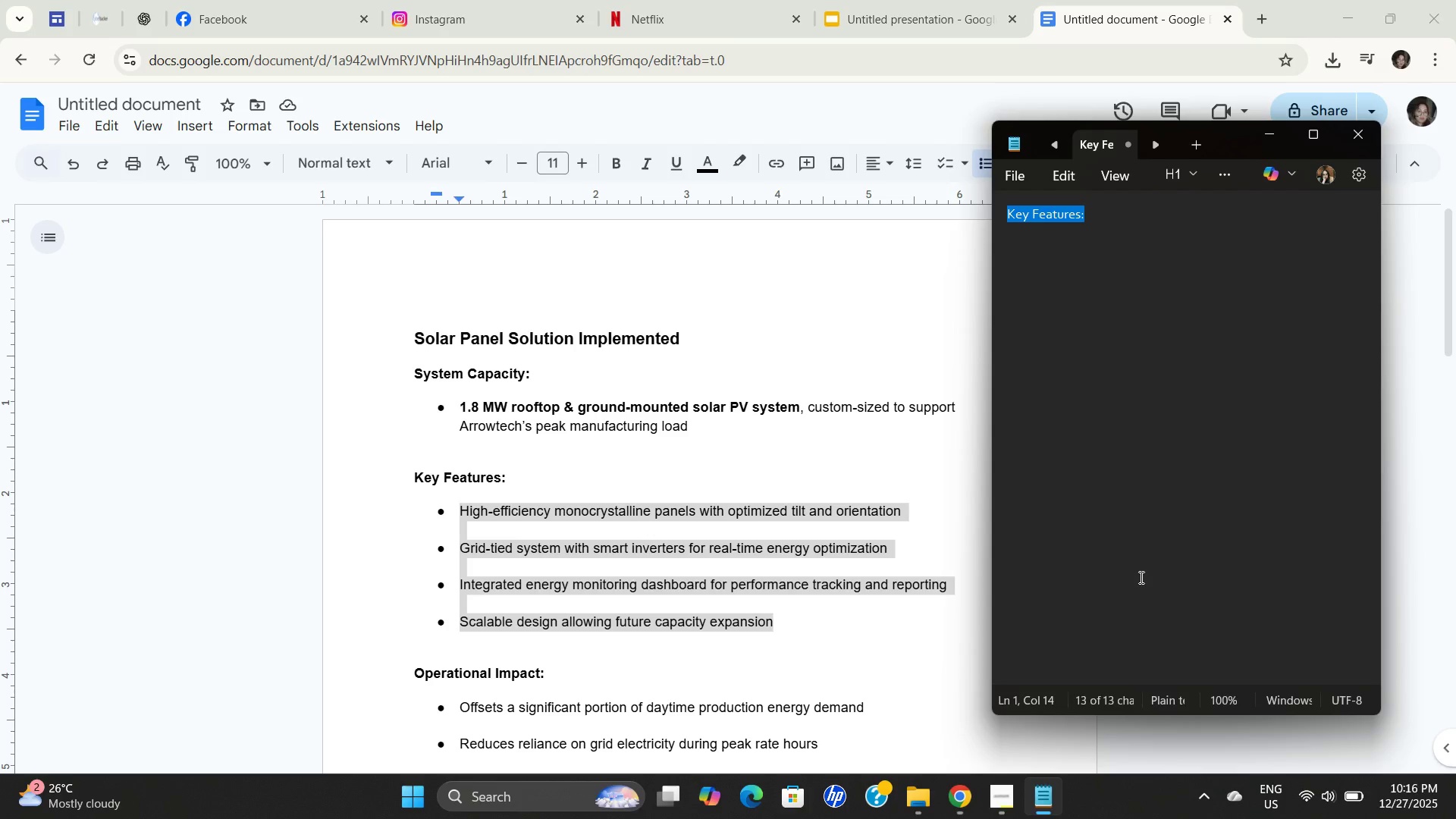 
left_click([1140, 576])
 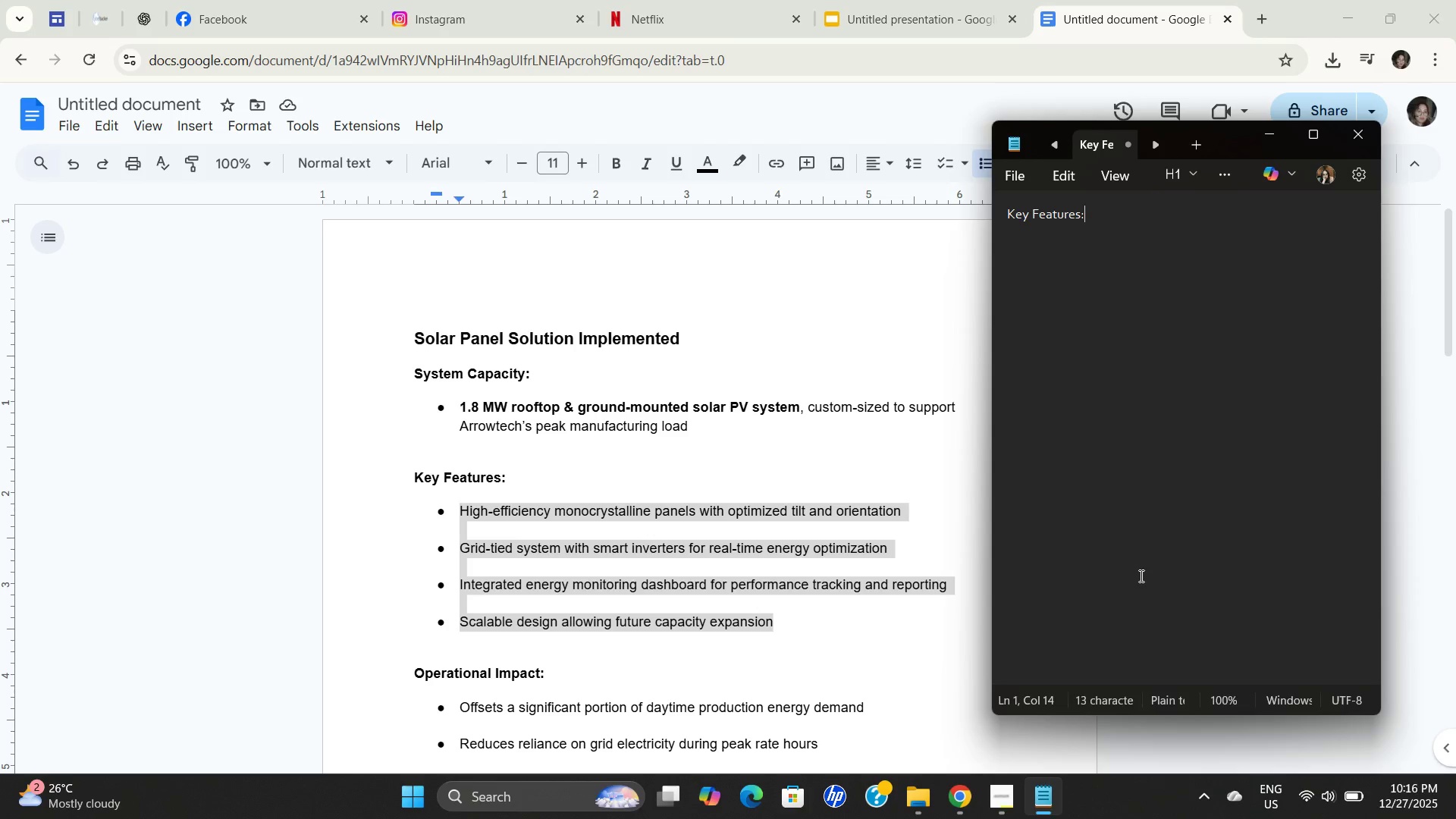 
key(Control+ControlLeft)
 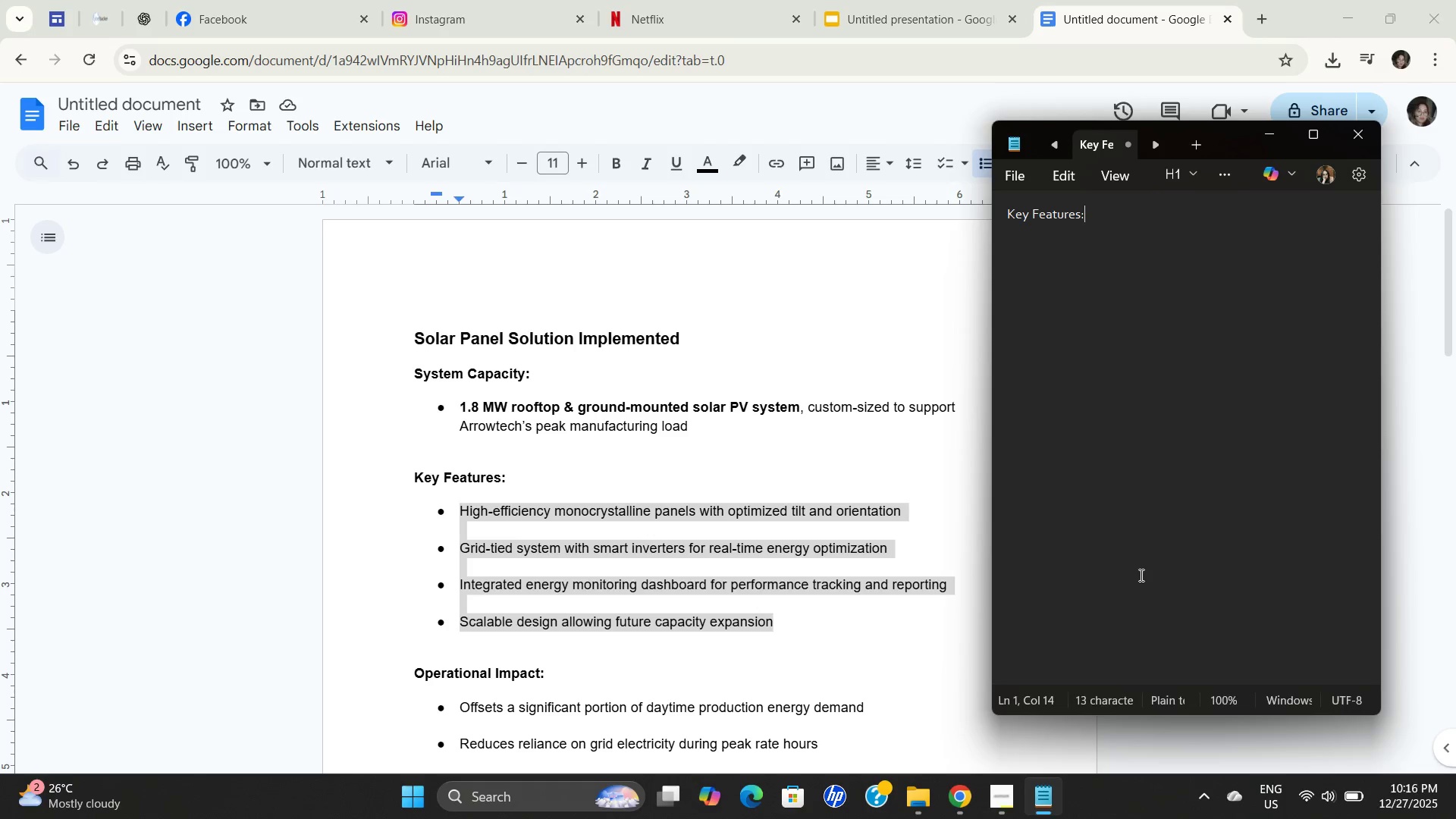 
key(Control+A)
 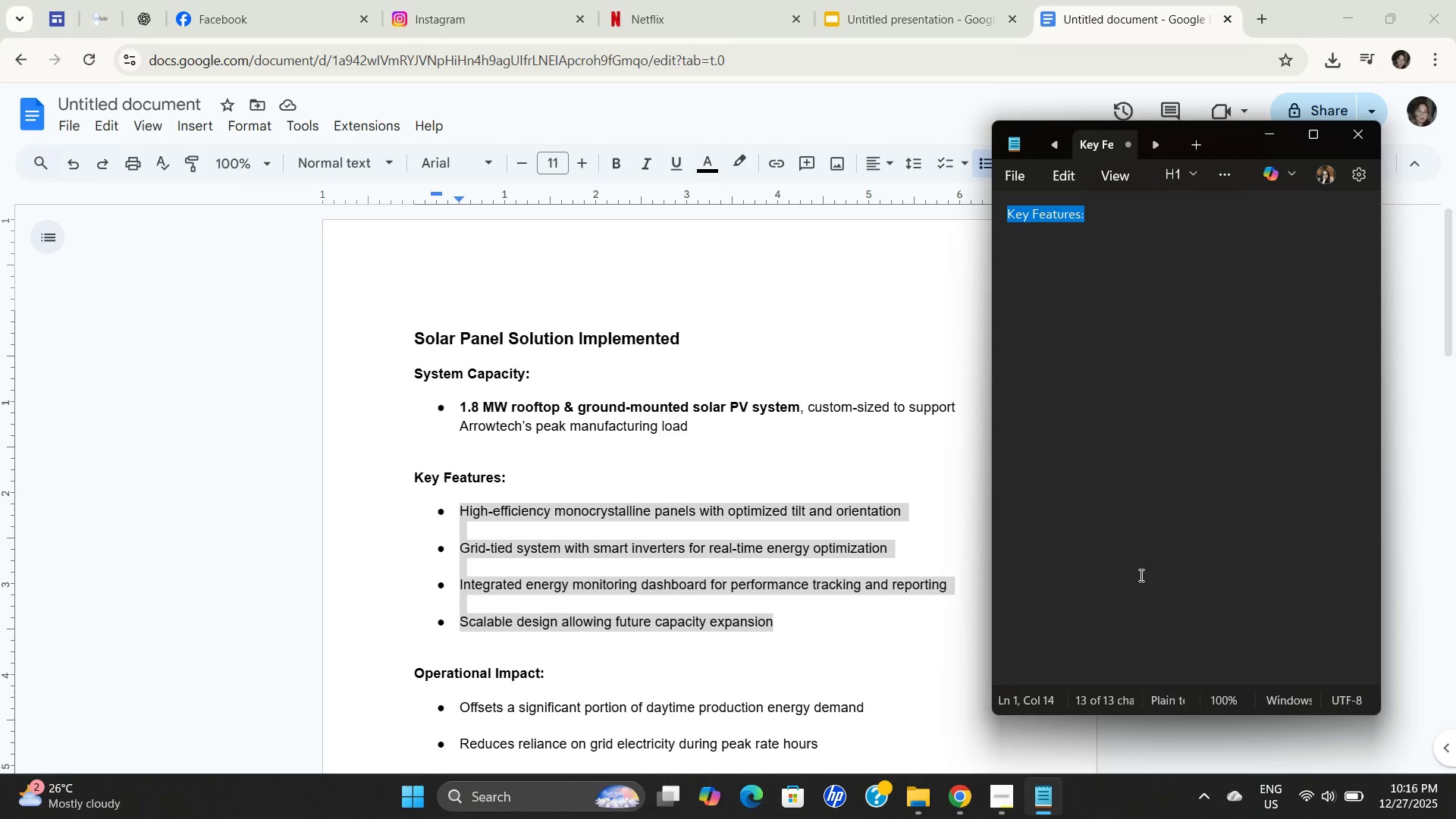 
key(Control+ControlLeft)
 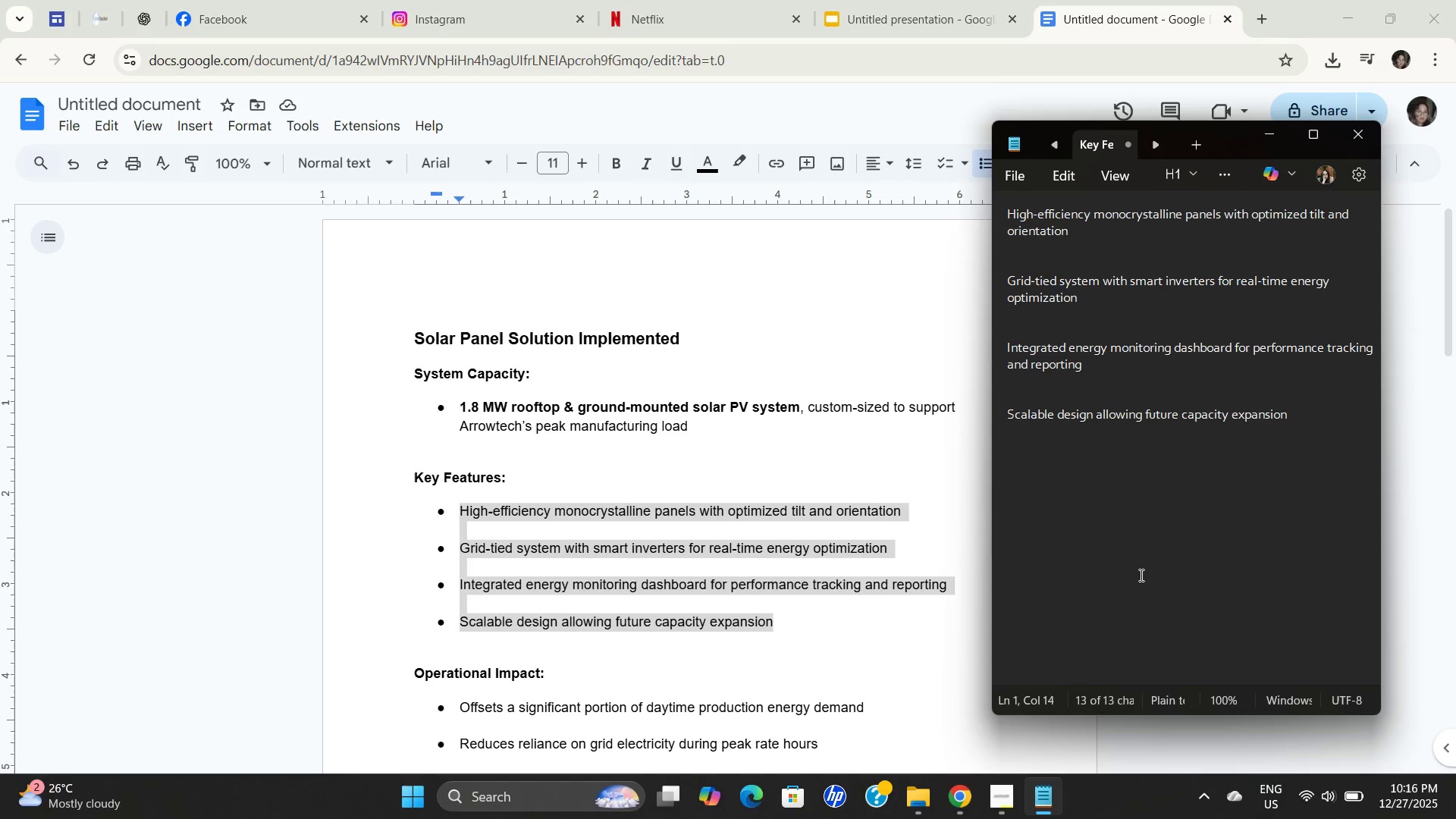 
key(Control+V)
 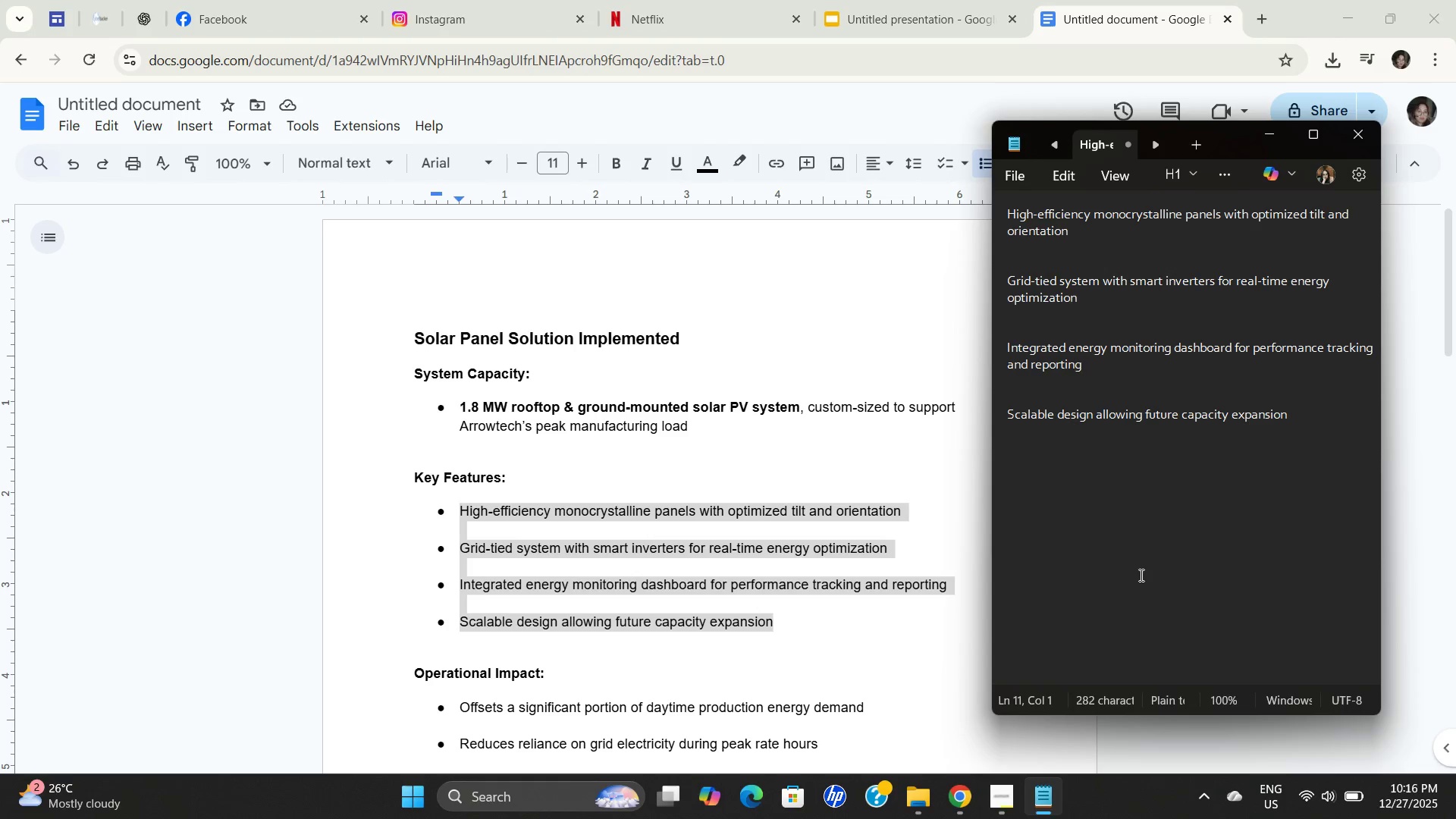 
key(Control+ControlLeft)
 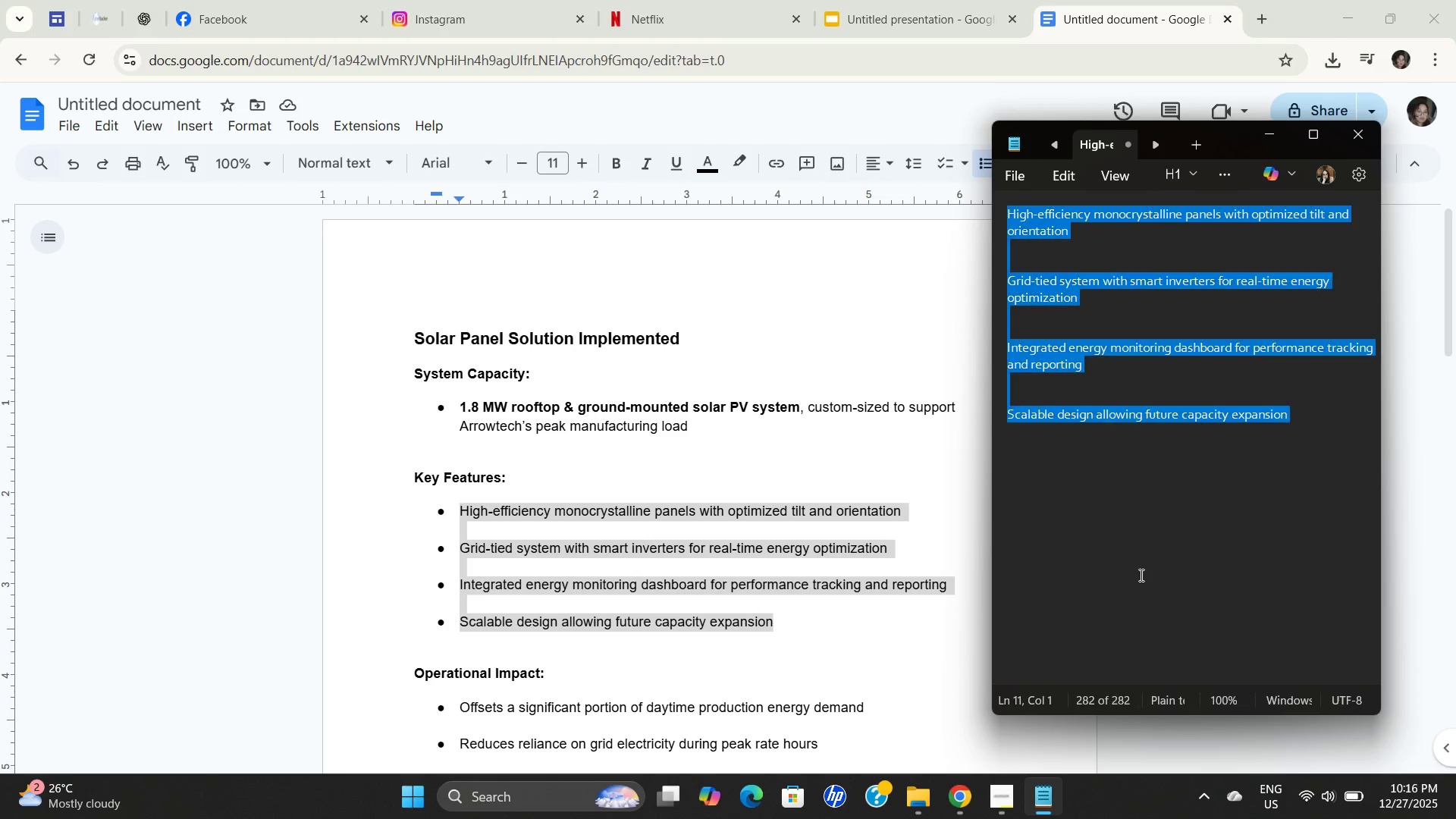 
key(Control+A)
 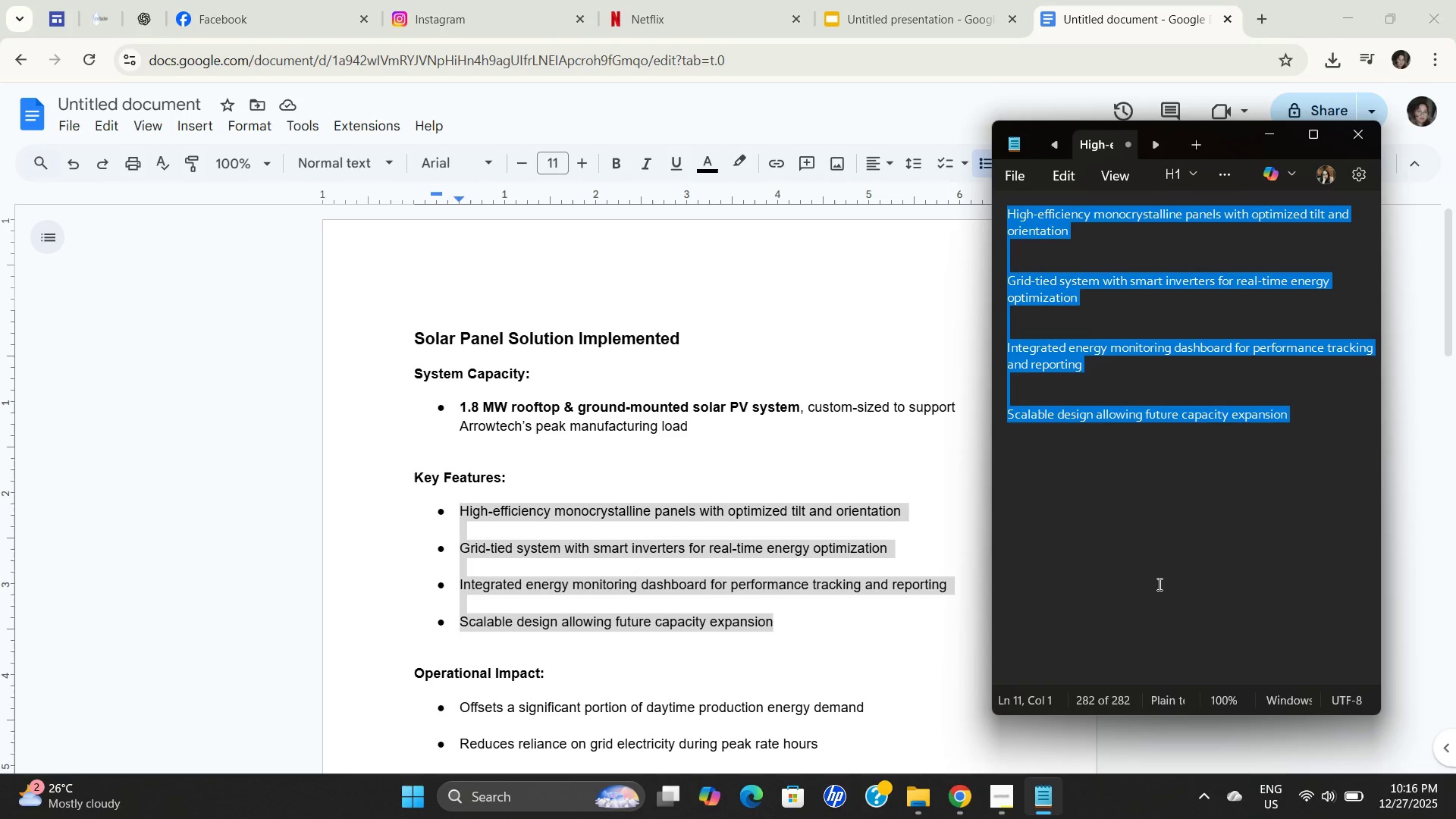 
key(Control+C)
 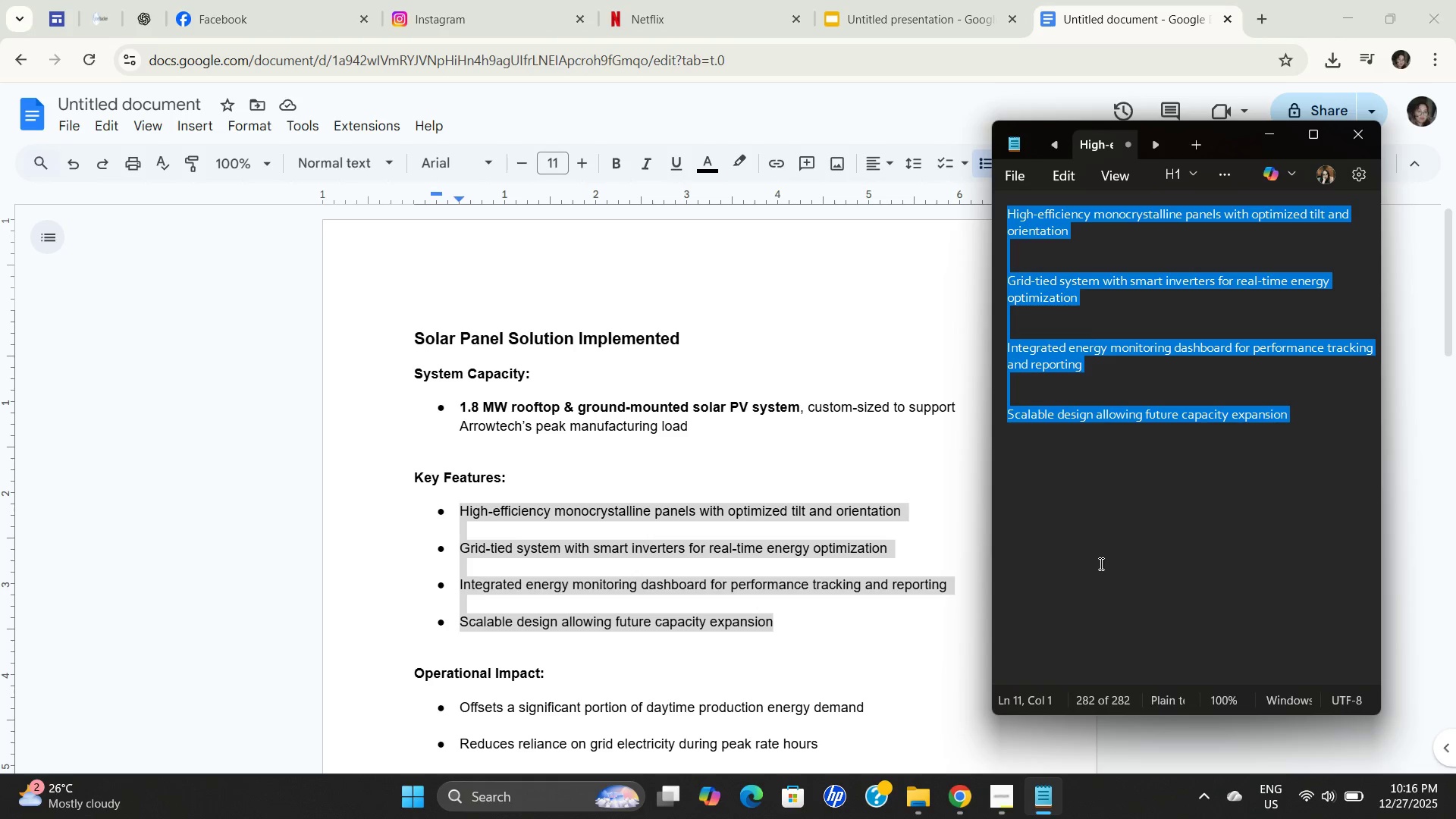 
key(Control+C)
 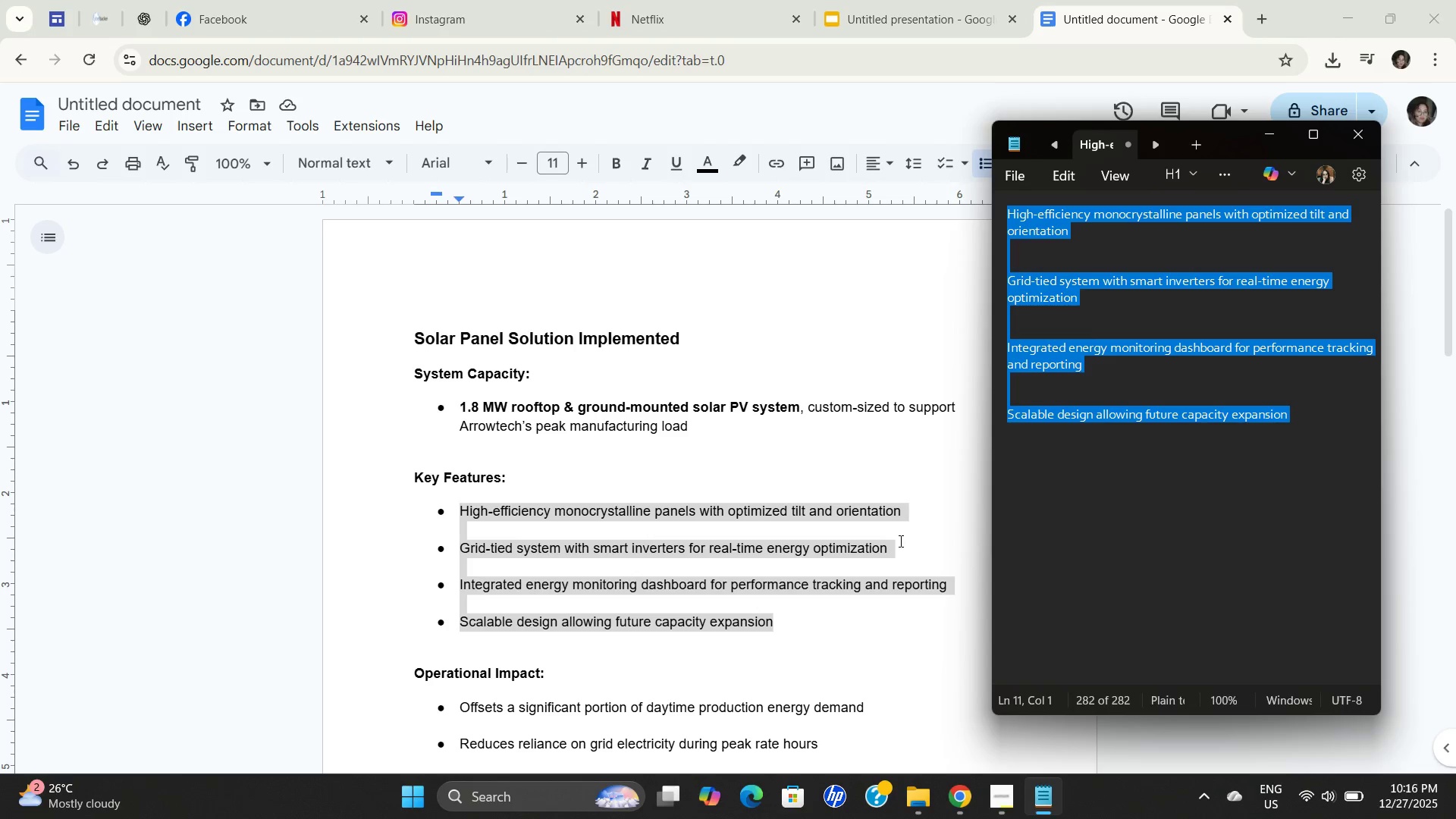 
key(Control+C)
 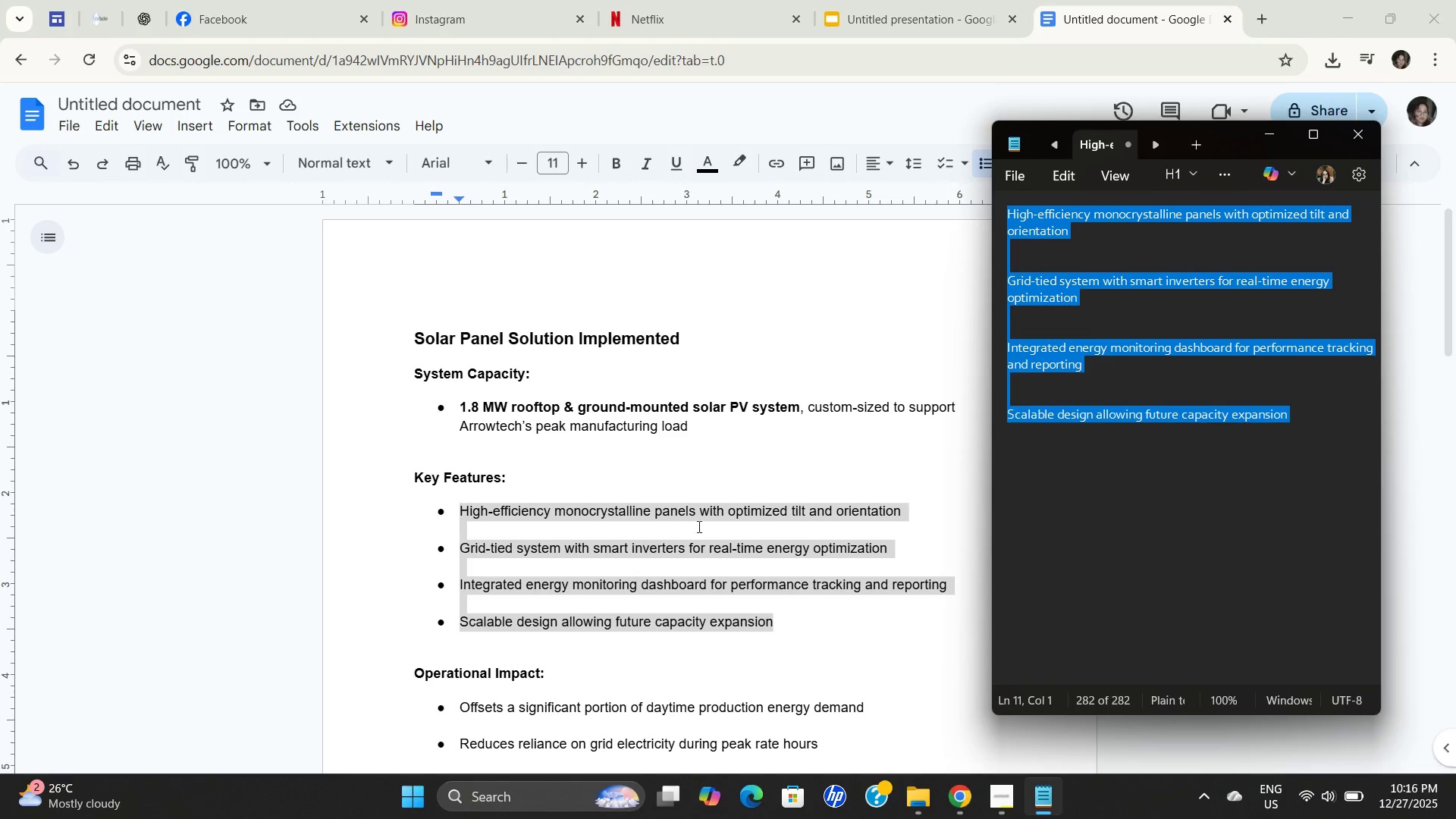 
key(Control+C)
 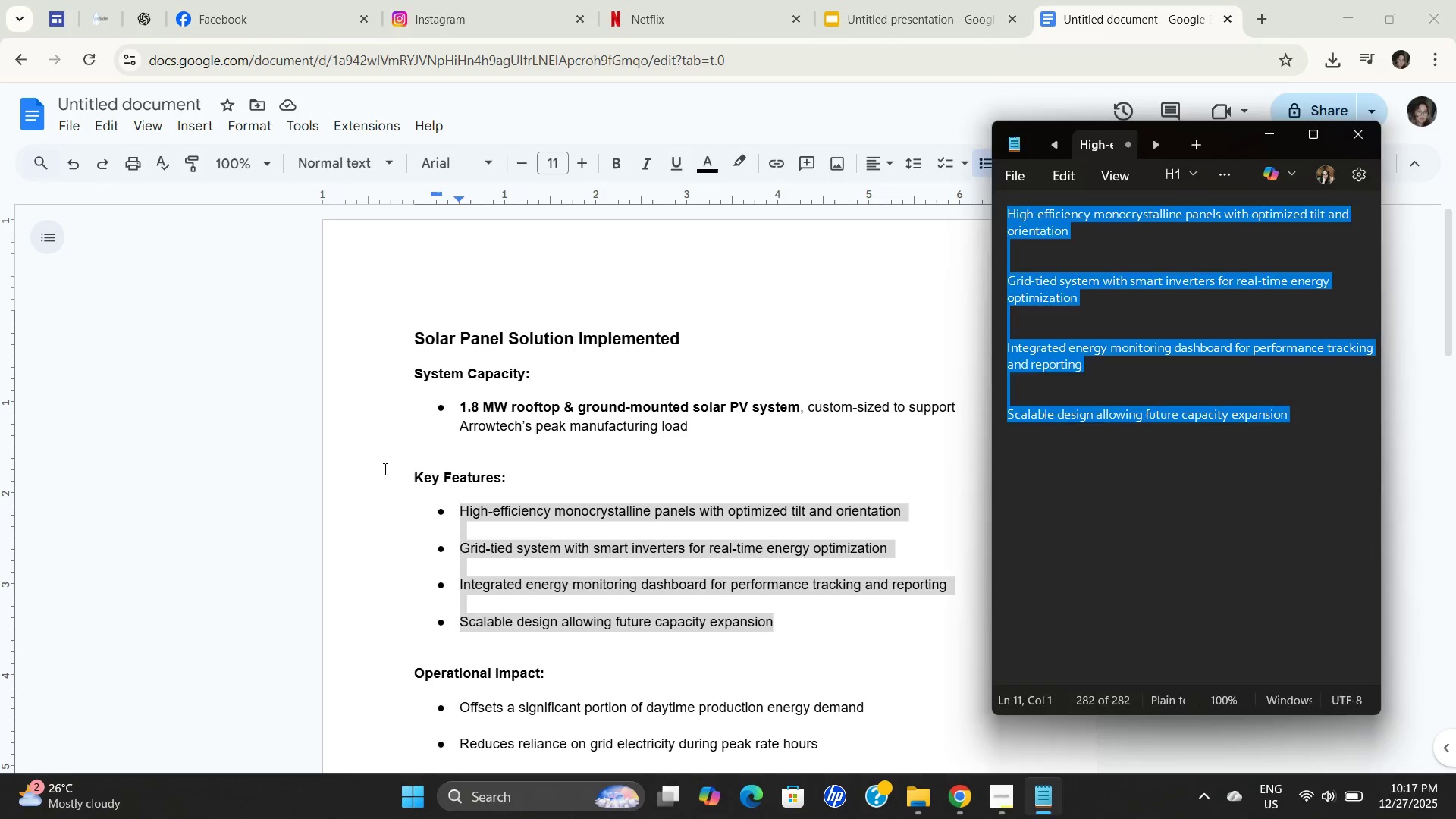 
left_click_drag(start_coordinate=[388, 463], to_coordinate=[381, 453])
 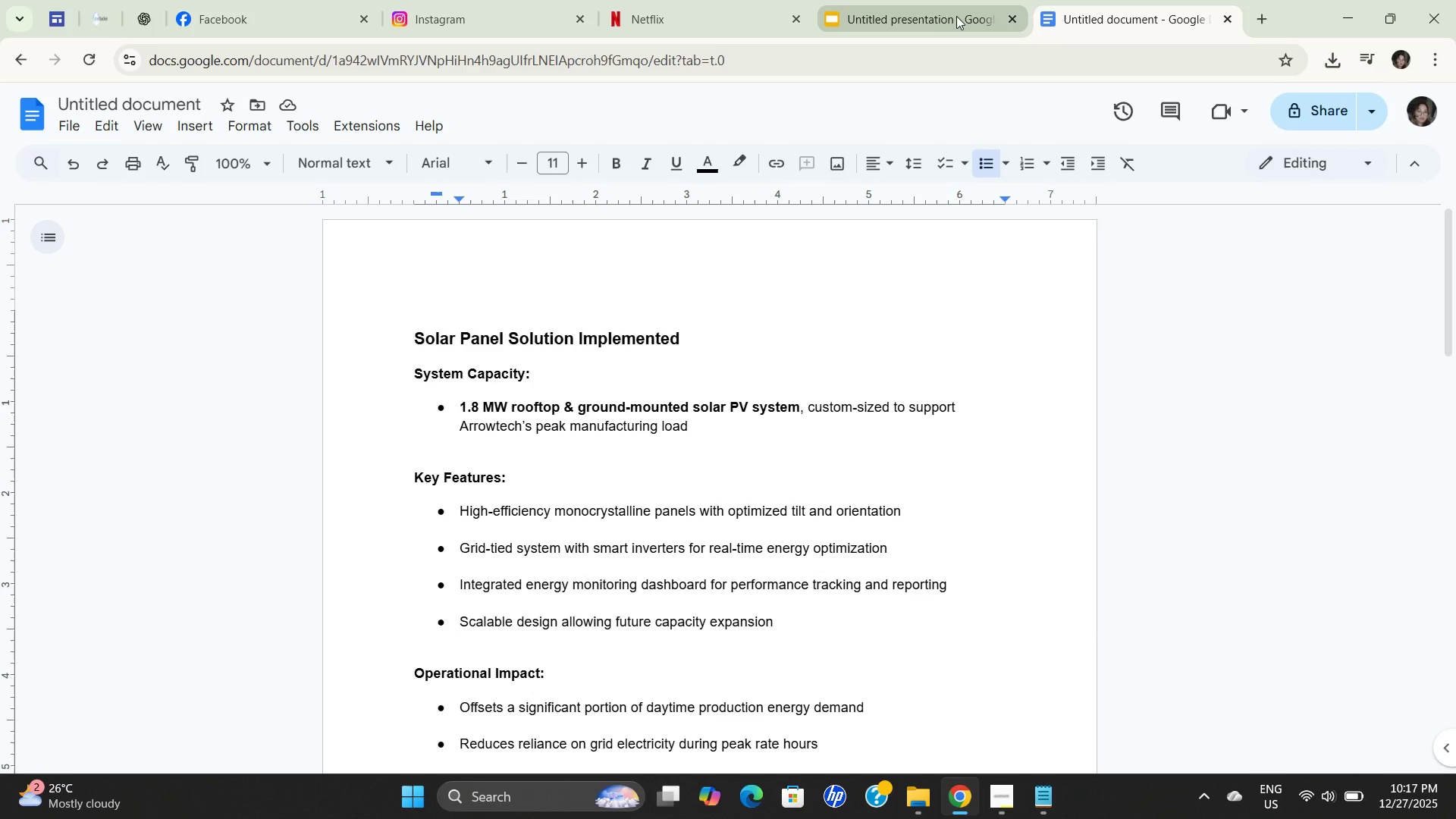 
left_click([918, 24])
 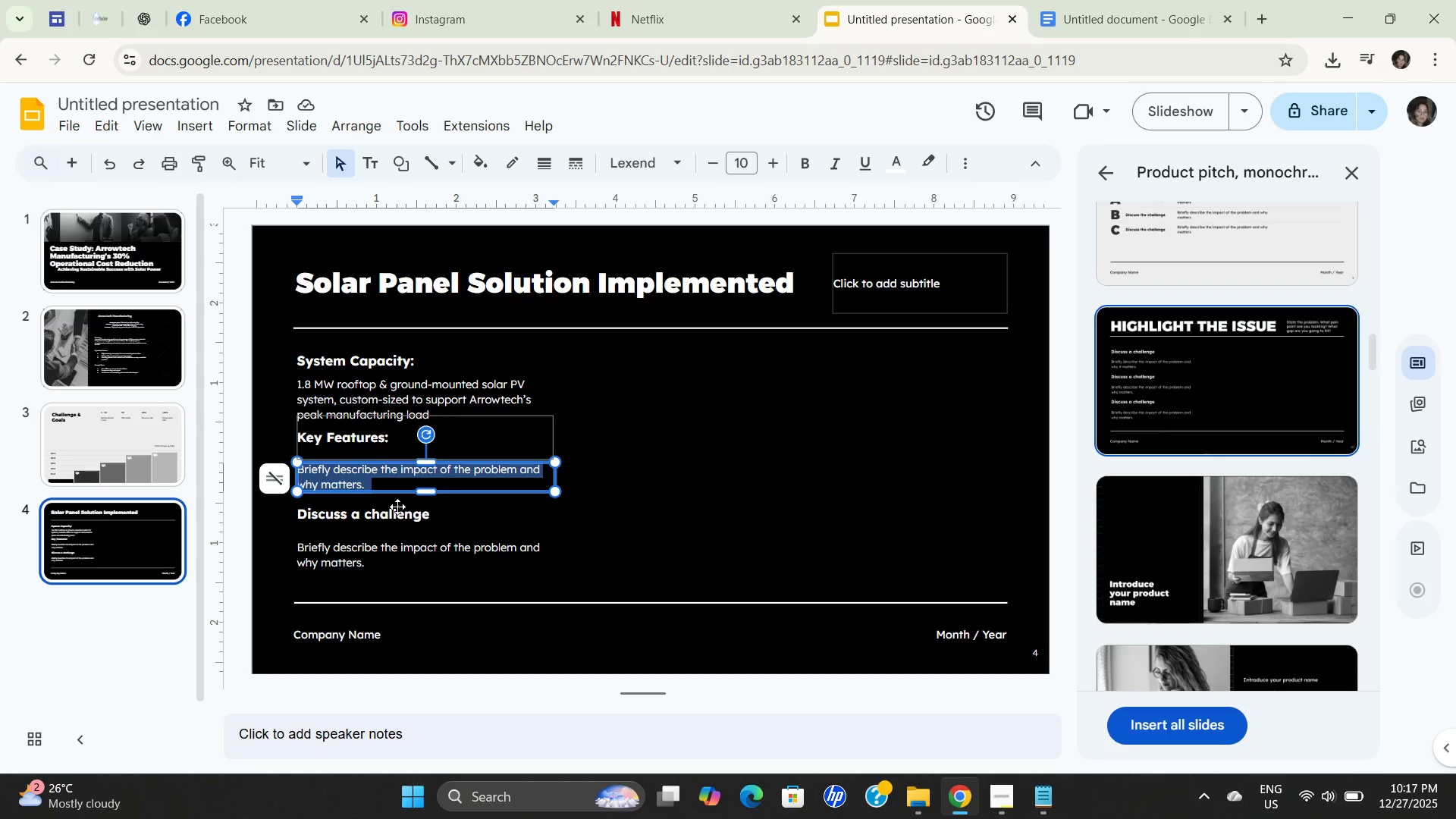 
left_click([603, 577])
 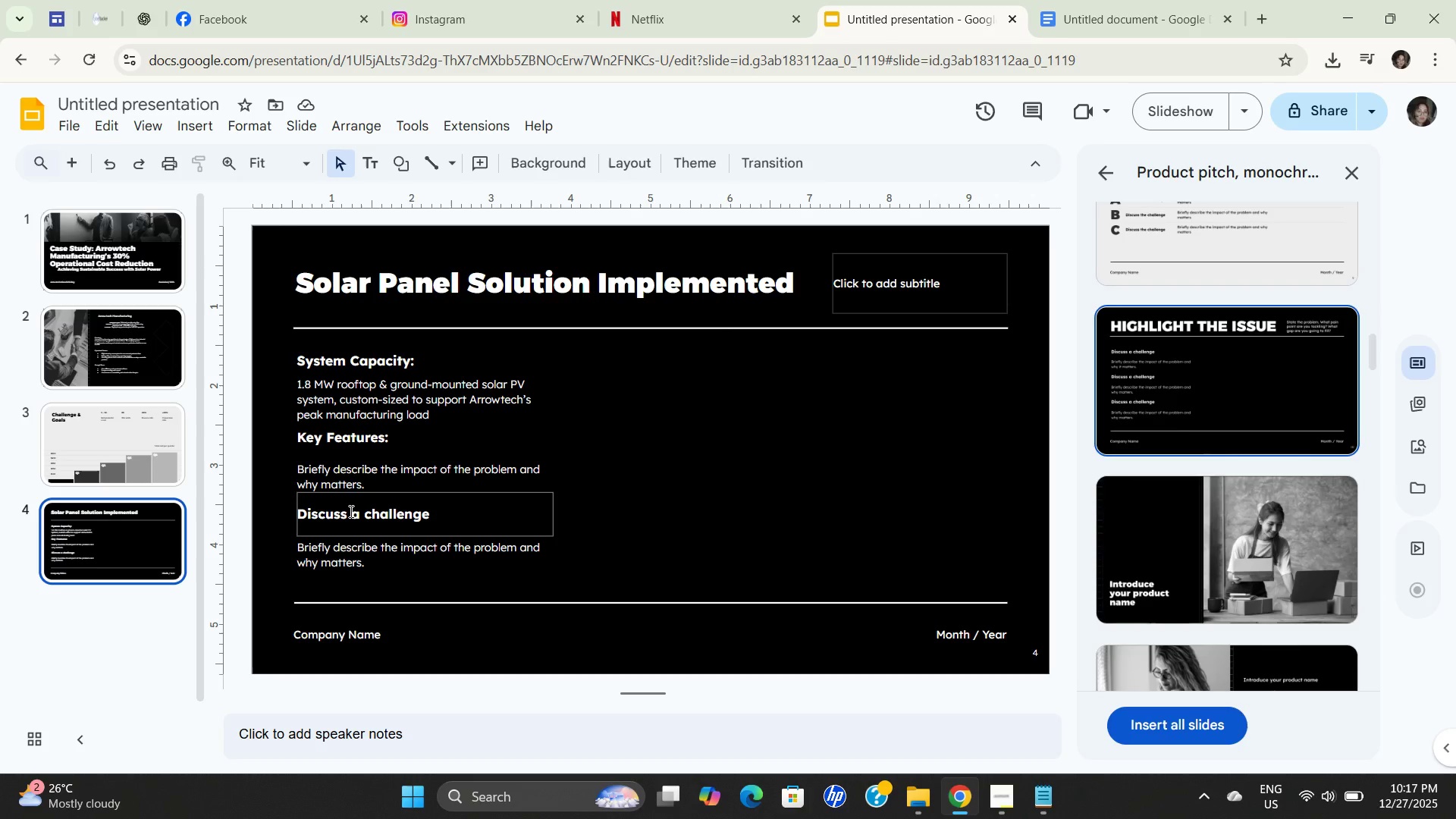 
double_click([717, 500])
 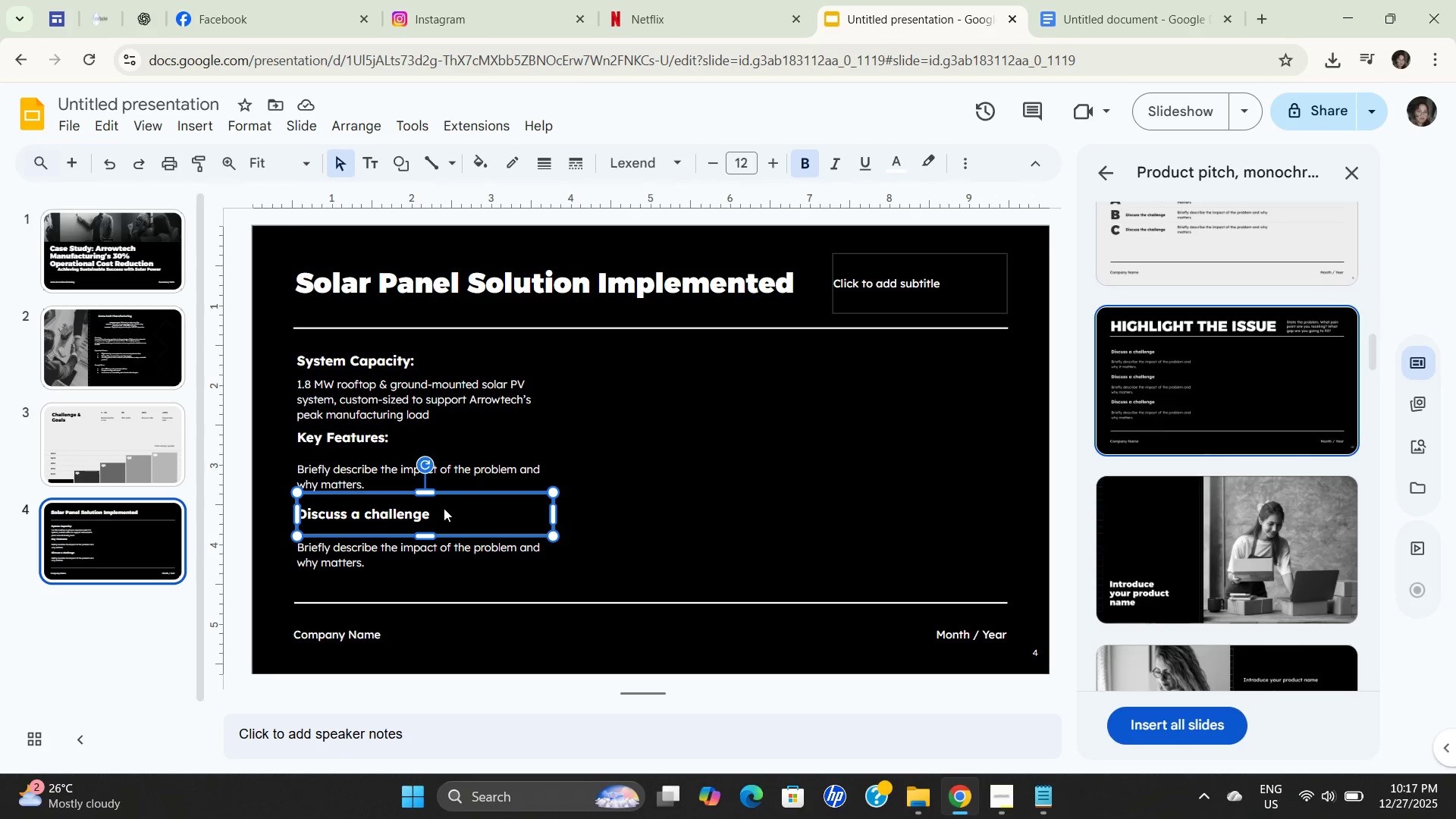 
left_click_drag(start_coordinate=[444, 508], to_coordinate=[806, 498])
 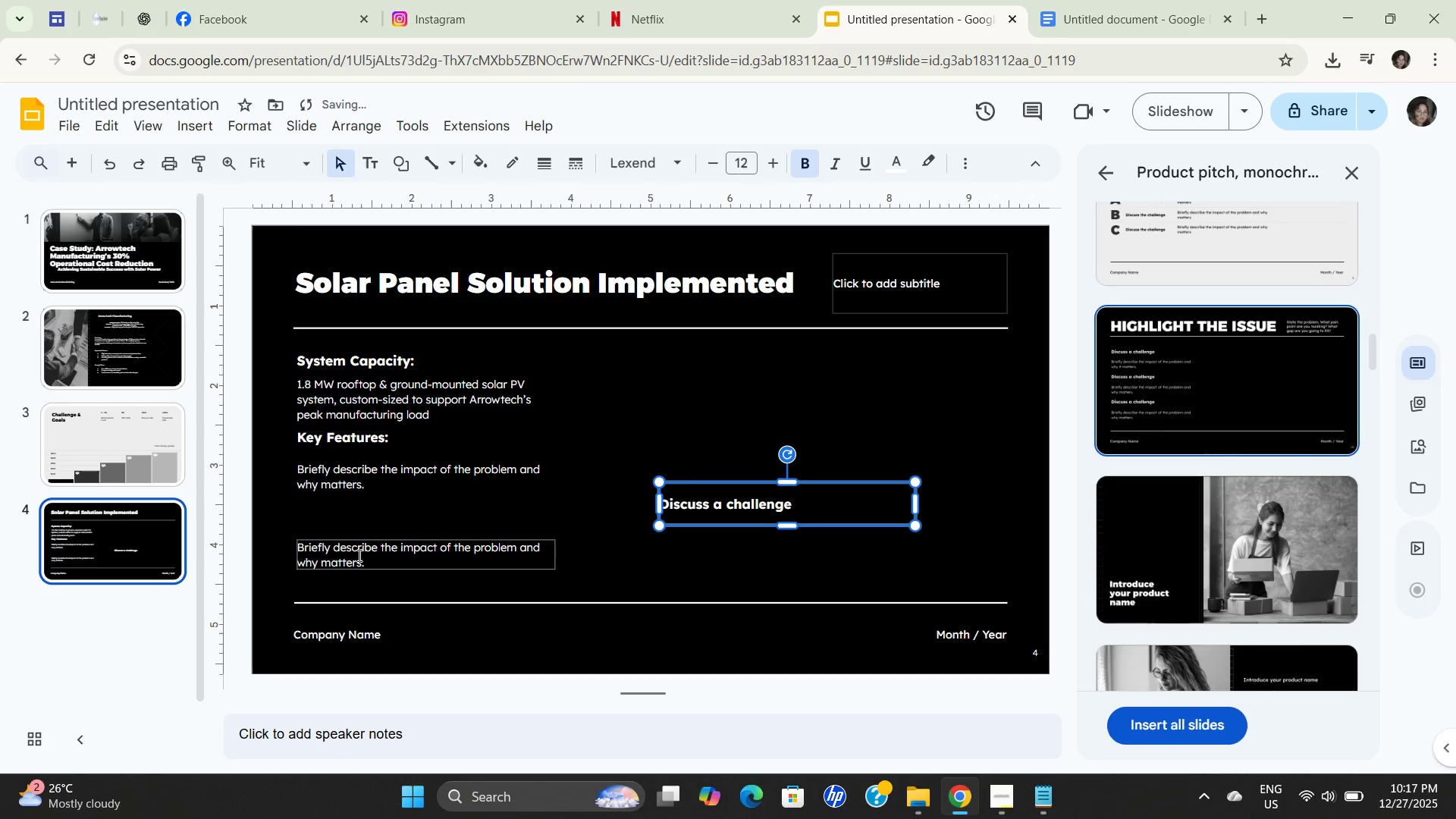 
left_click_drag(start_coordinate=[358, 555], to_coordinate=[795, 437])
 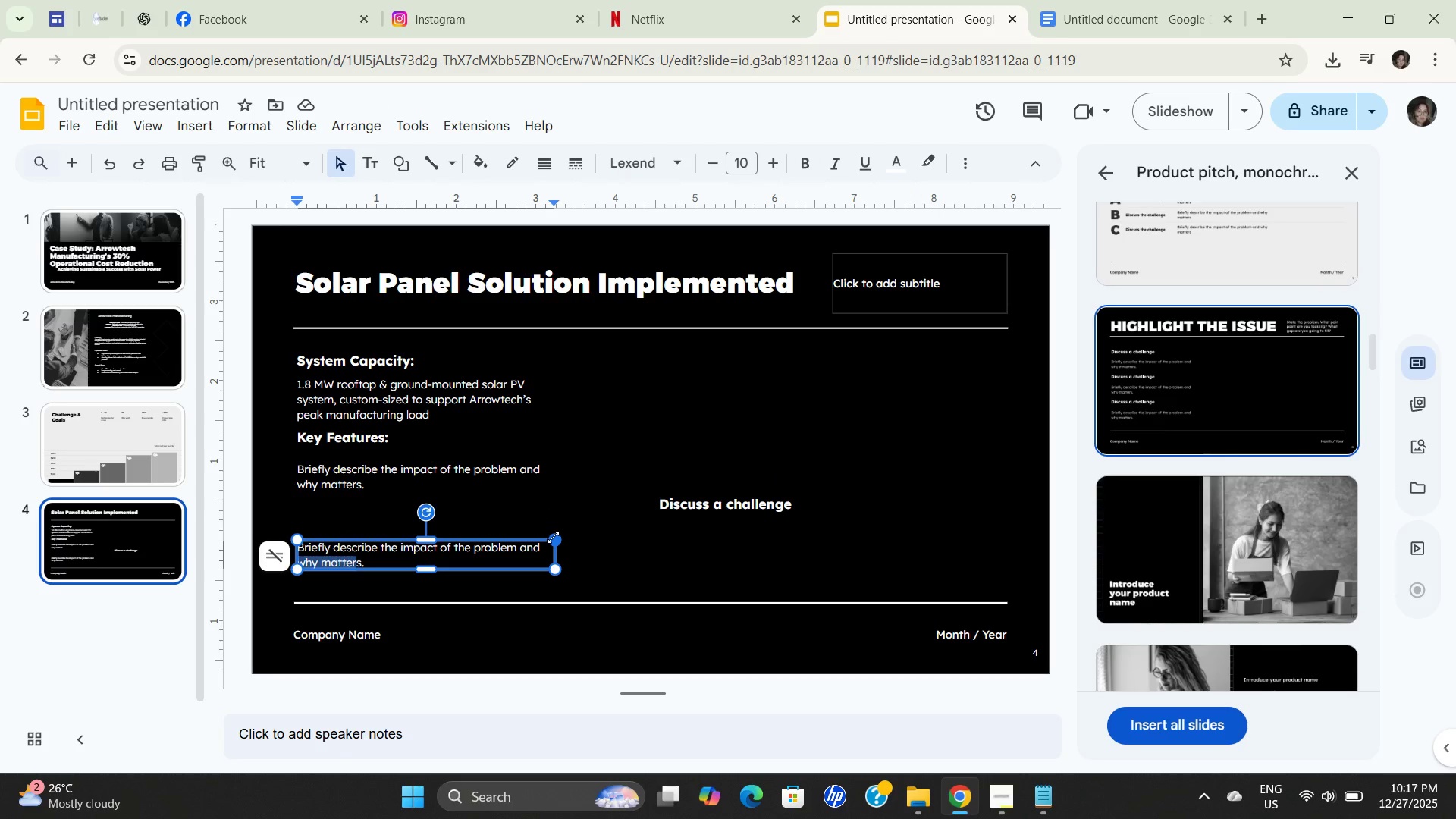 
wait(6.14)
 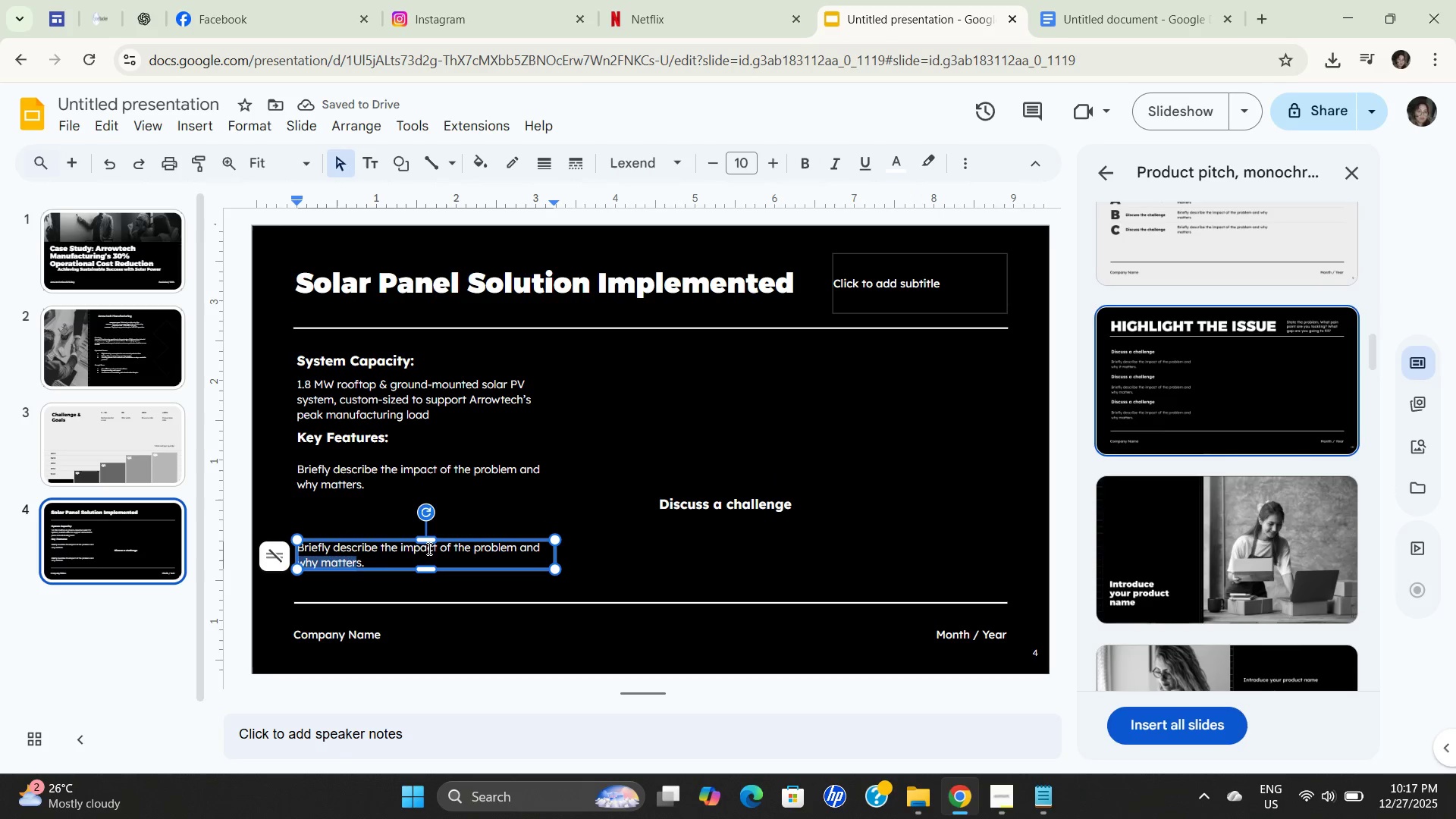 
left_click_drag(start_coordinate=[491, 554], to_coordinate=[718, 494])
 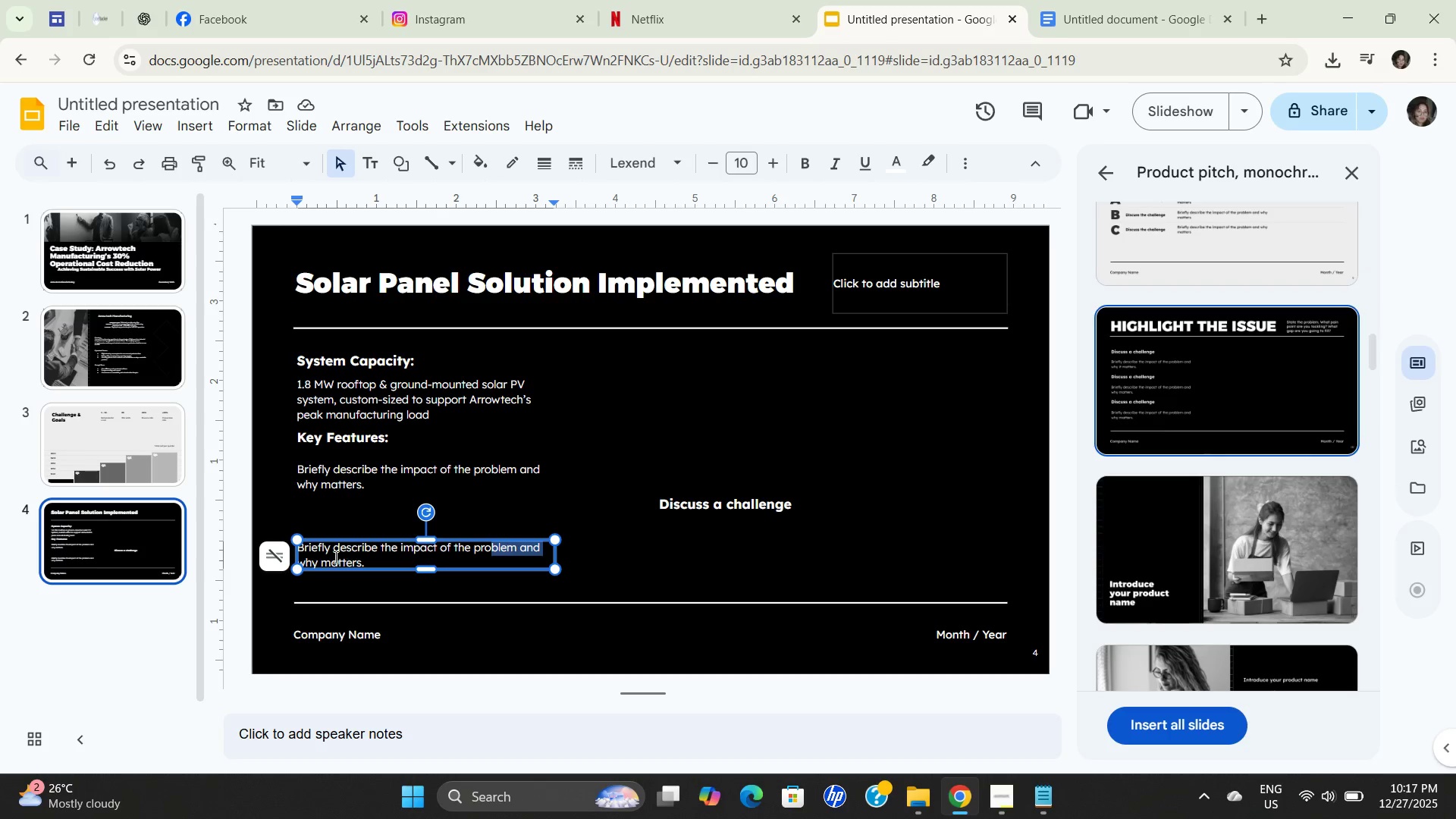 
left_click([335, 563])
 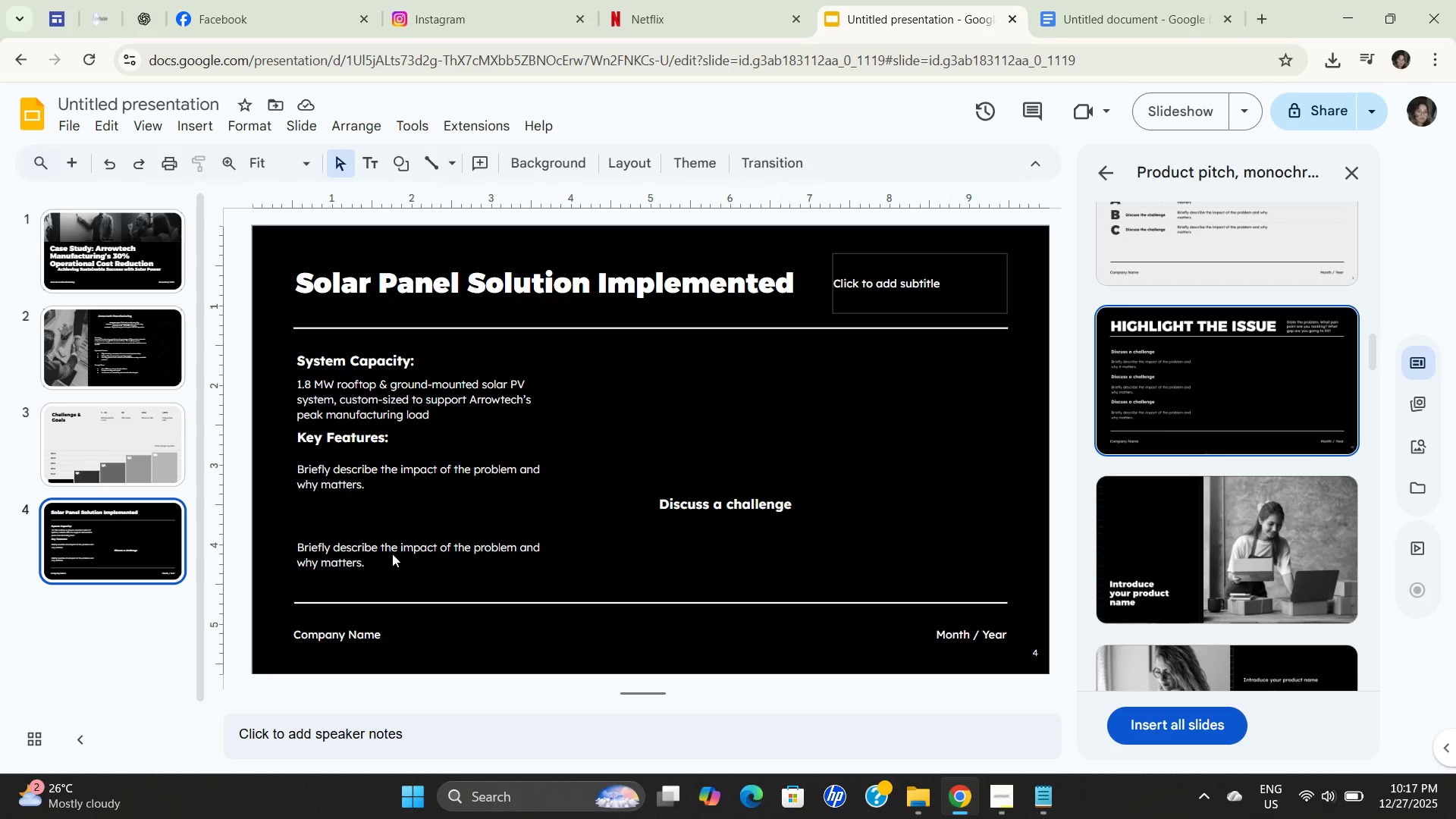 
left_click([392, 554])
 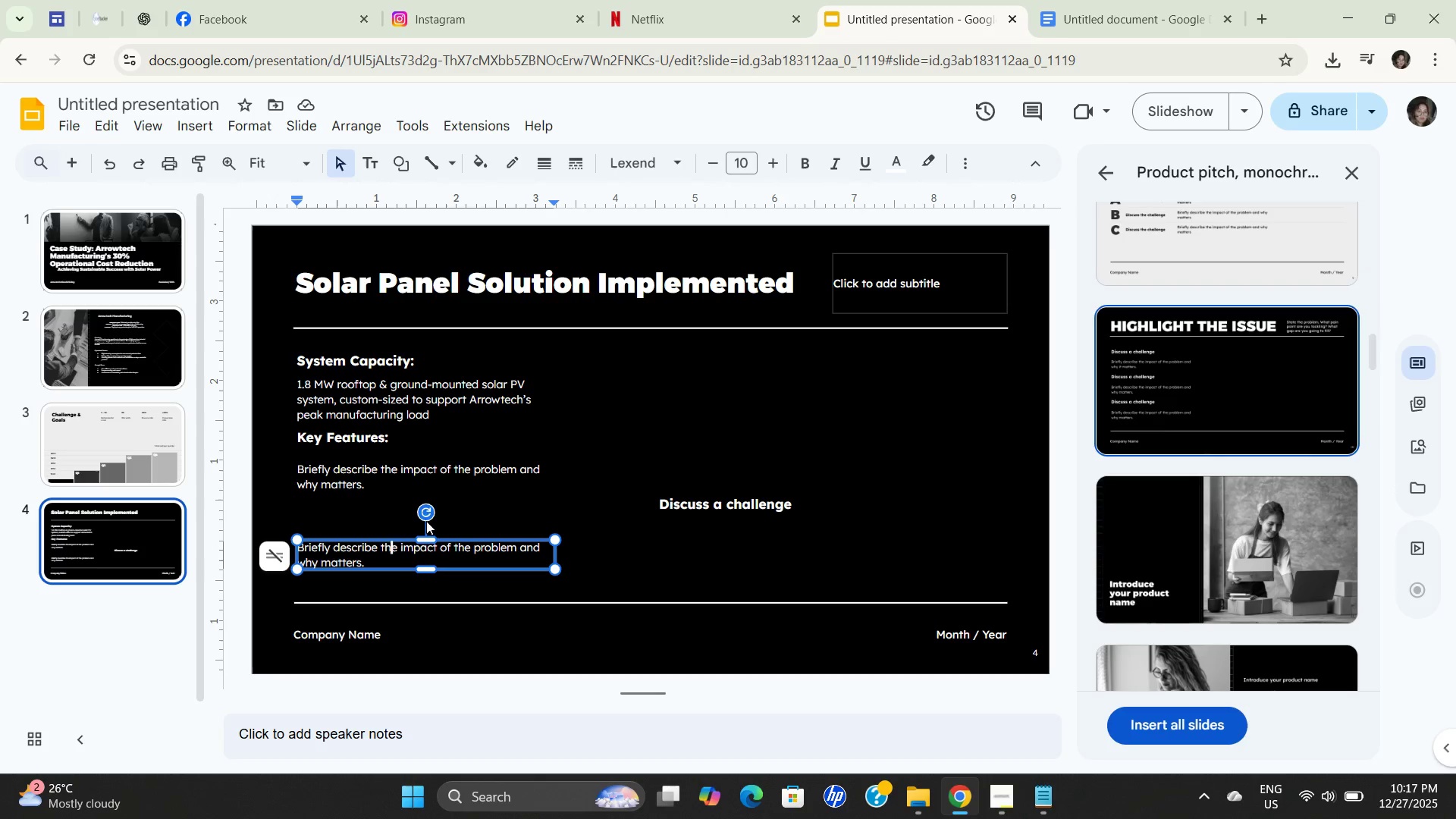 
wait(7.22)
 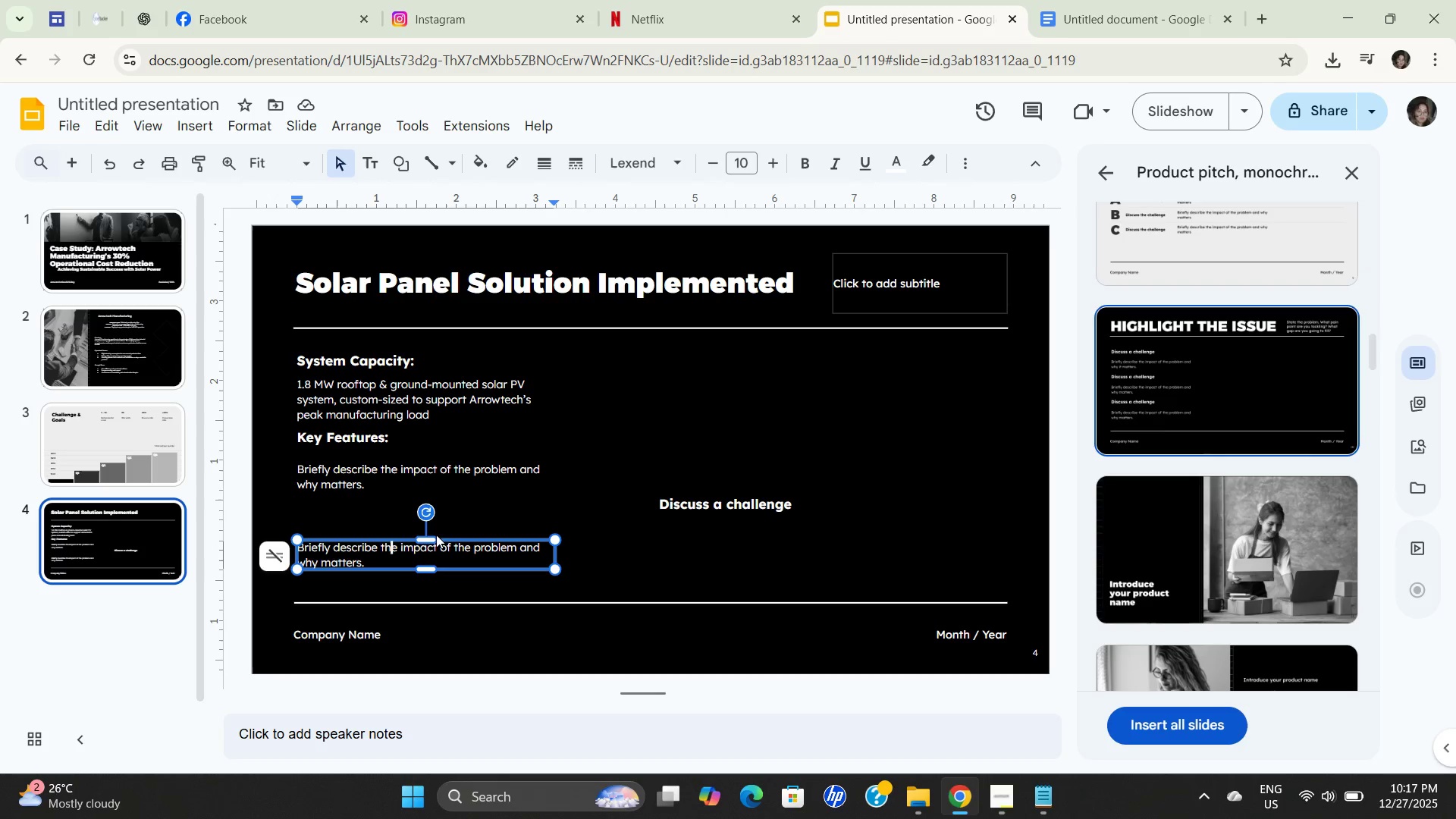 
left_click_drag(start_coordinate=[447, 538], to_coordinate=[789, 428])
 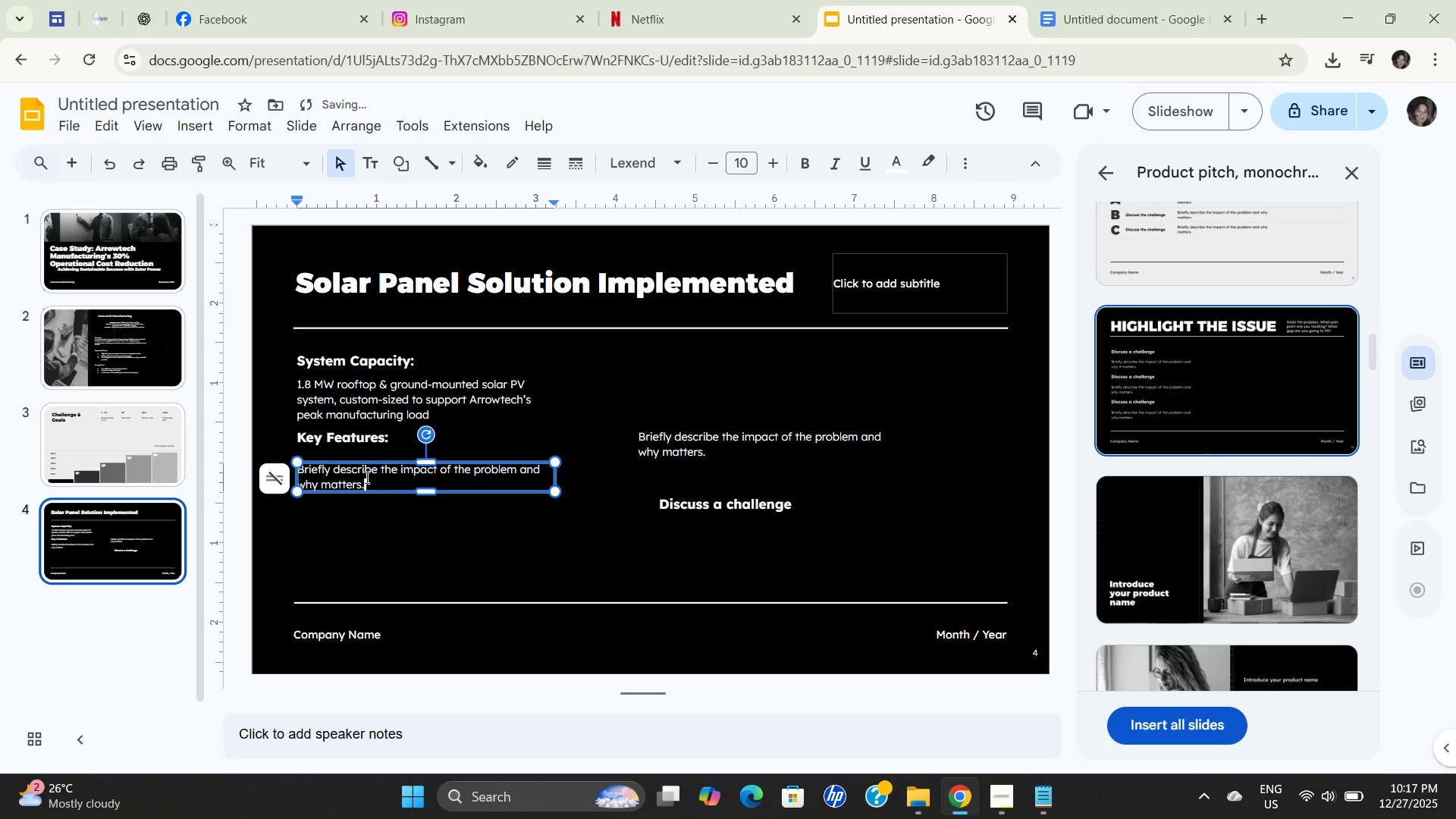 
double_click([366, 477])
 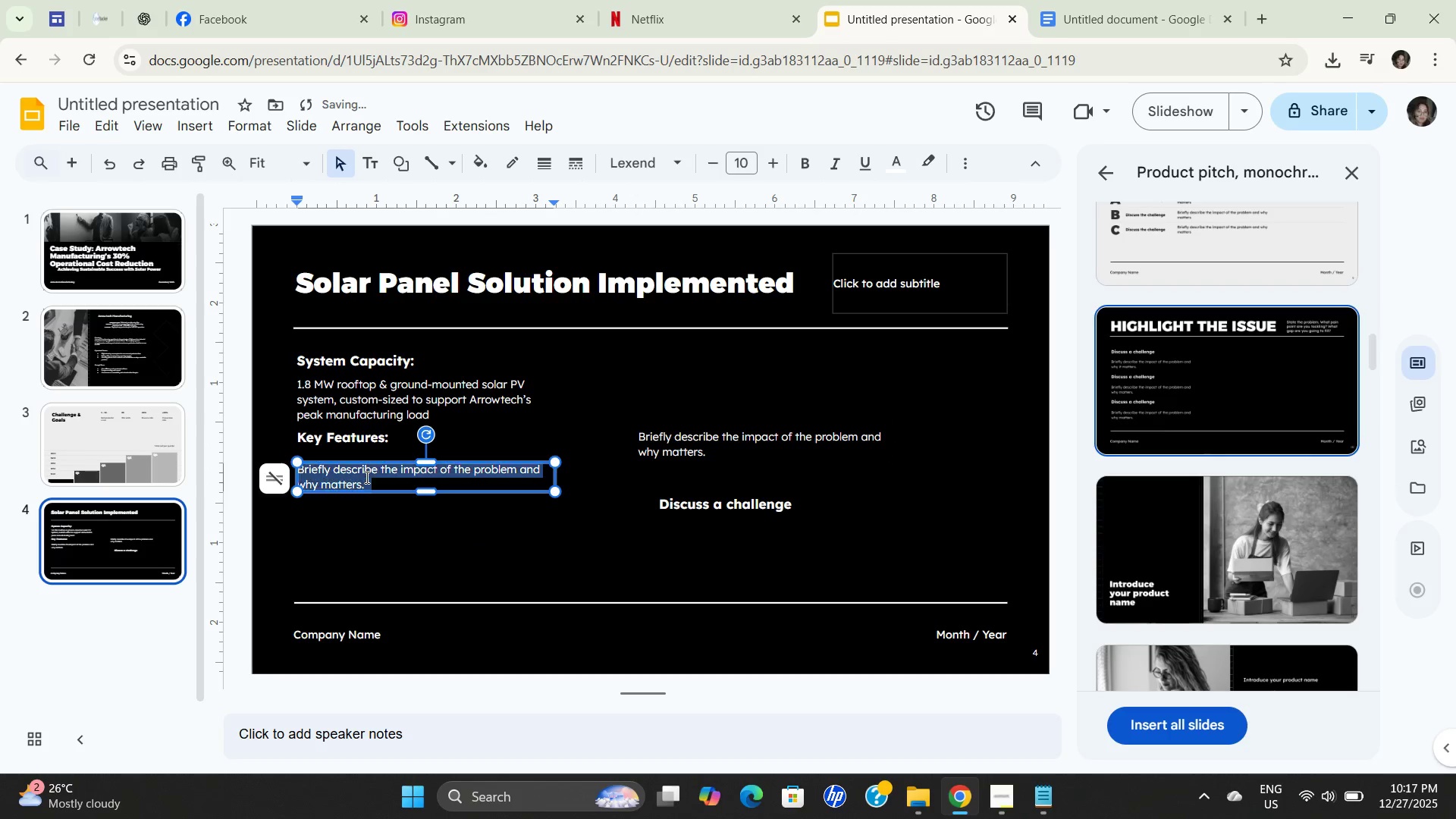 
triple_click([366, 477])
 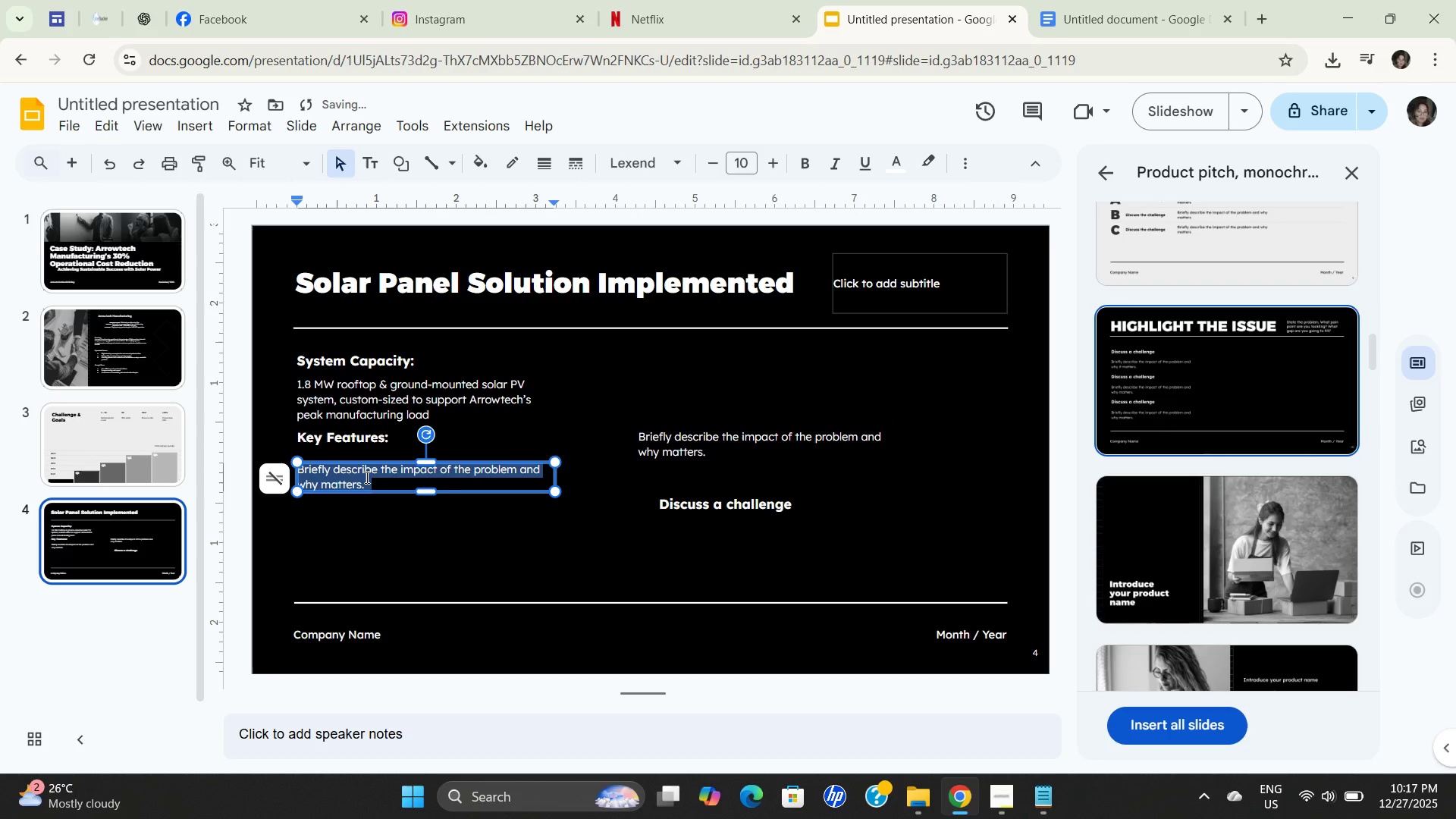 
key(Control+A)
 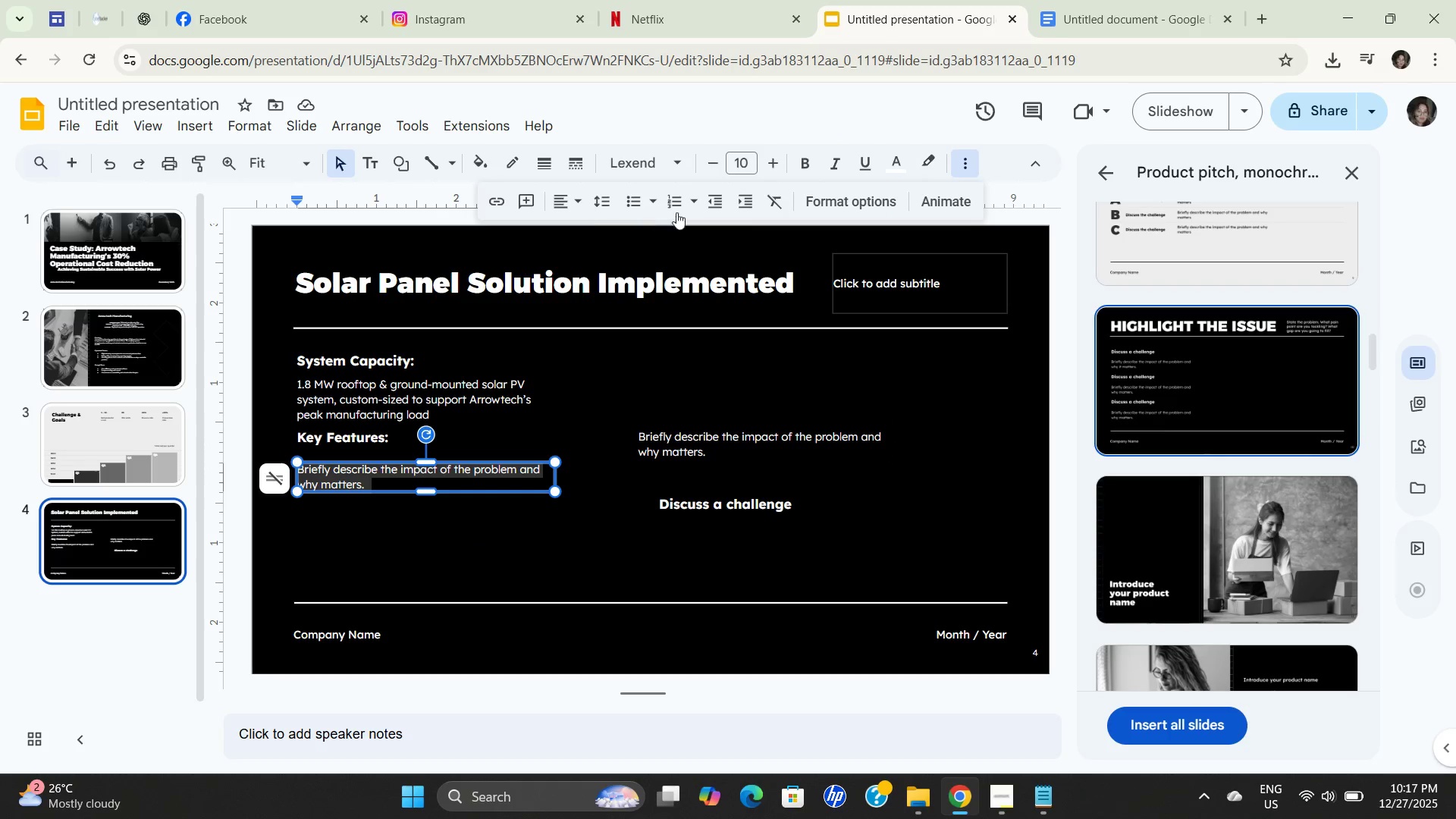 
wait(5.28)
 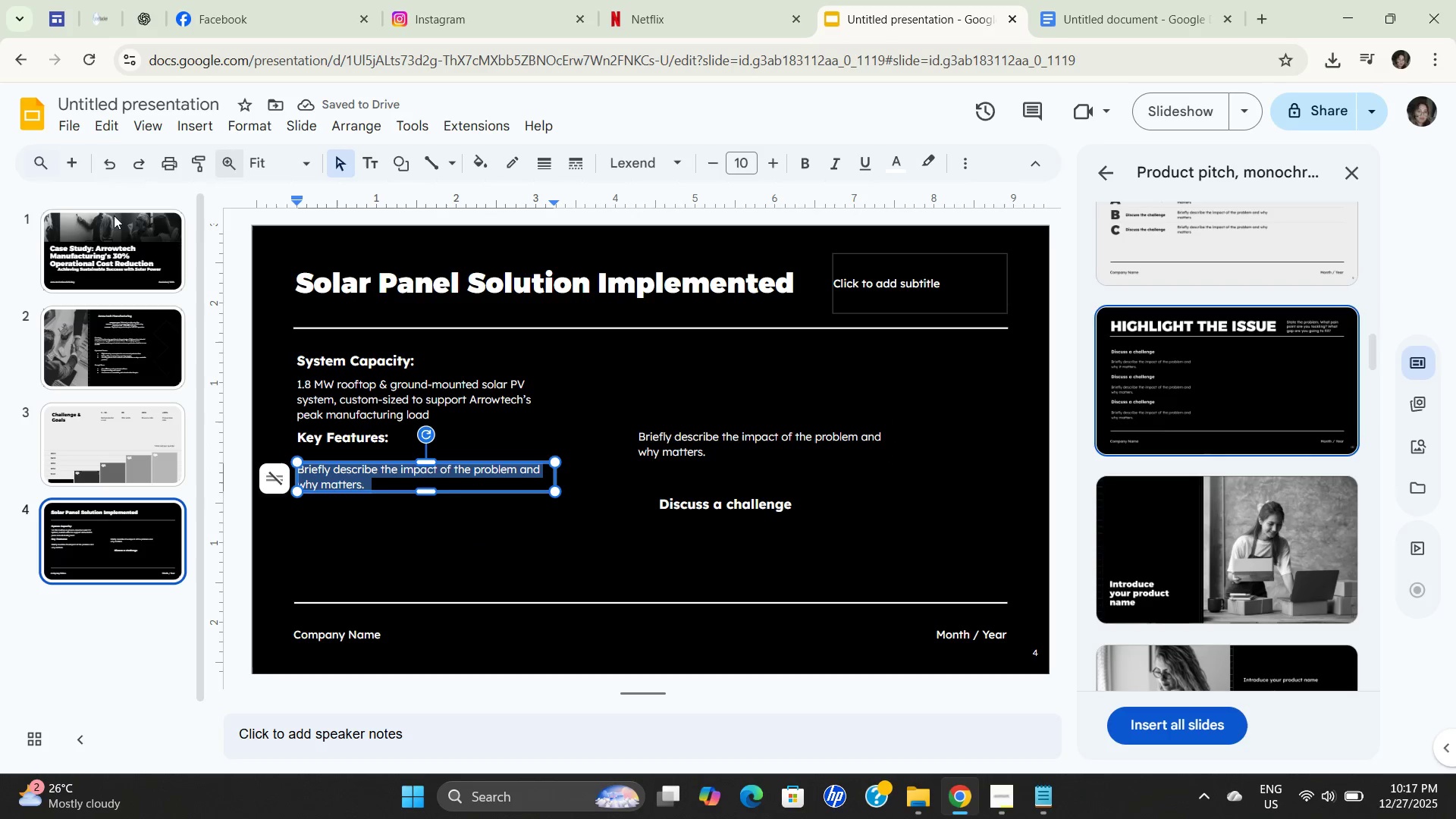 
left_click([621, 200])
 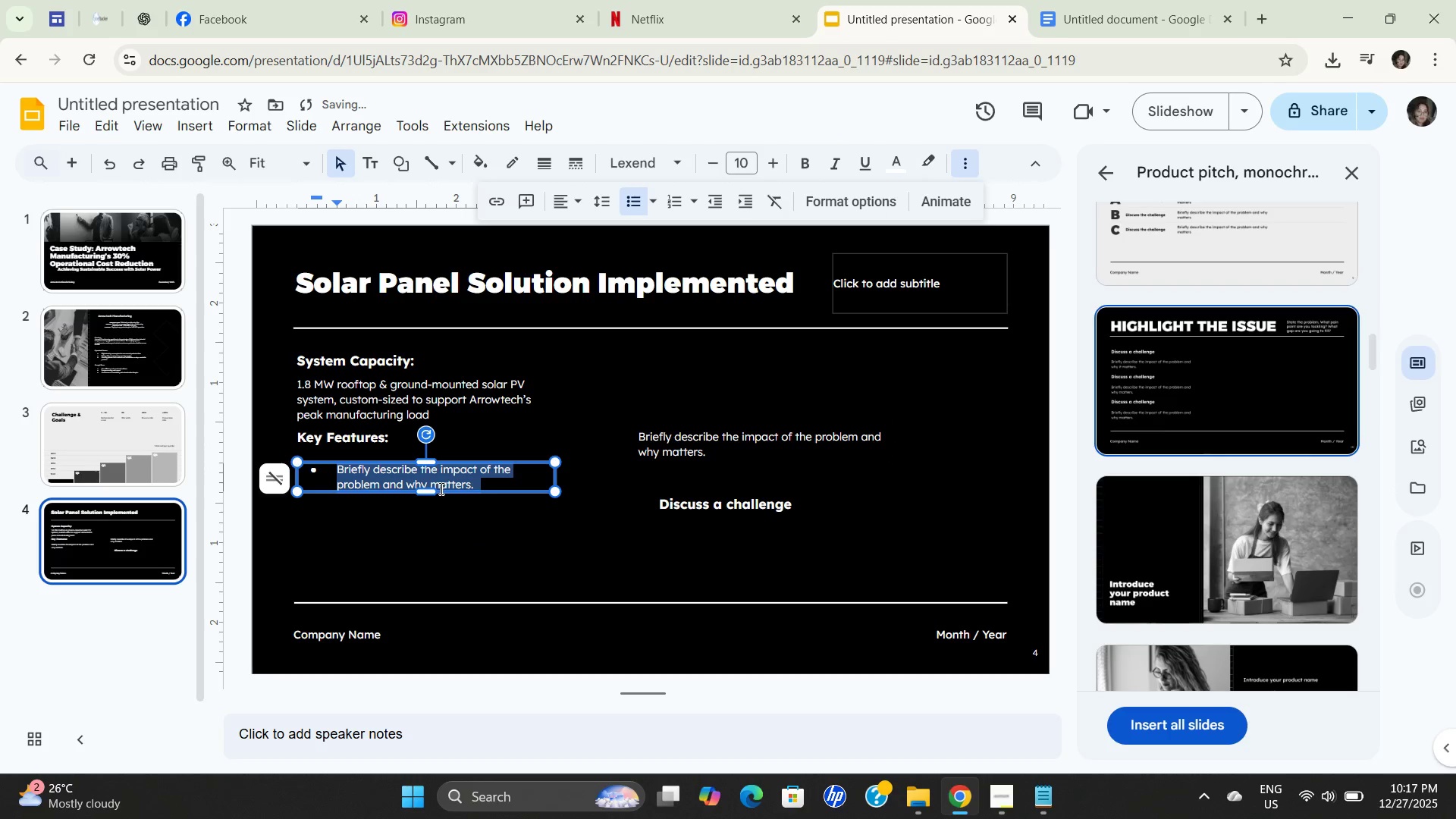 
double_click([439, 483])
 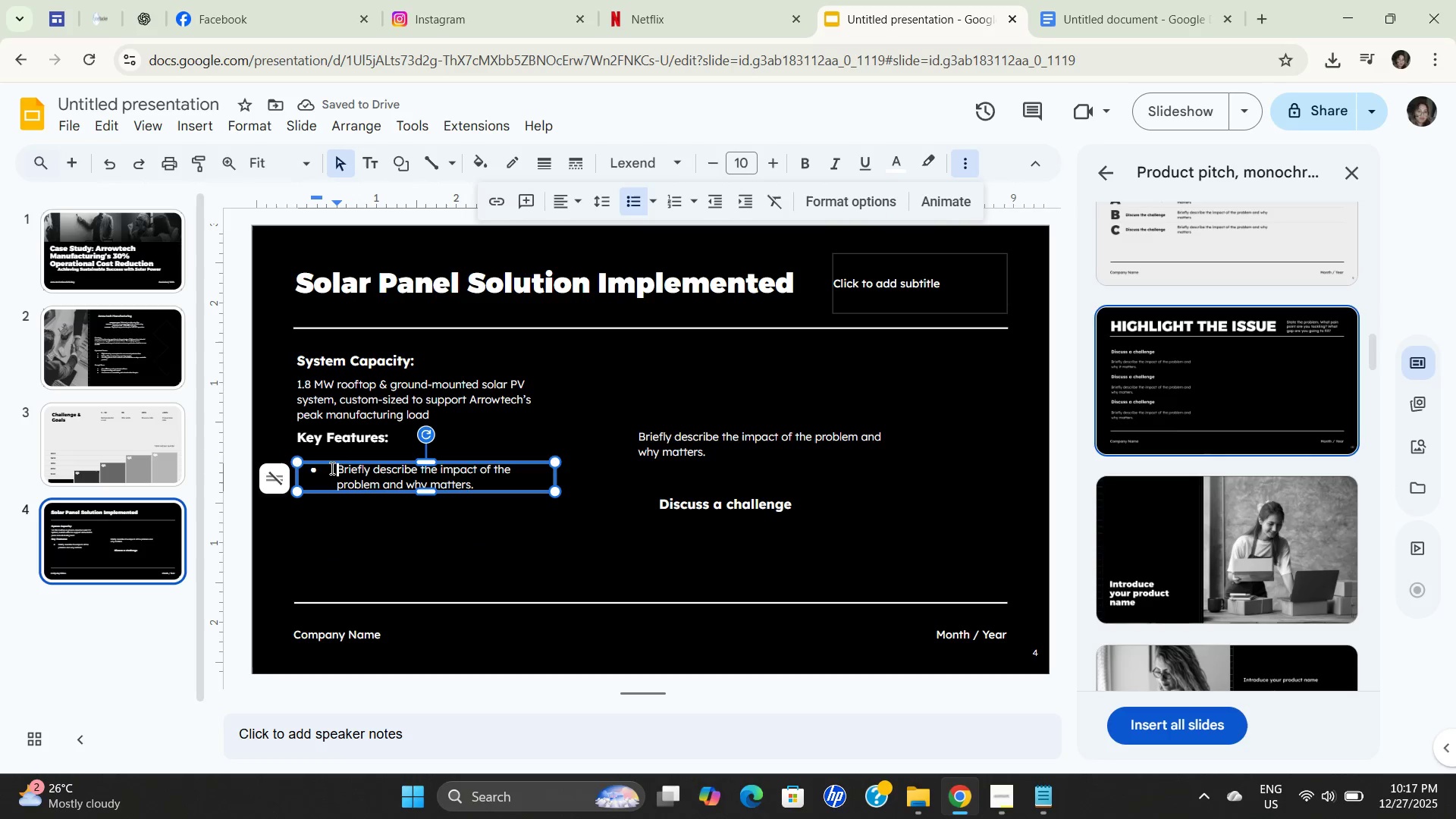 
left_click_drag(start_coordinate=[331, 468], to_coordinate=[528, 488])
 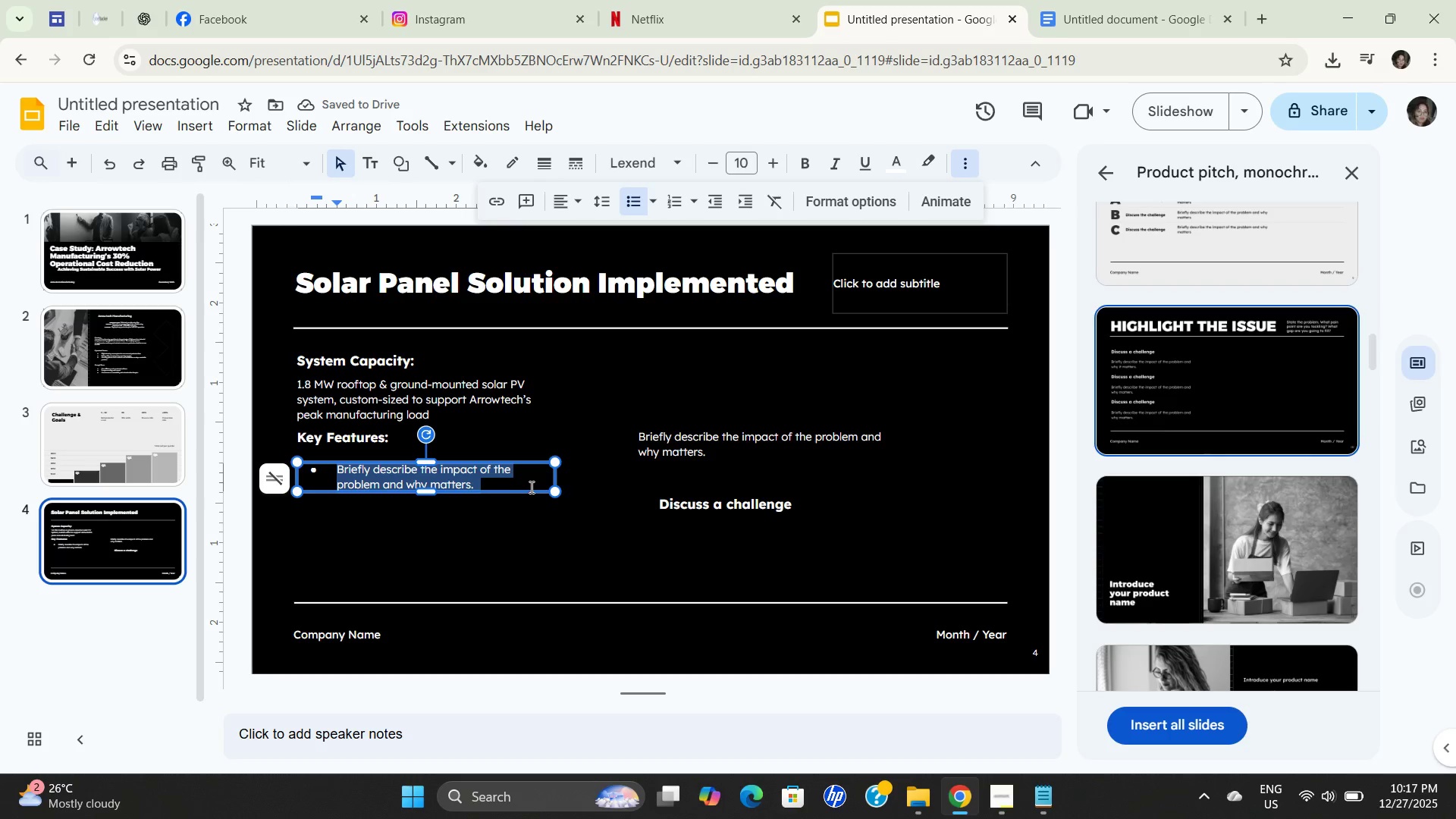 
key(Control+V)
 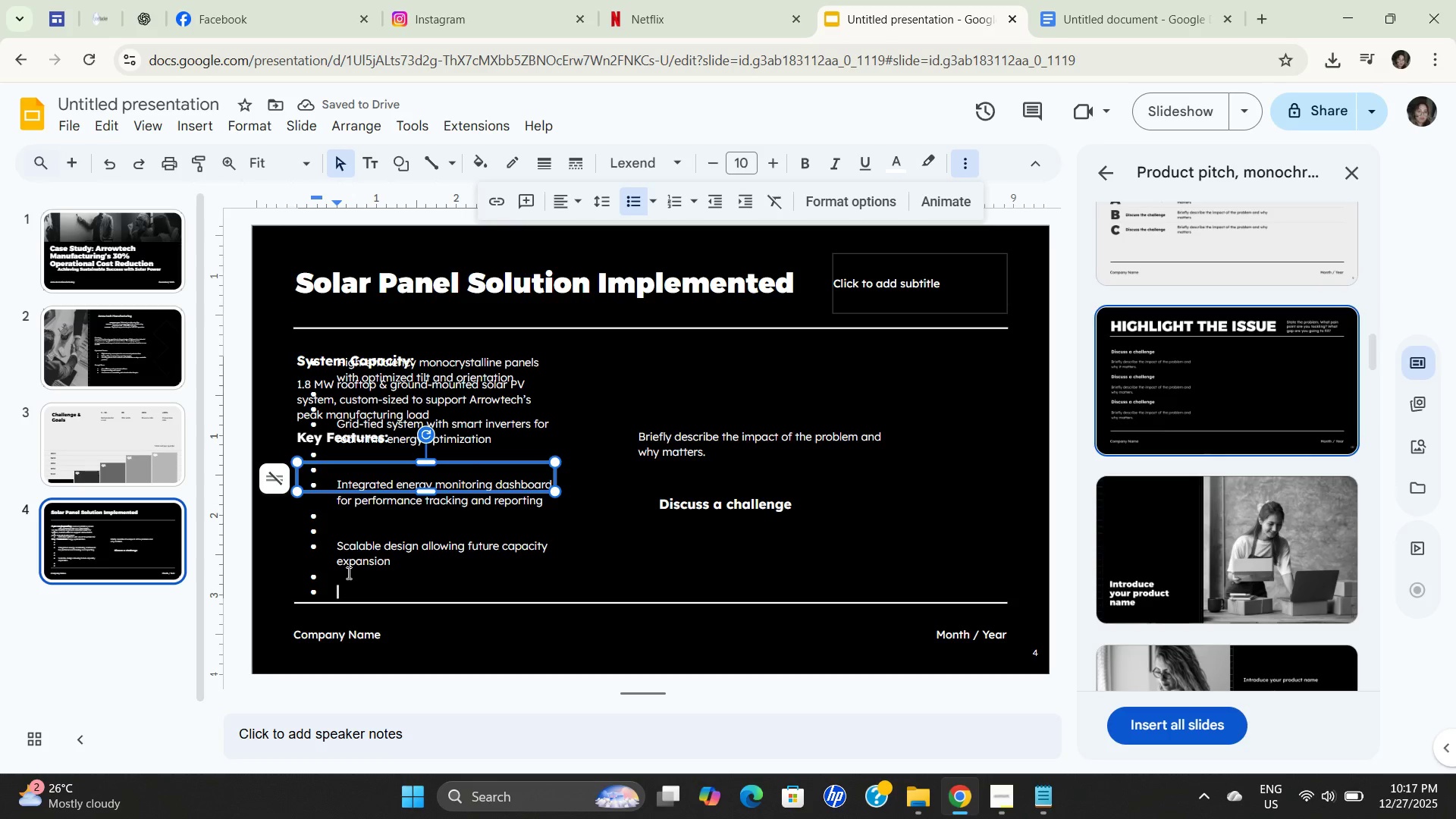 
key(Control+Z)
 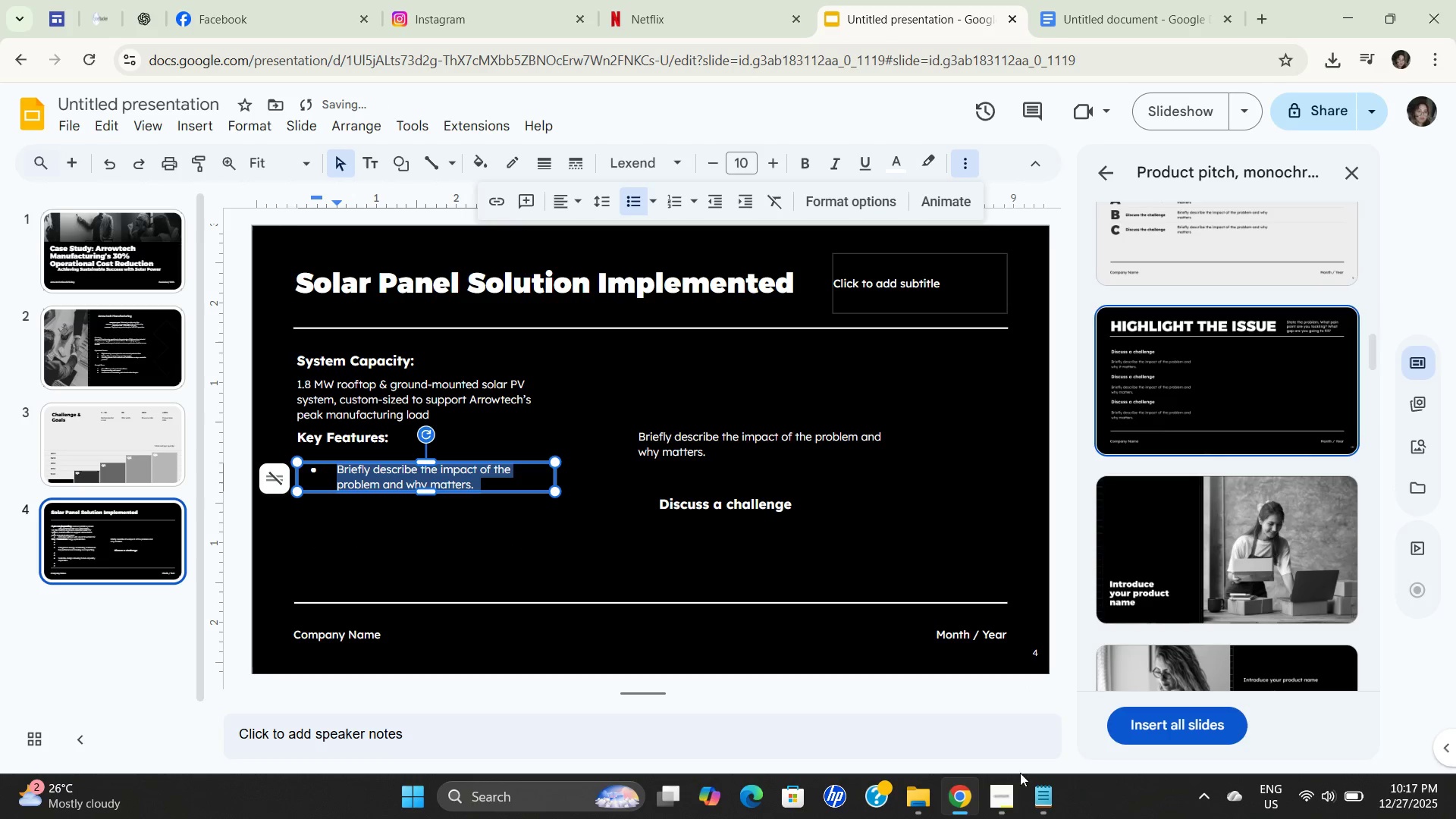 
left_click([1050, 797])
 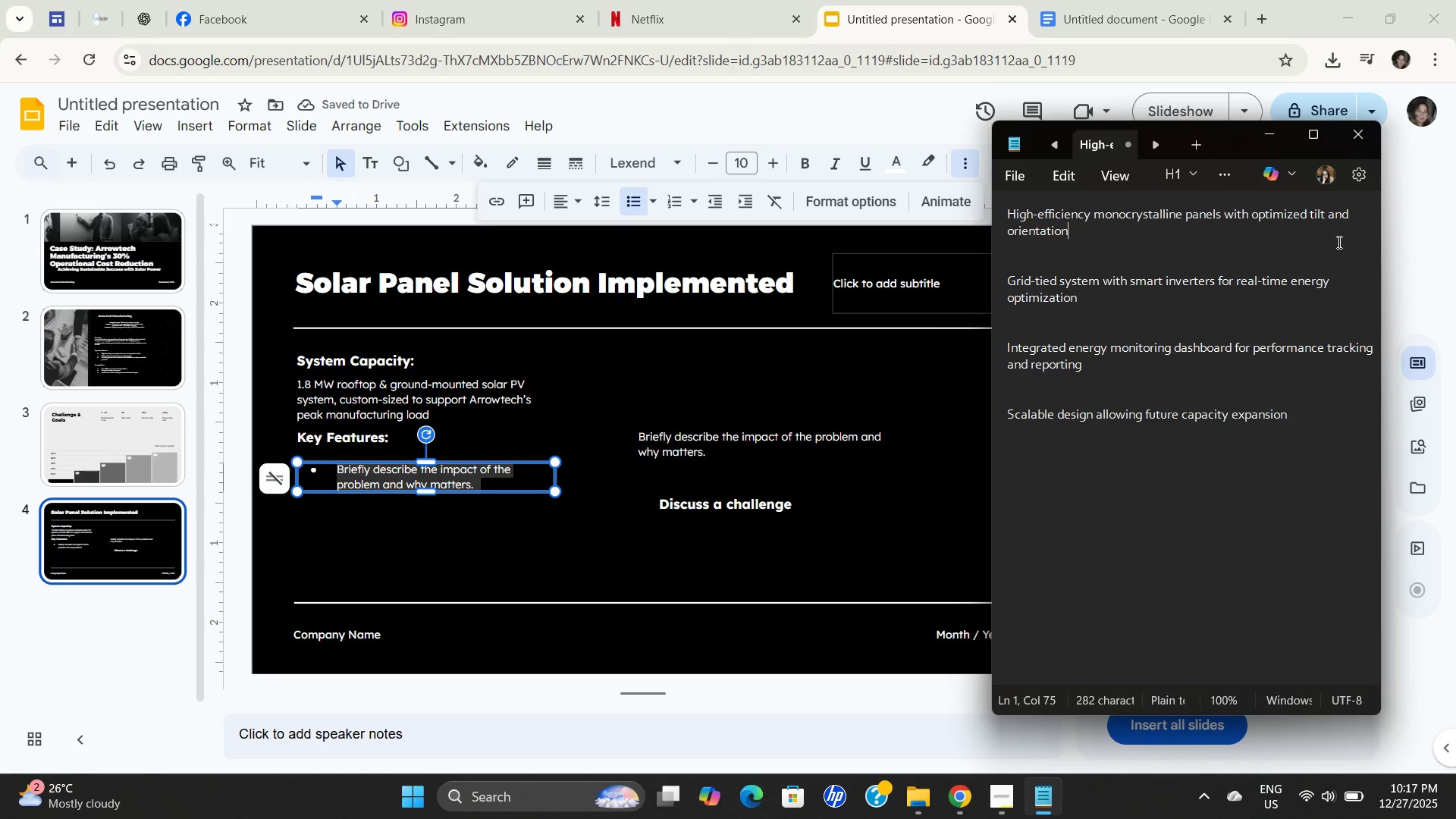 
left_click_drag(start_coordinate=[1305, 235], to_coordinate=[796, 202])
 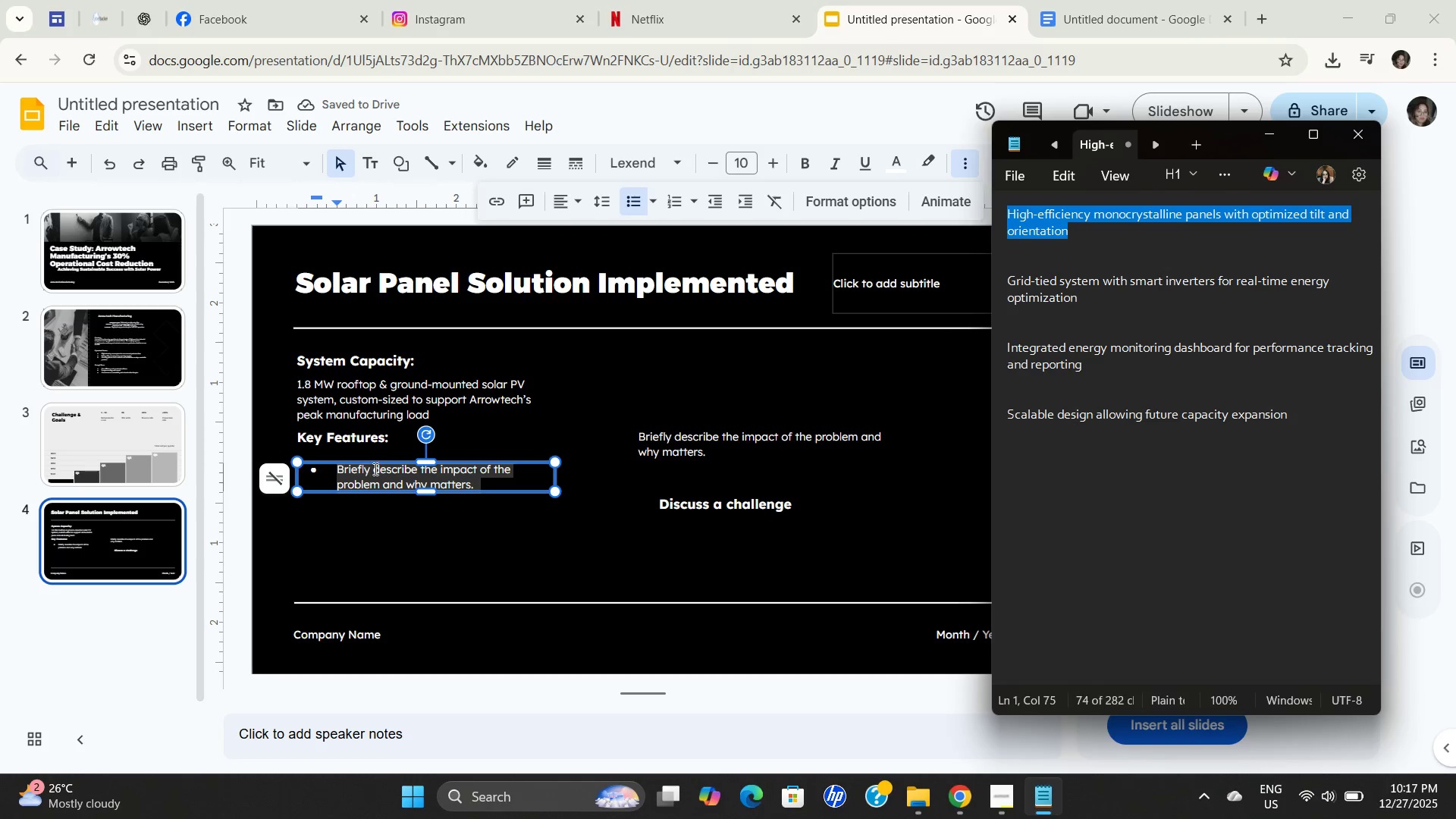 
key(Control+C)
 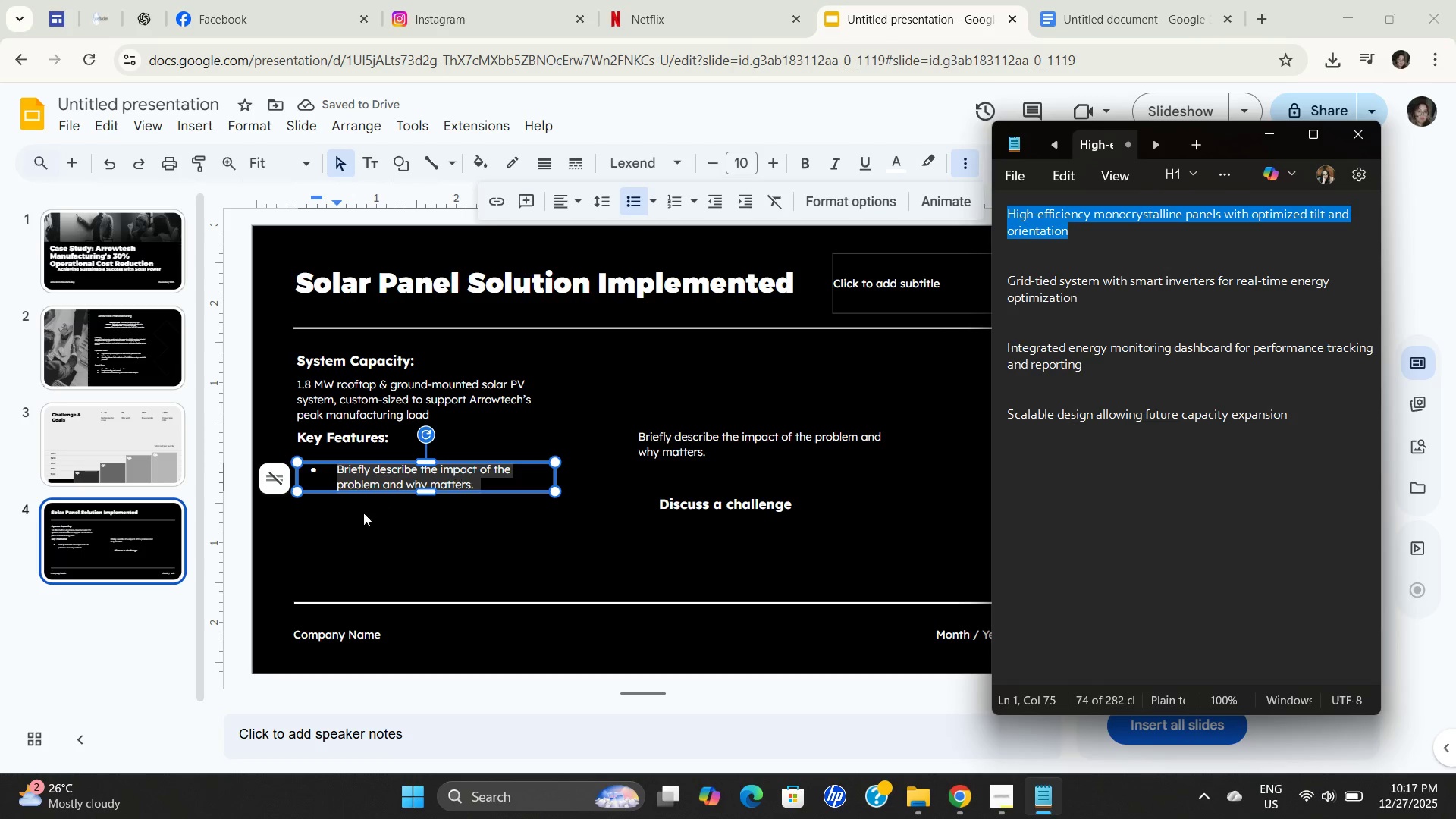 
key(Control+C)
 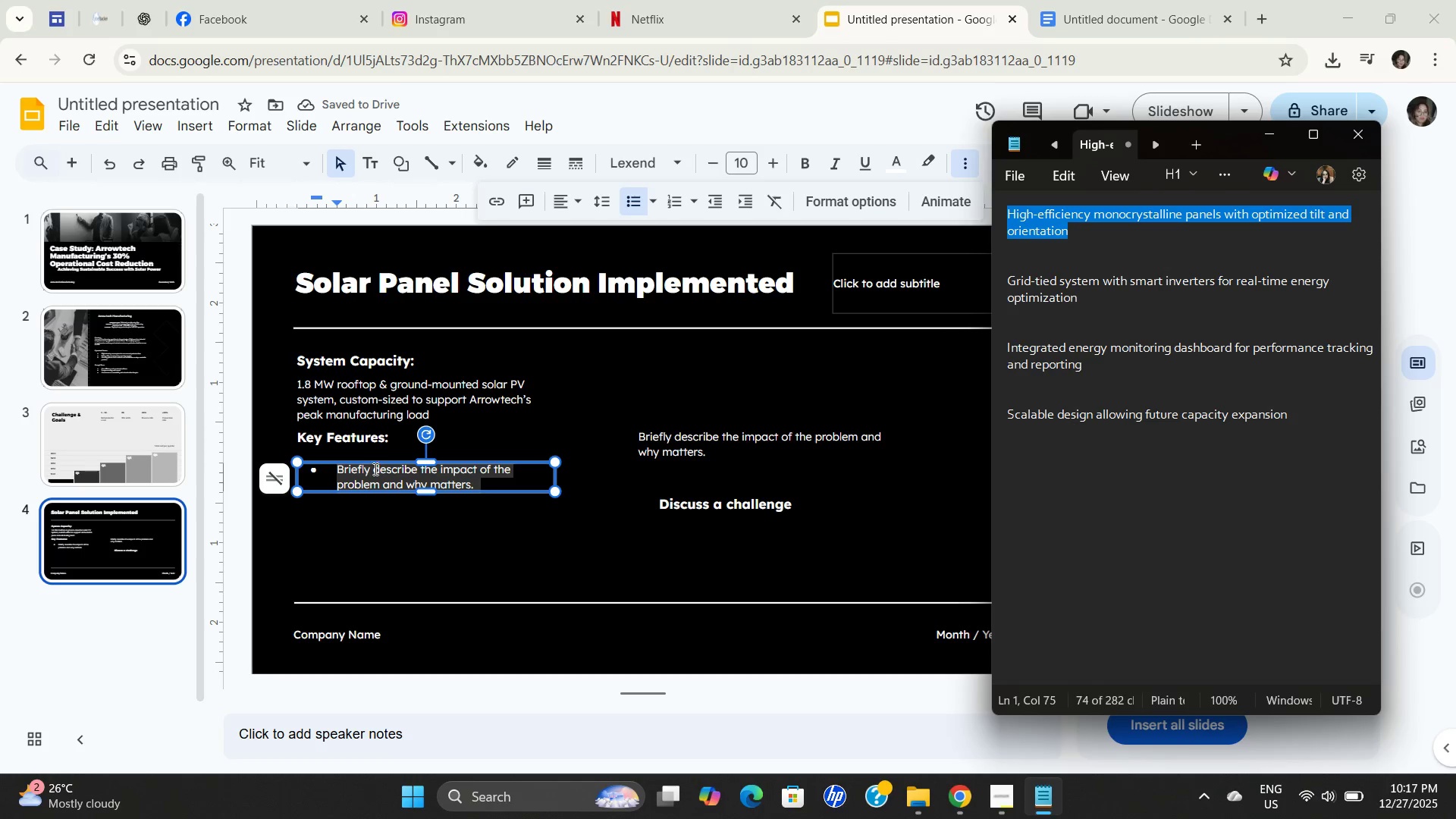 
key(Control+C)
 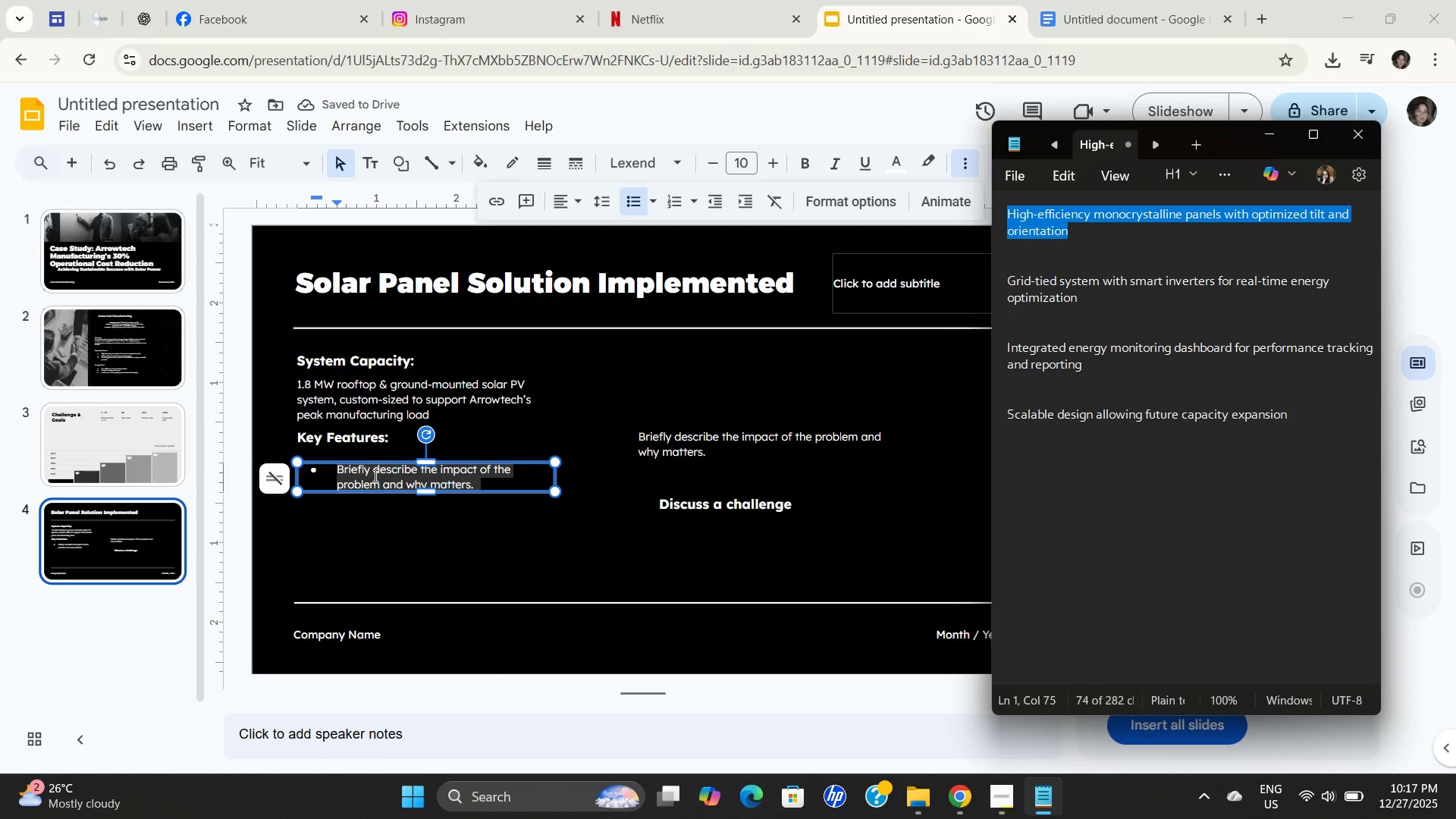 
key(Control+C)
 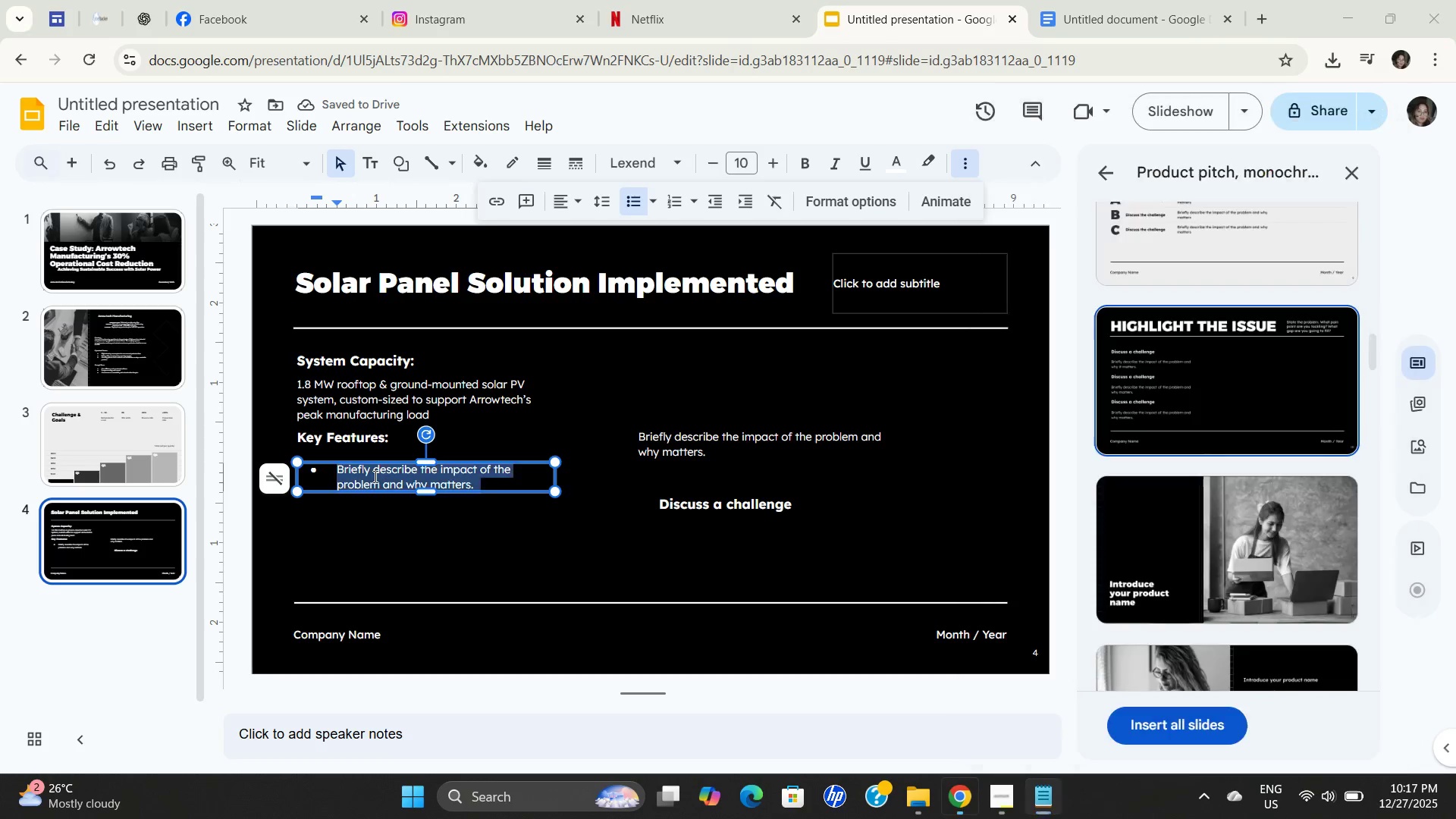 
left_click([374, 476])
 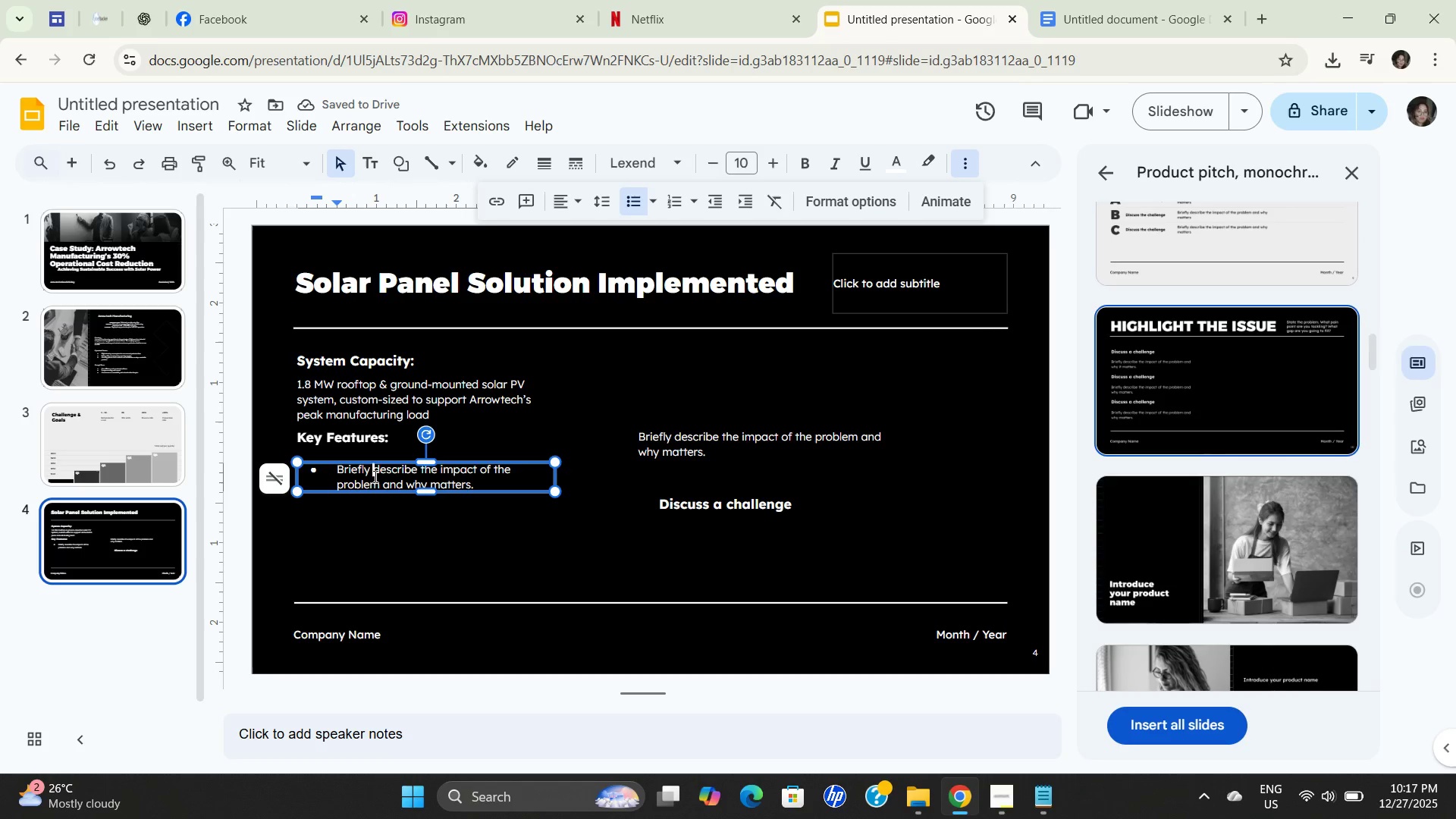 
double_click([374, 476])
 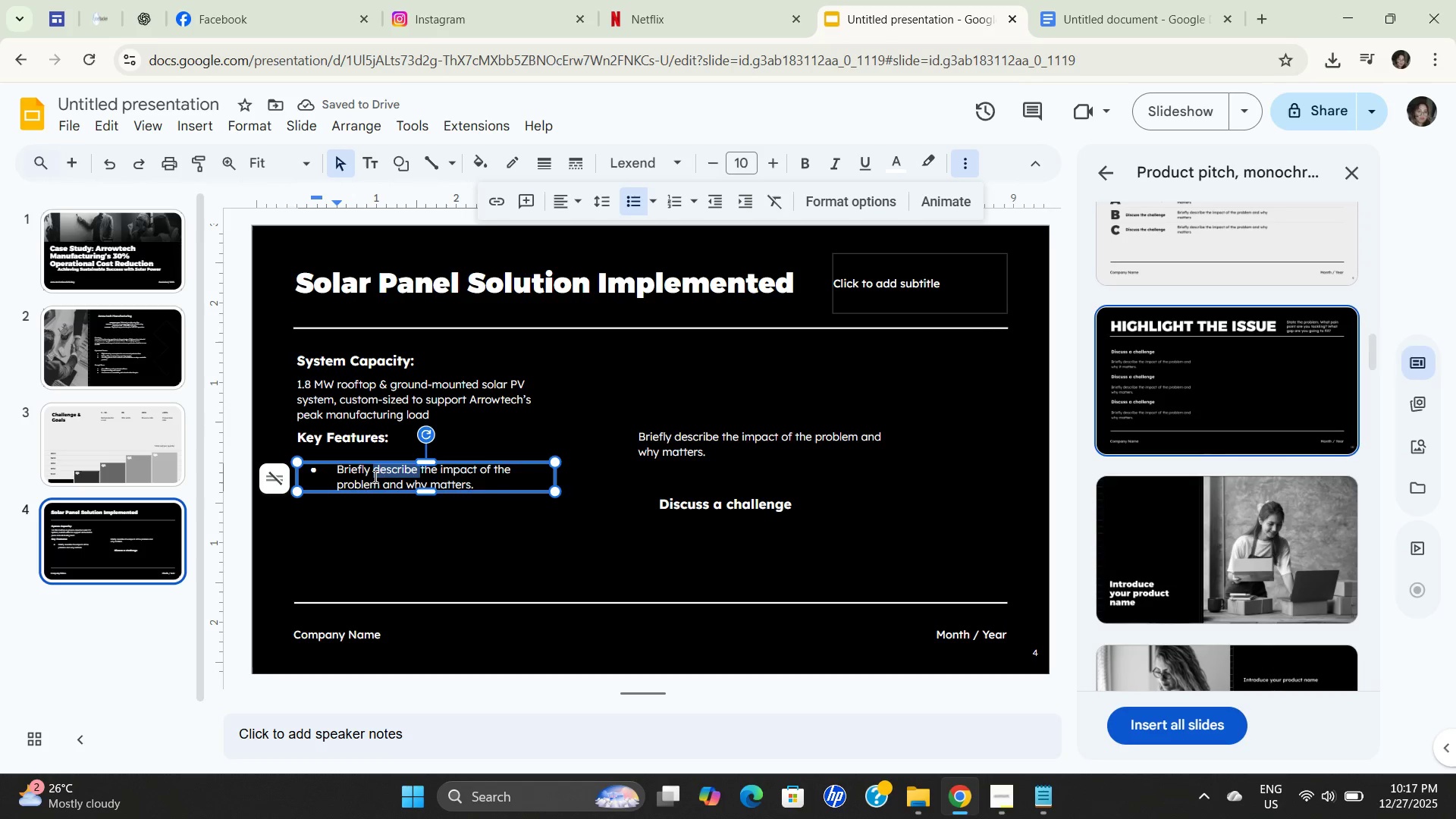 
triple_click([374, 476])
 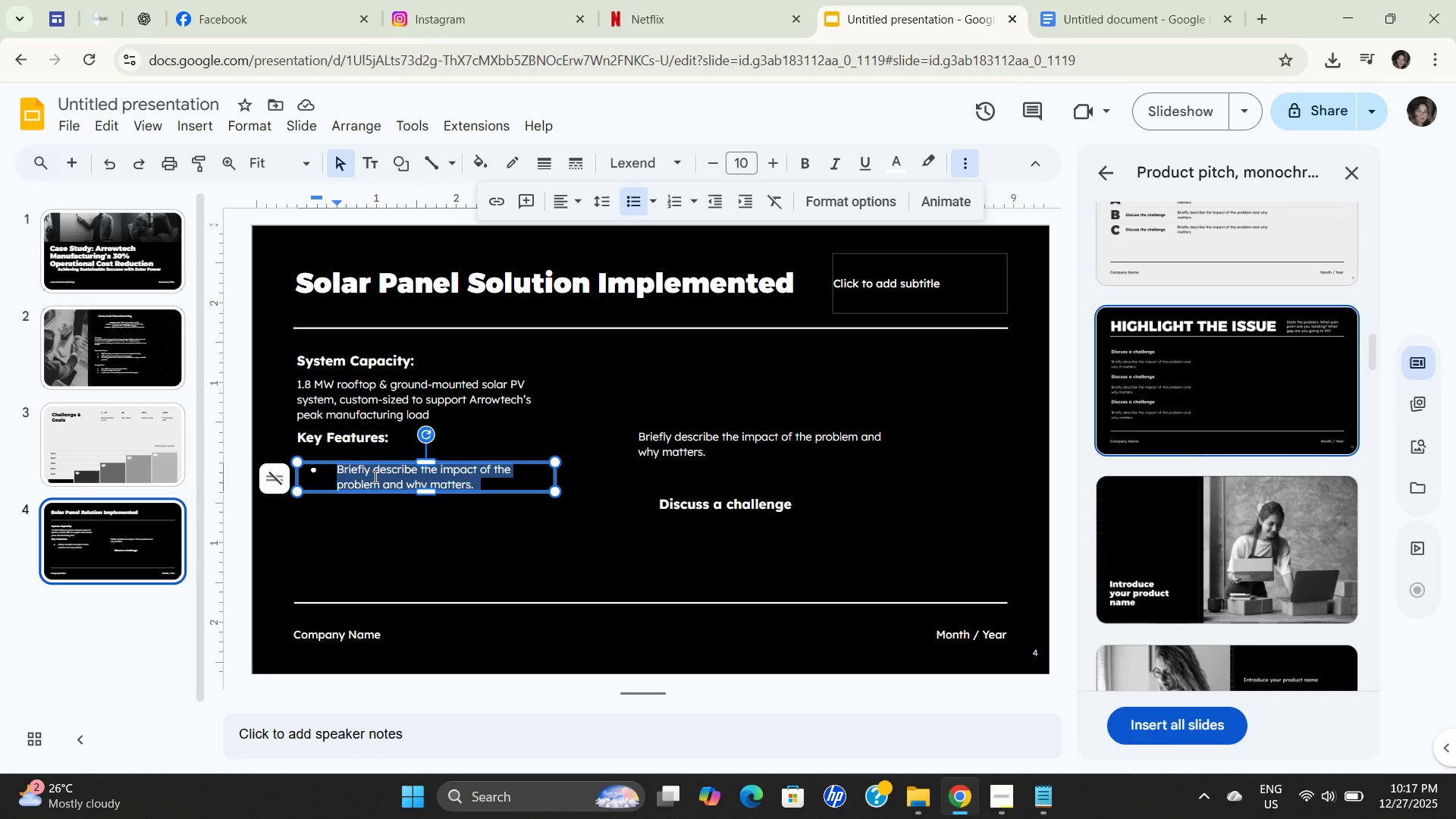 
key(Control+V)
 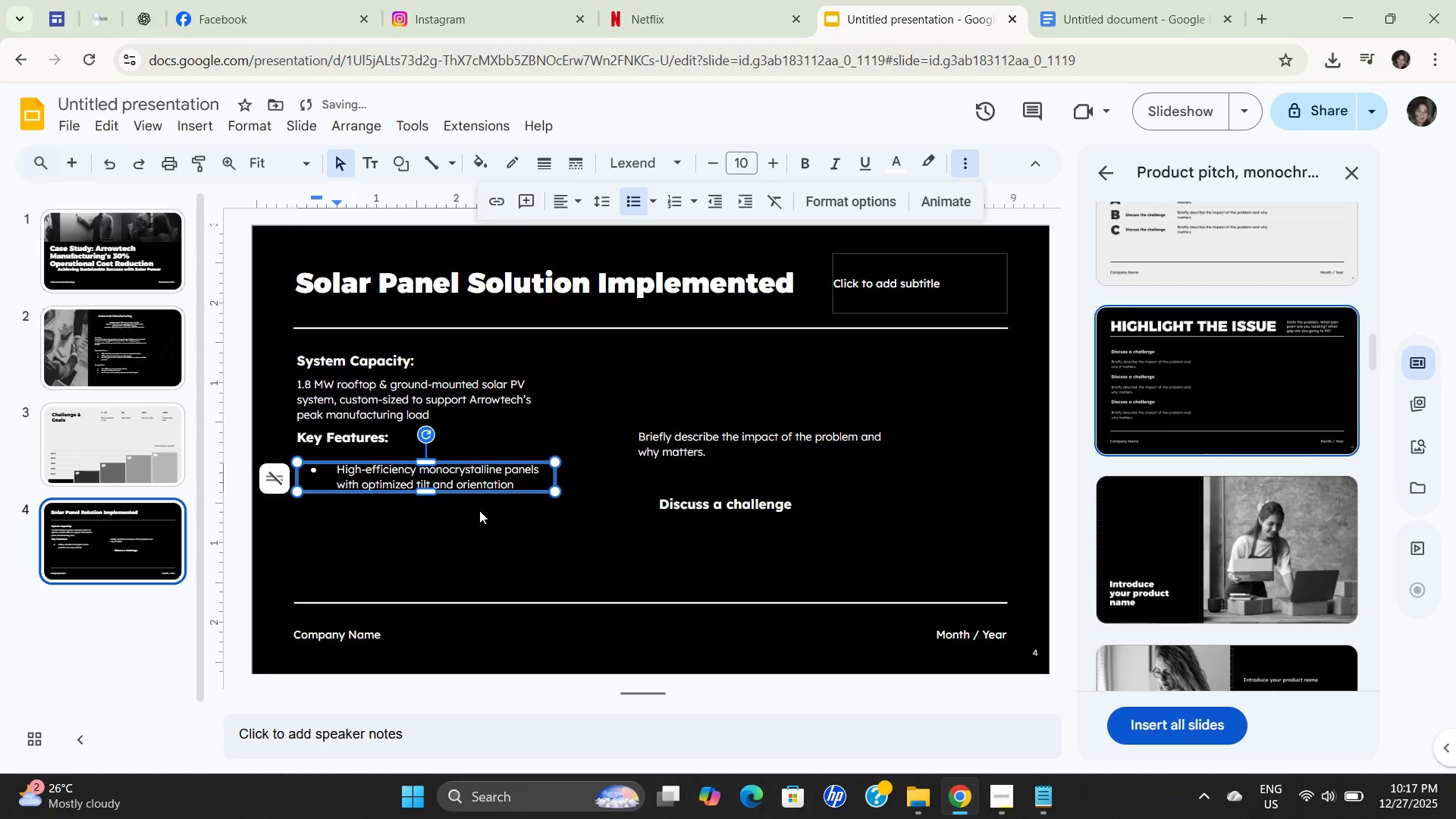 
key(NumpadEnter)
 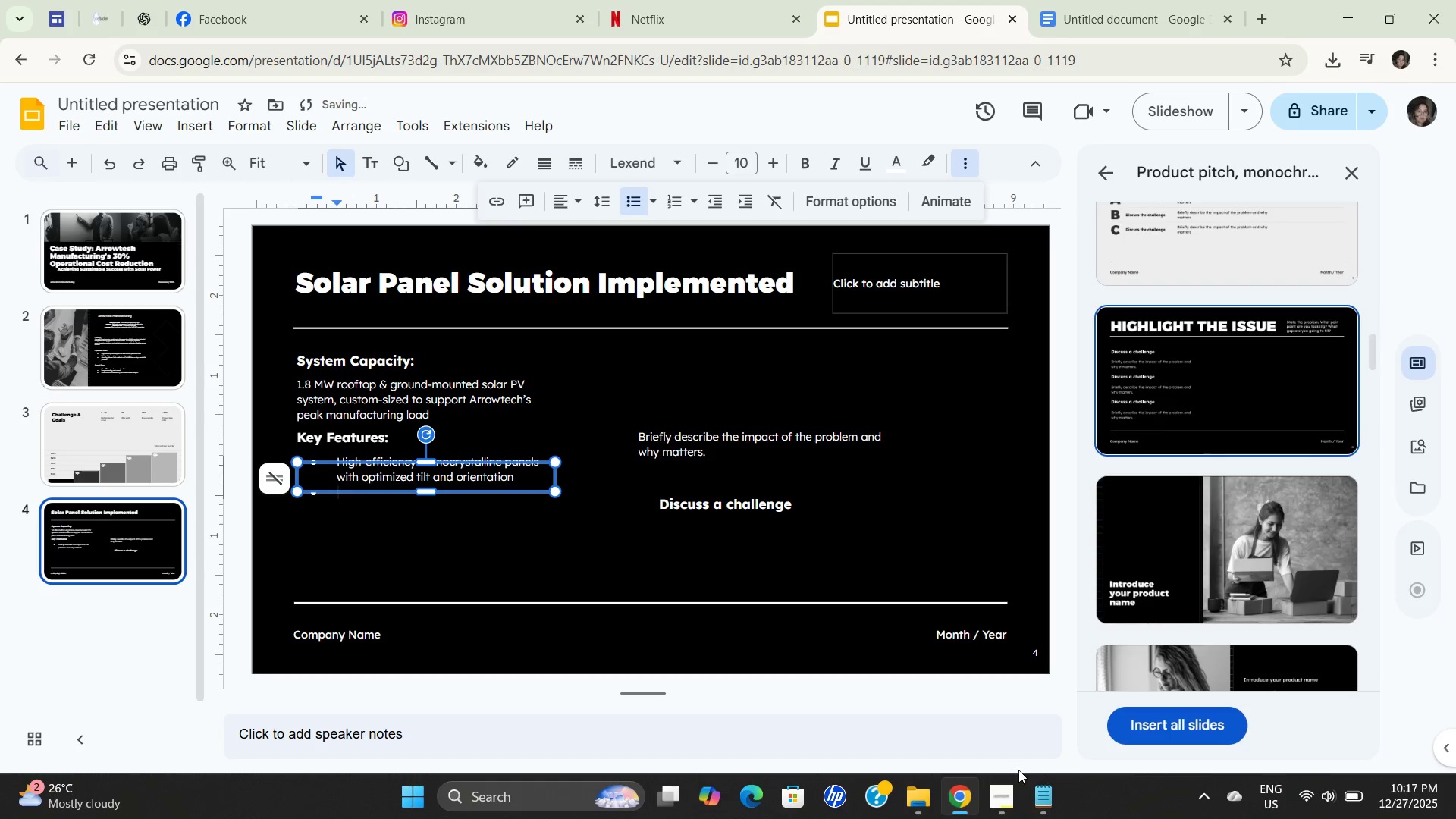 
left_click([1031, 802])
 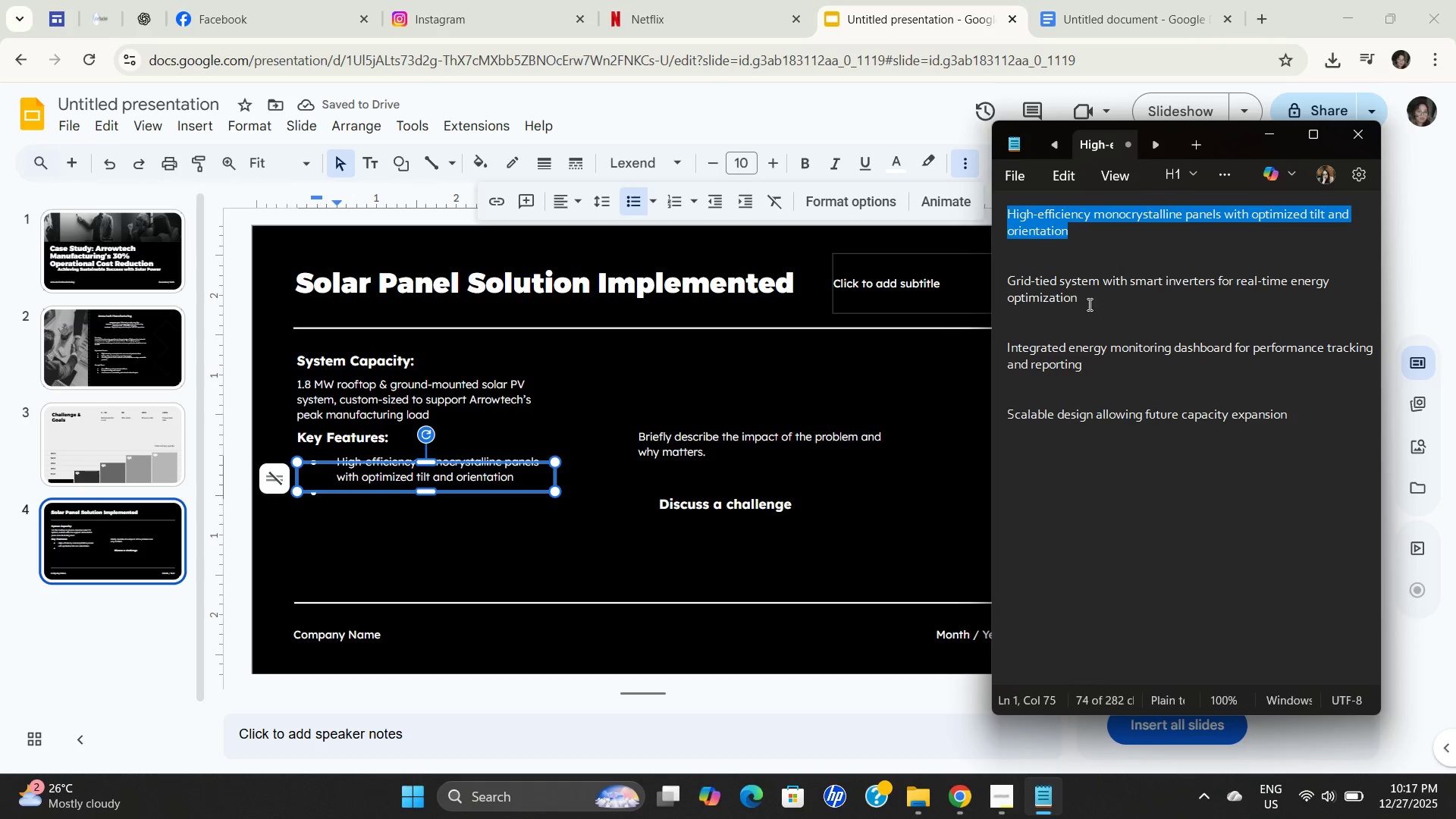 
double_click([1084, 303])
 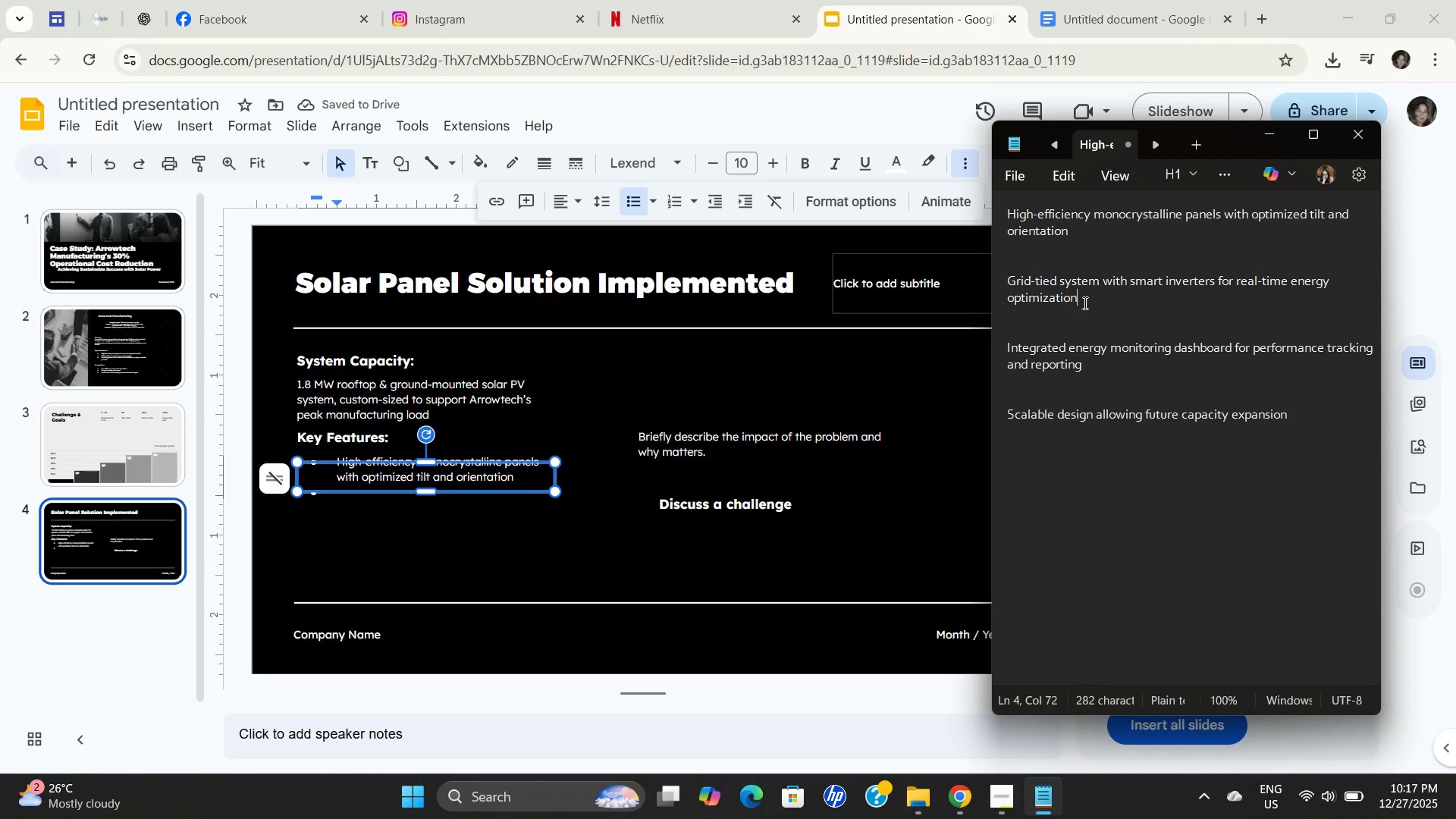 
key(Control+ControlLeft)
 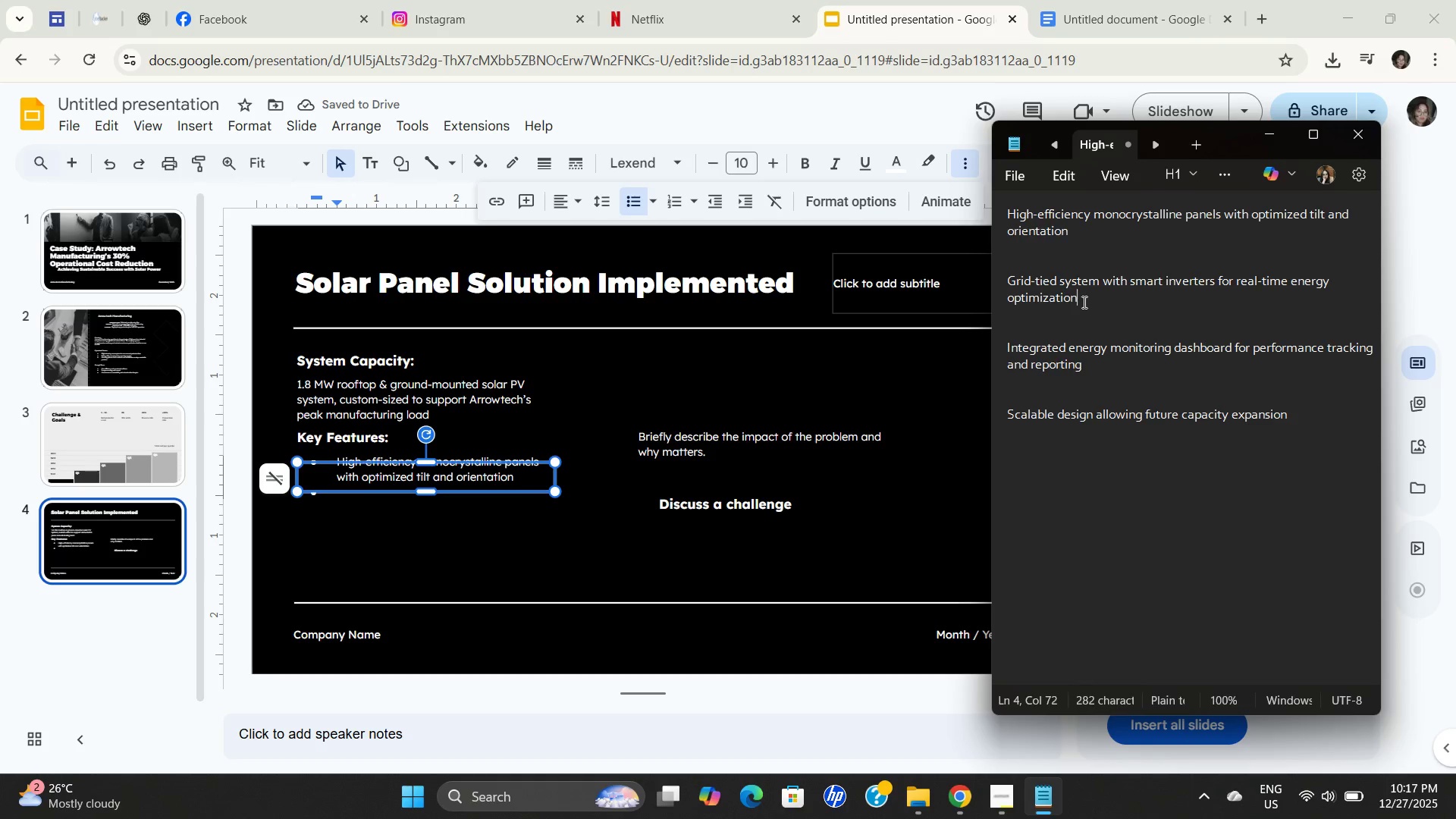 
key(Control+A)
 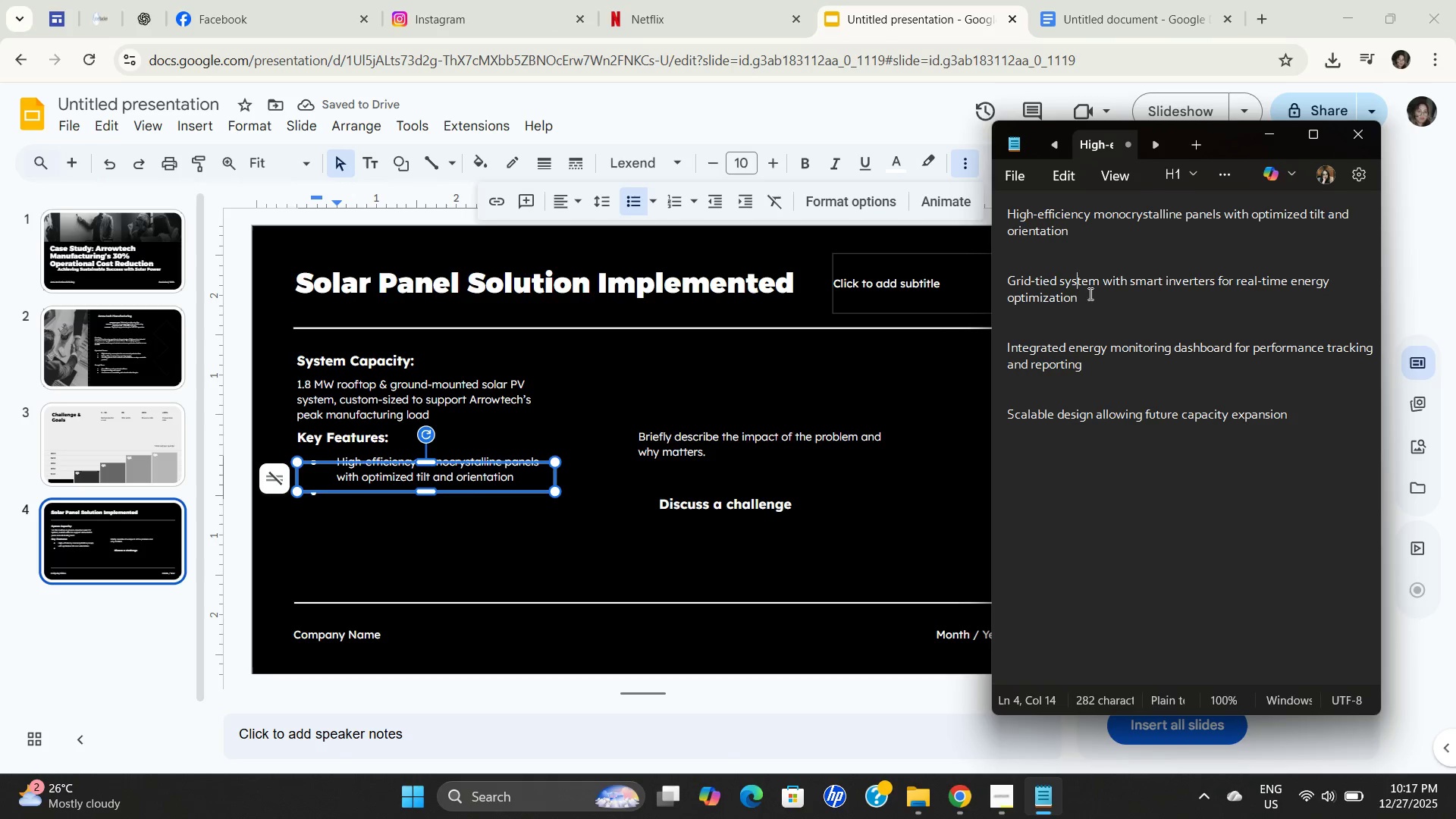 
left_click_drag(start_coordinate=[1092, 301], to_coordinate=[955, 283])
 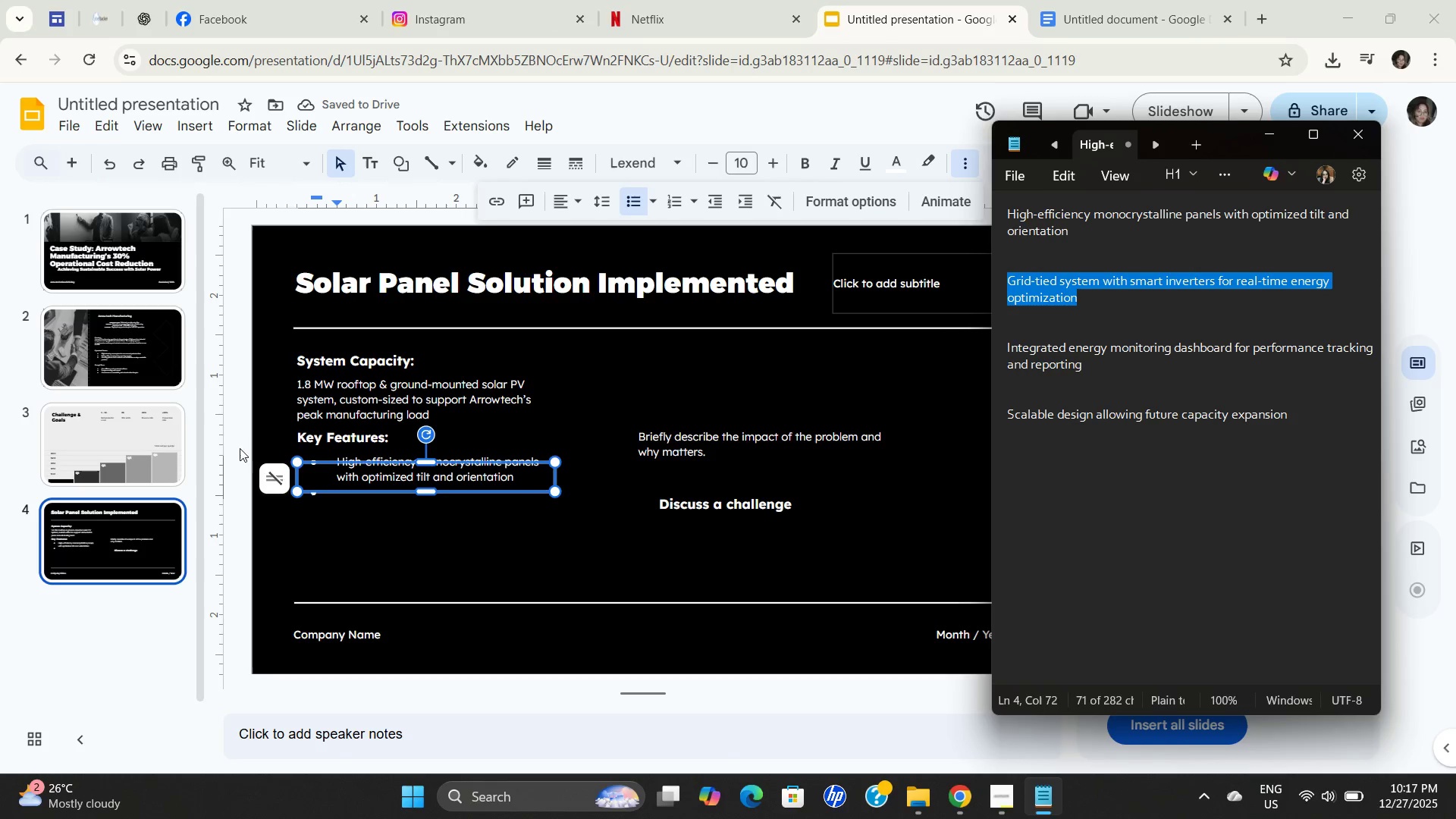 
key(Control+C)
 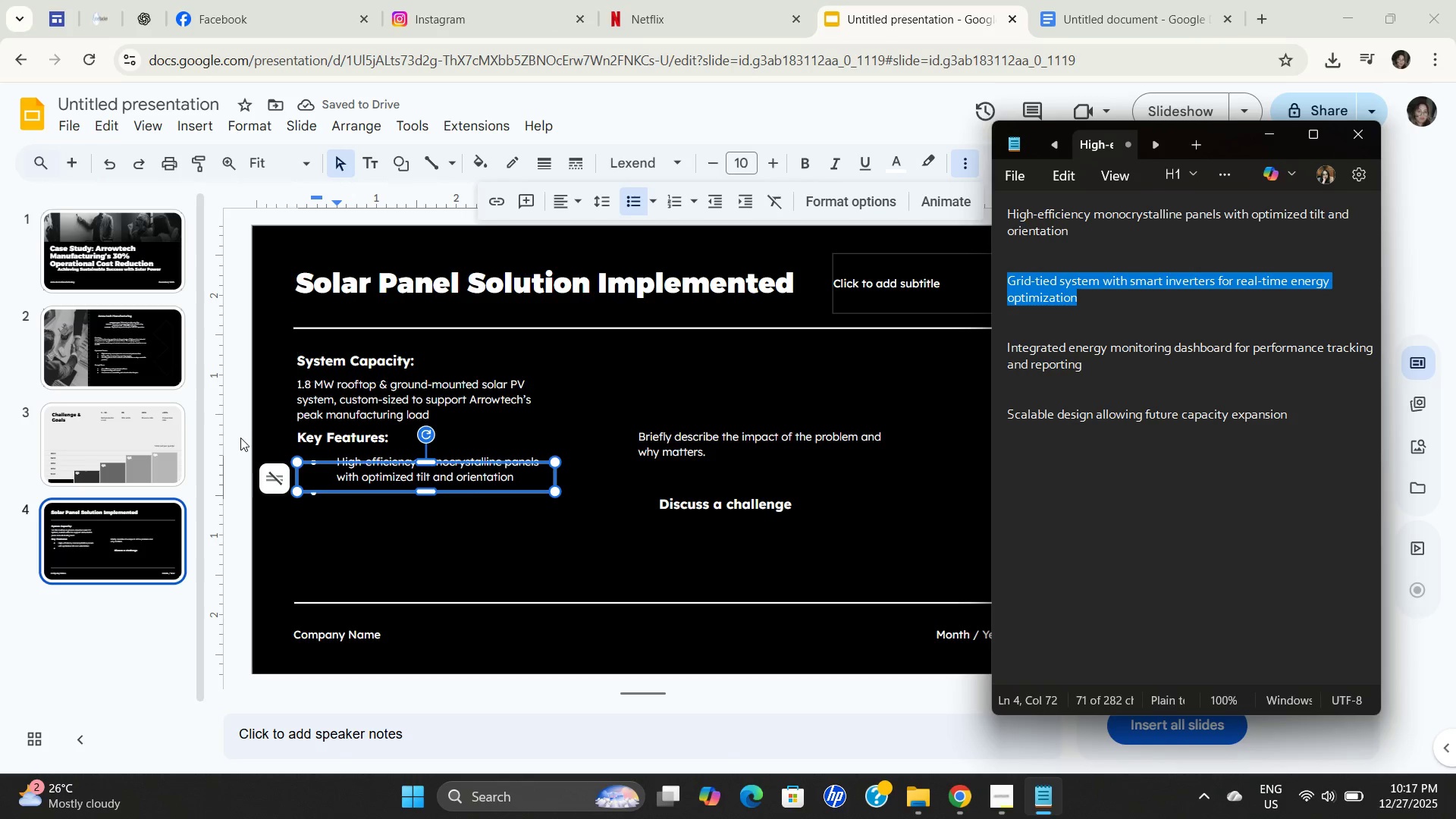 
key(Control+C)
 